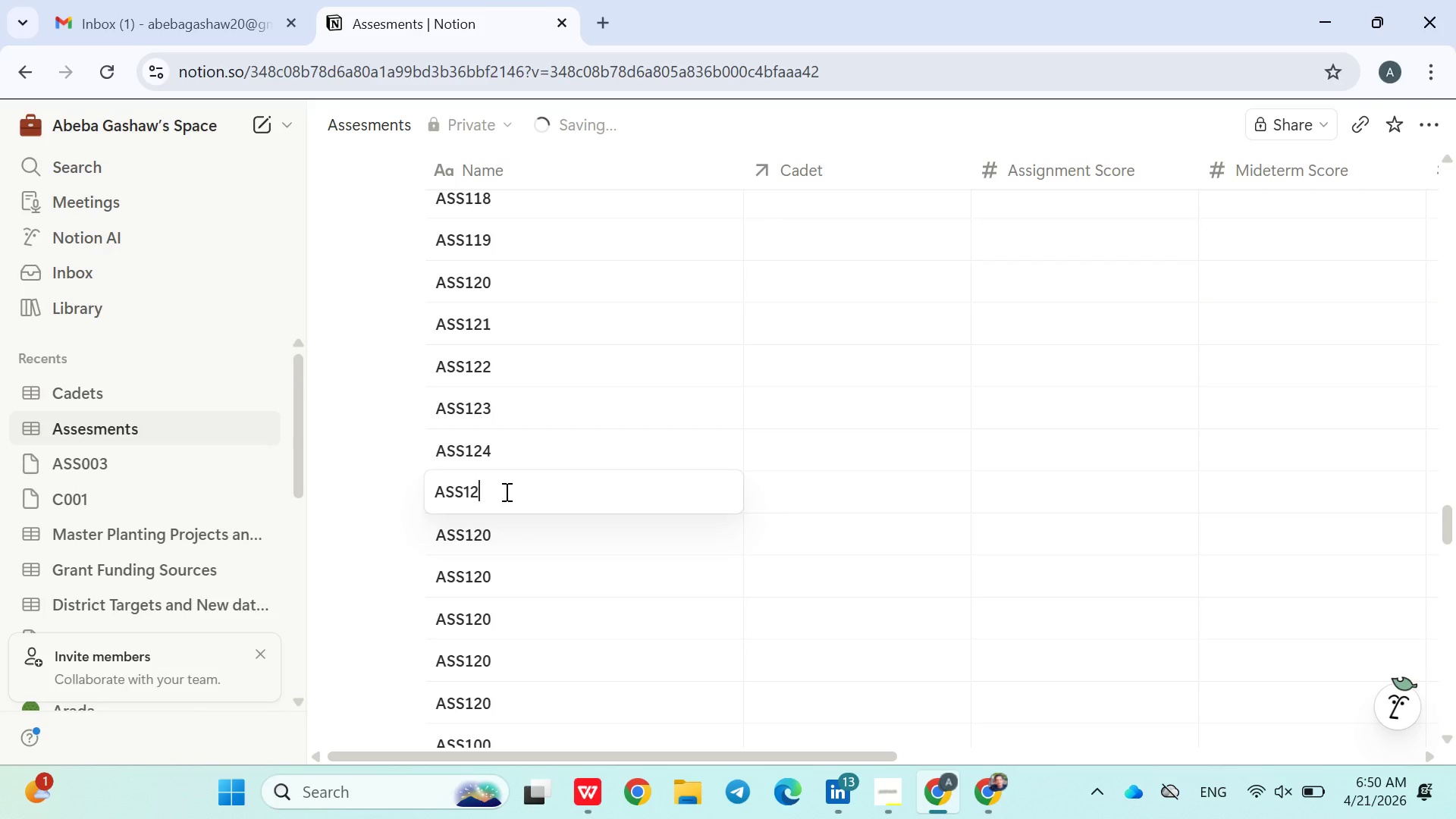 
key(5)
 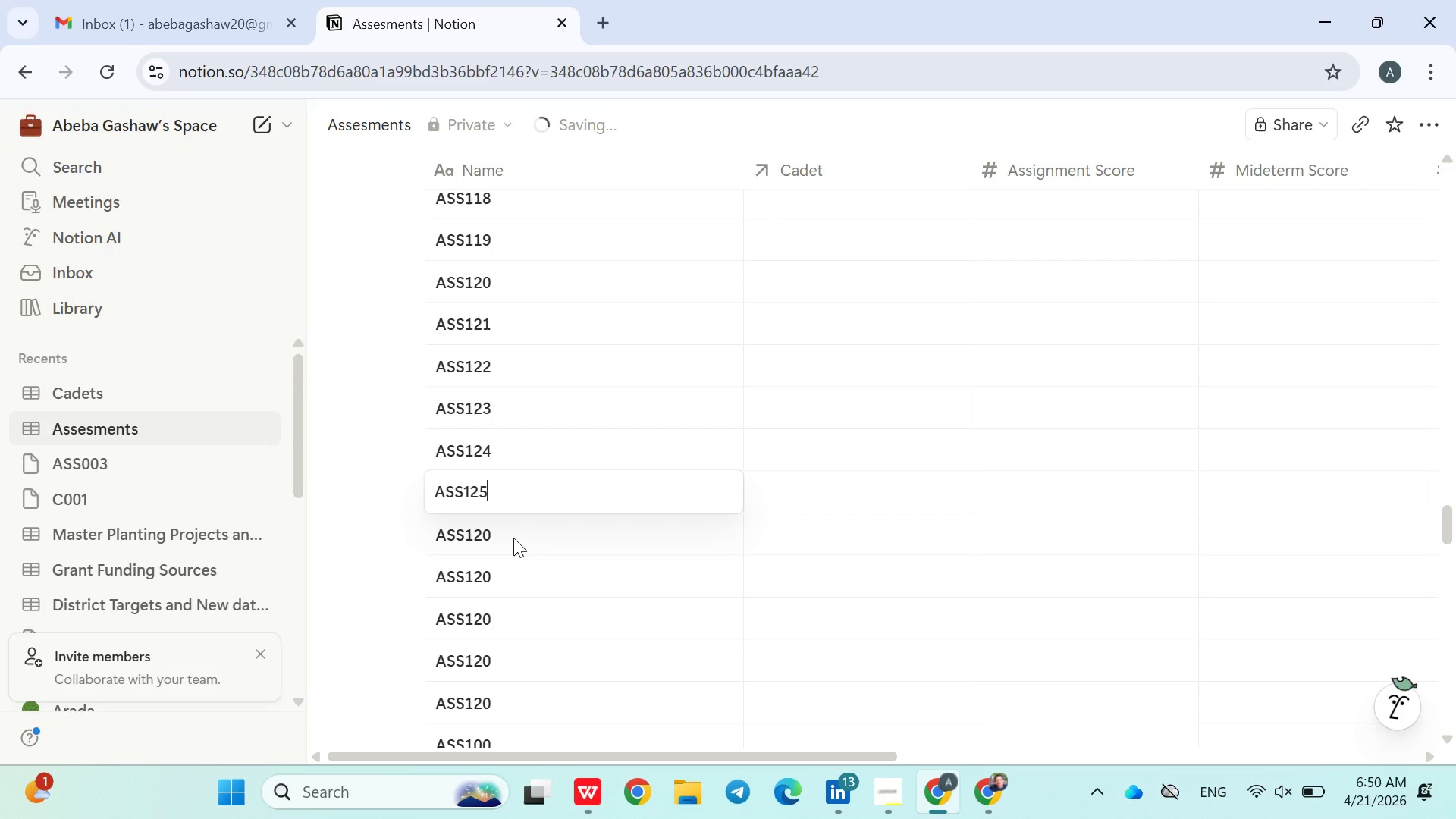 
double_click([513, 538])
 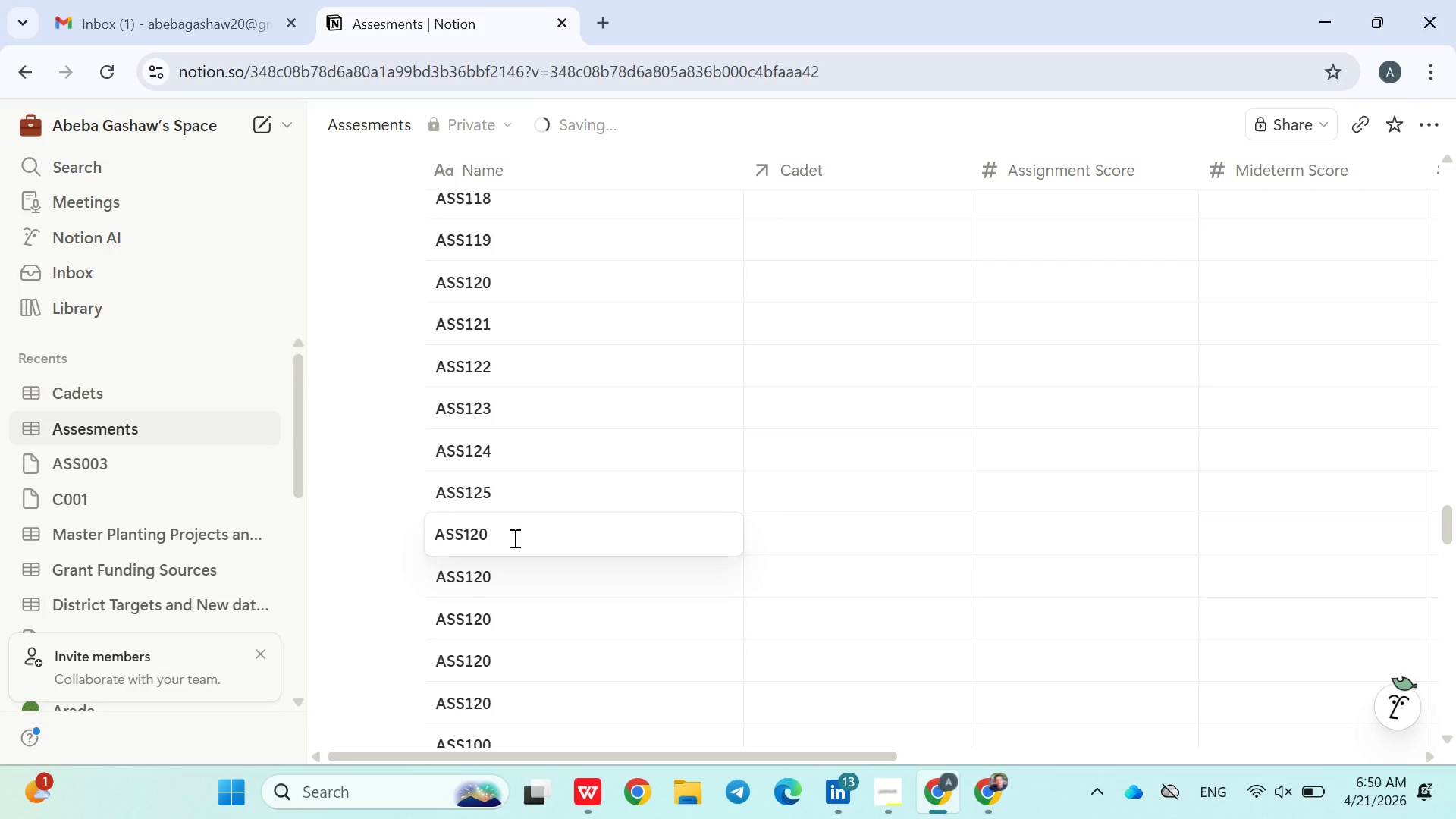 
key(Backspace)
 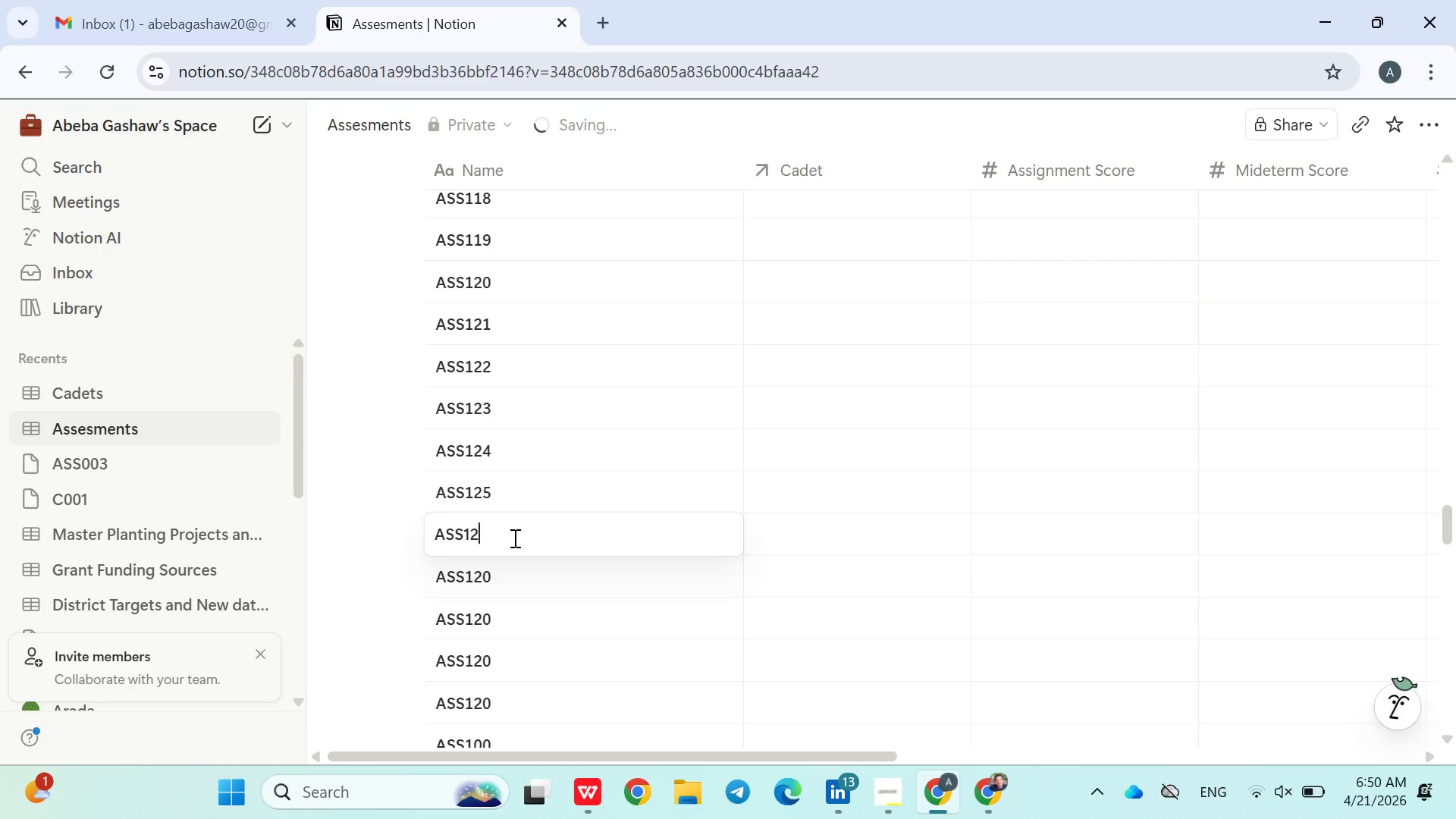 
key(6)
 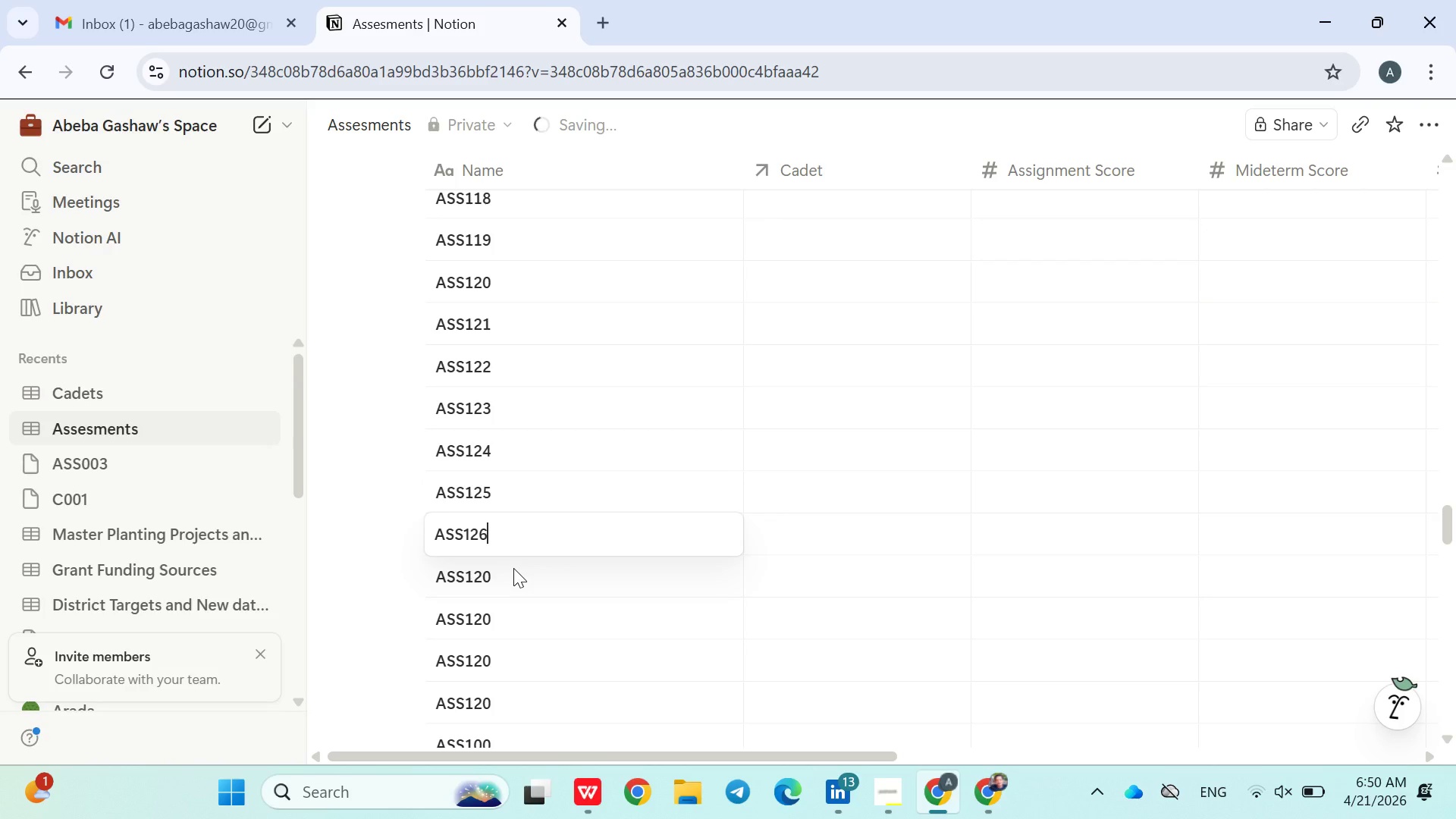 
double_click([513, 568])
 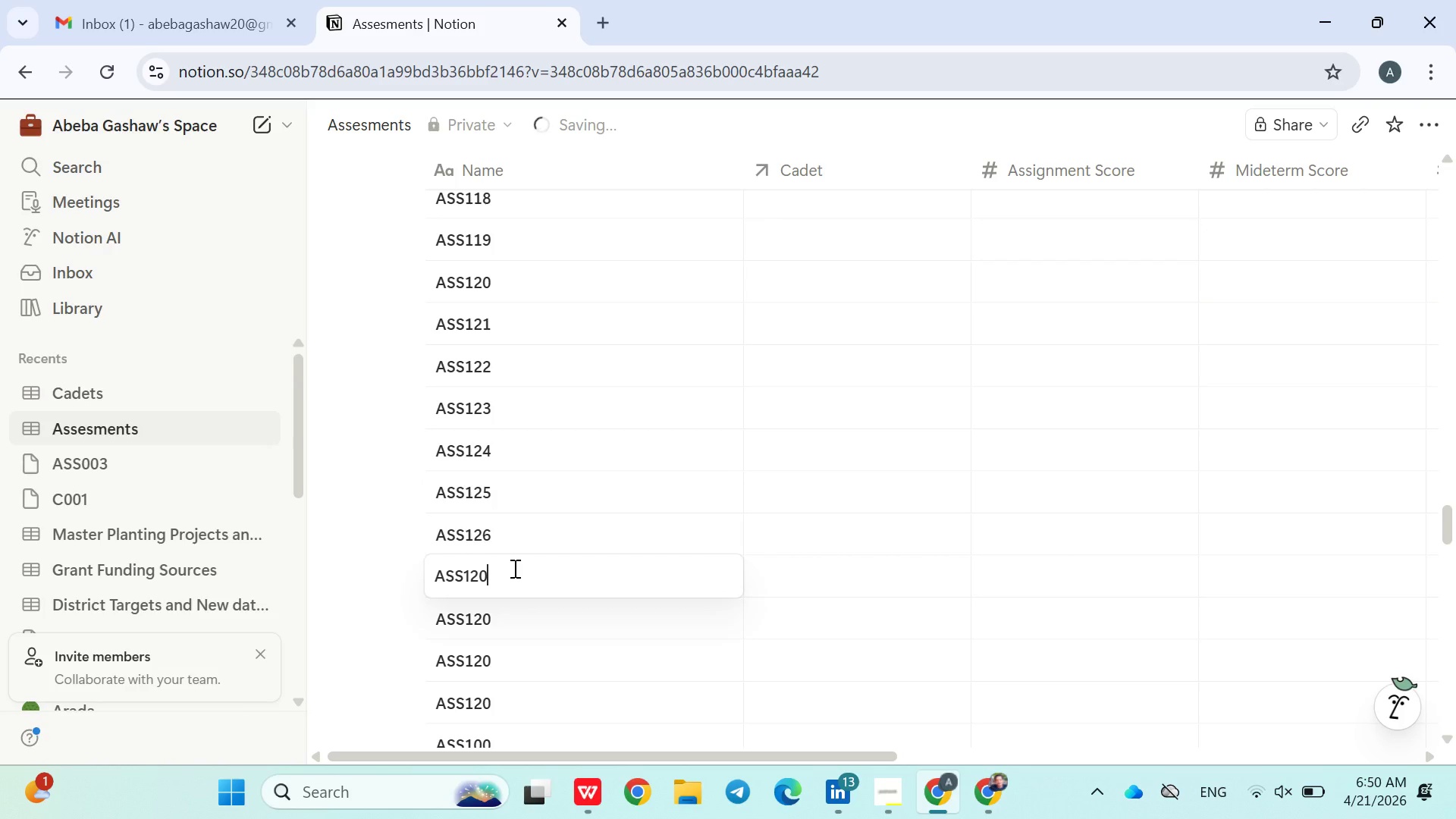 
key(Backspace)
 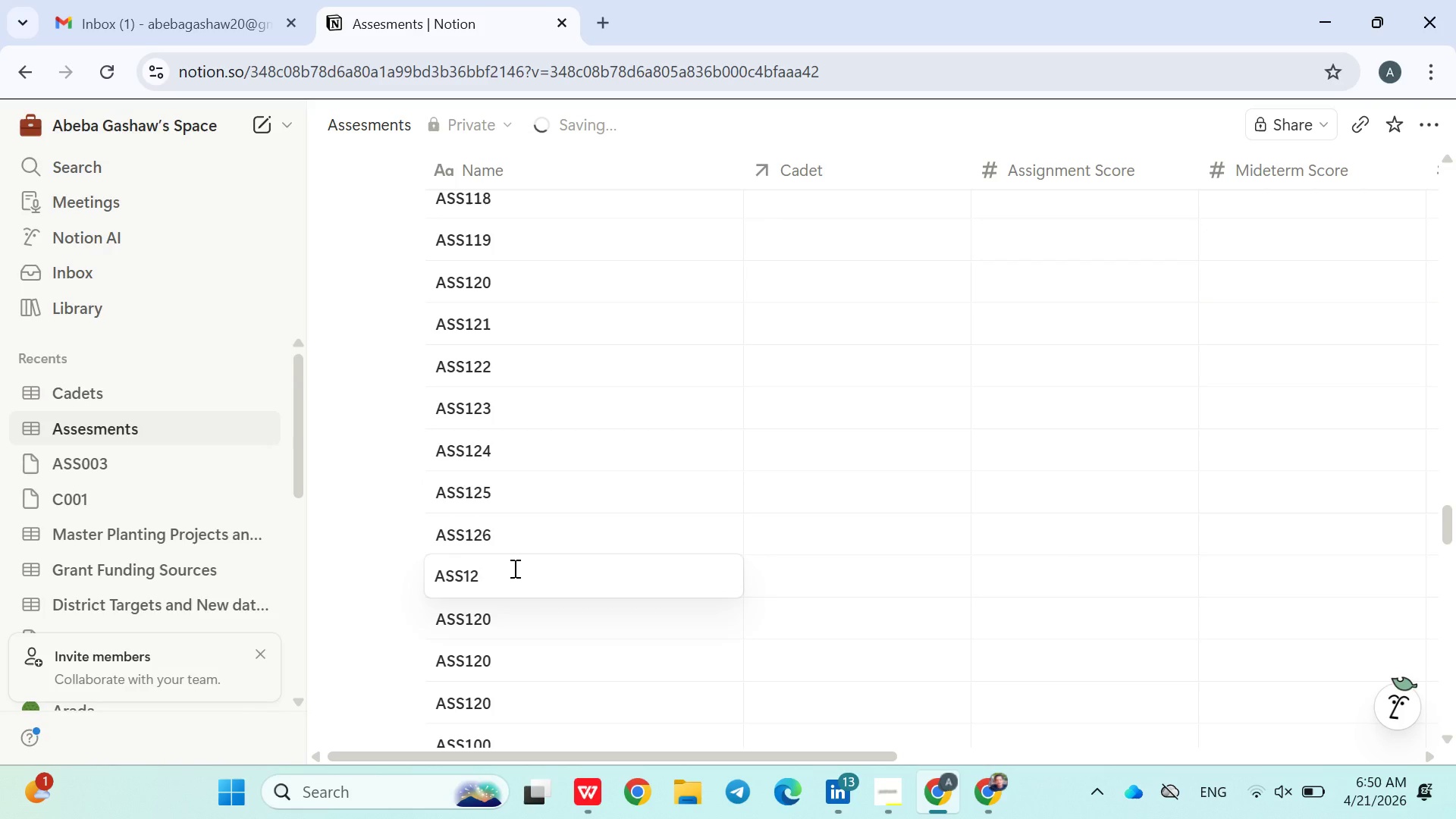 
key(7)
 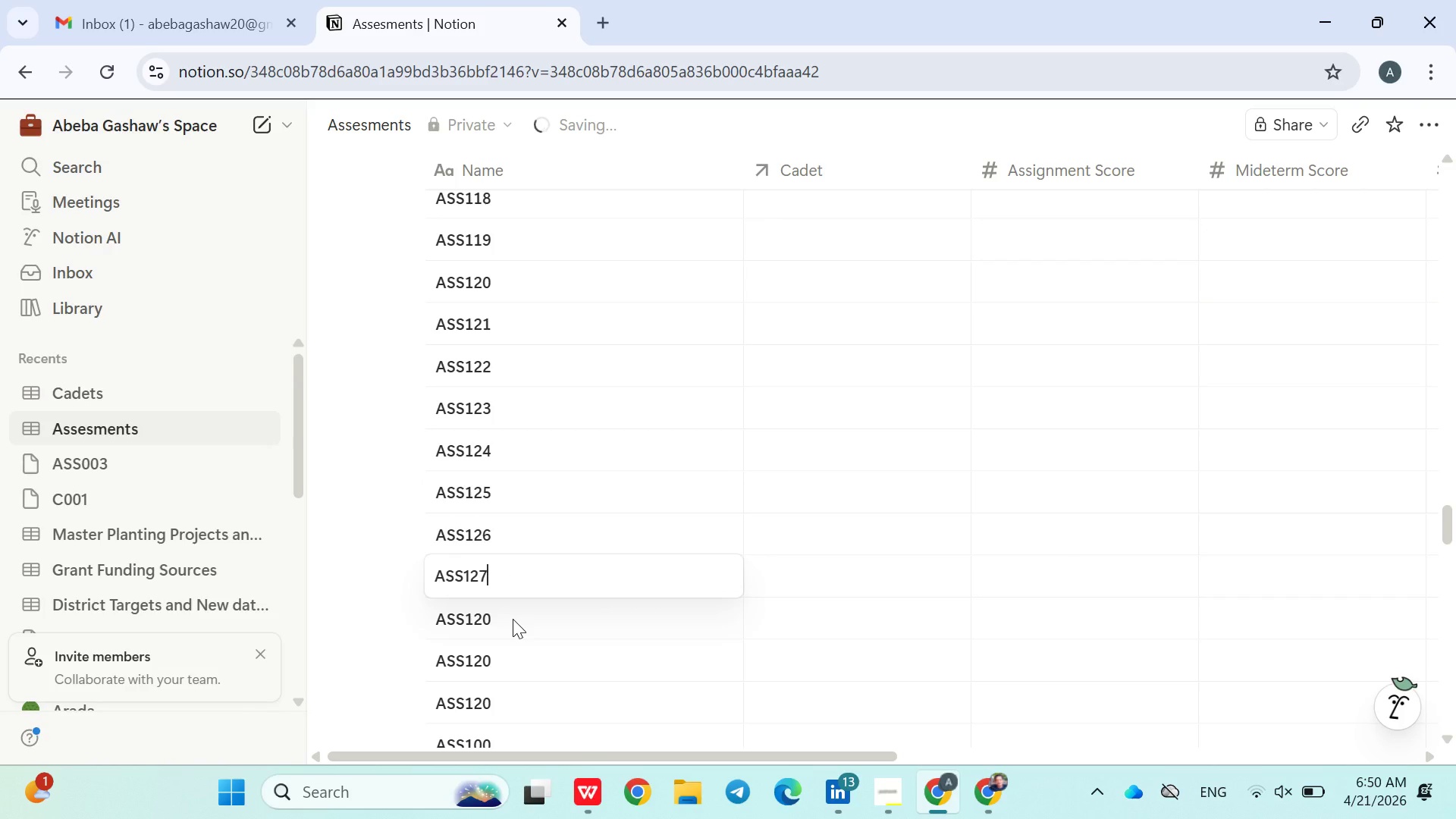 
double_click([513, 619])
 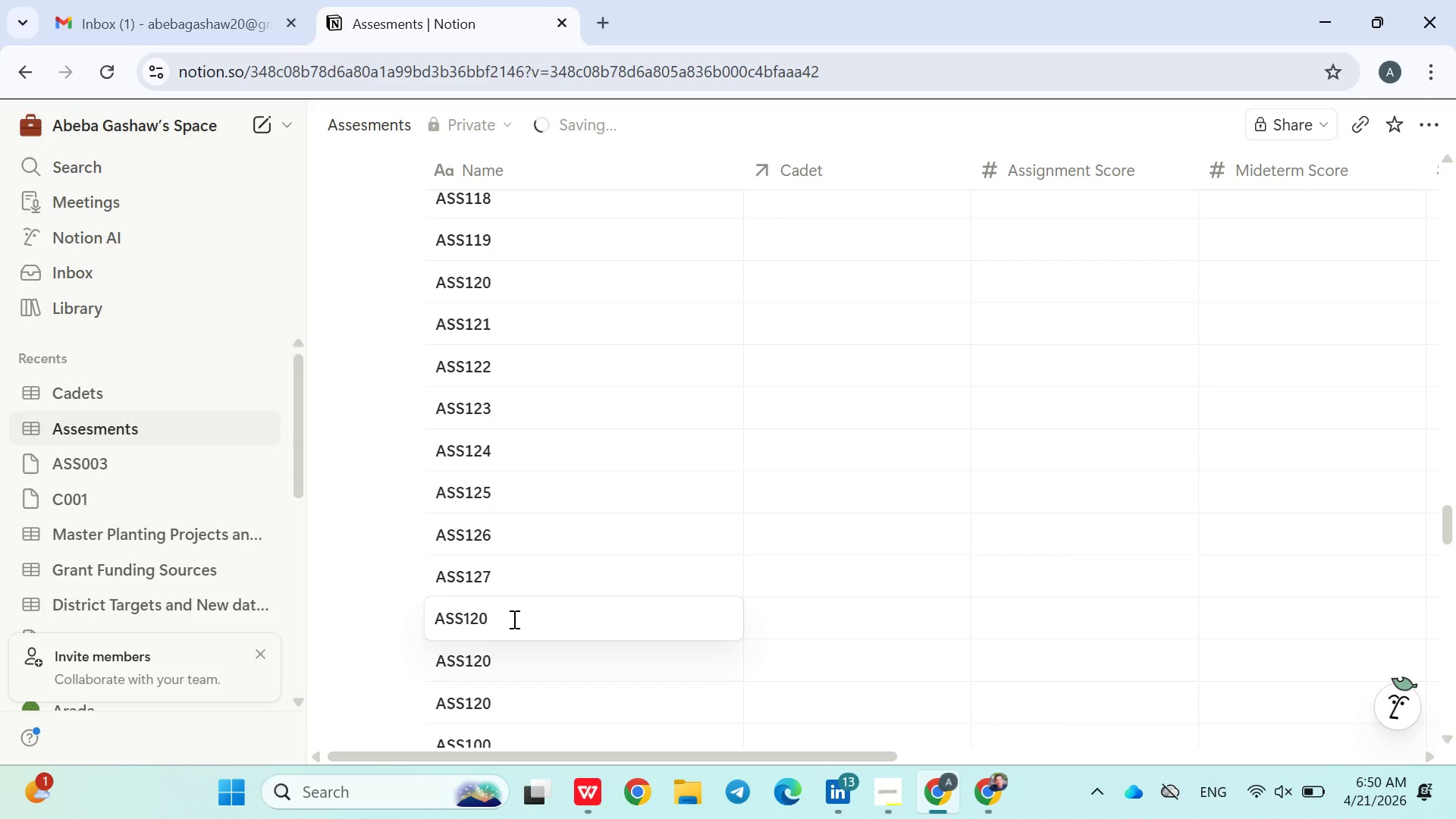 
key(Backspace)
 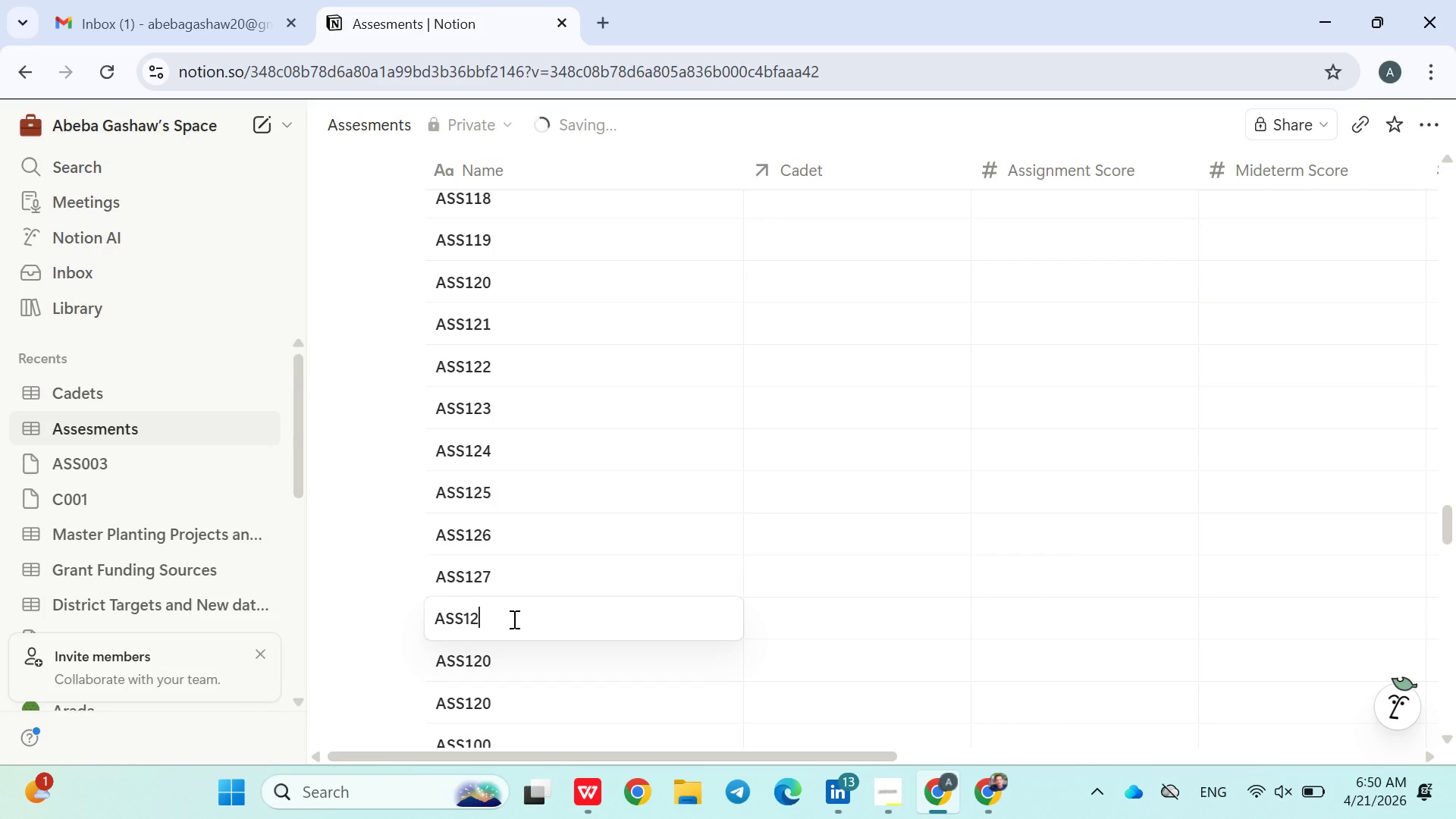 
key(9)
 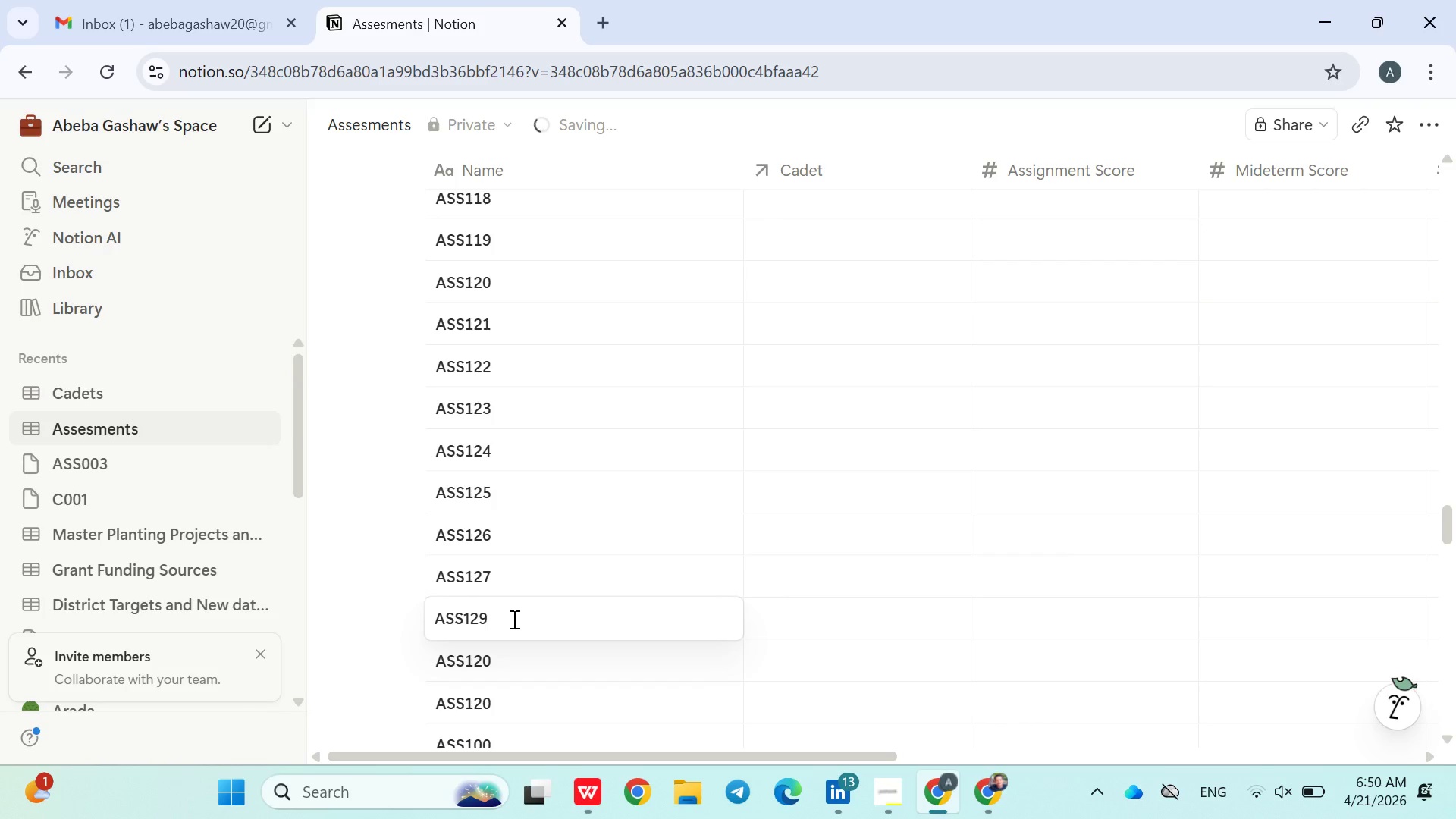 
key(Backspace)
 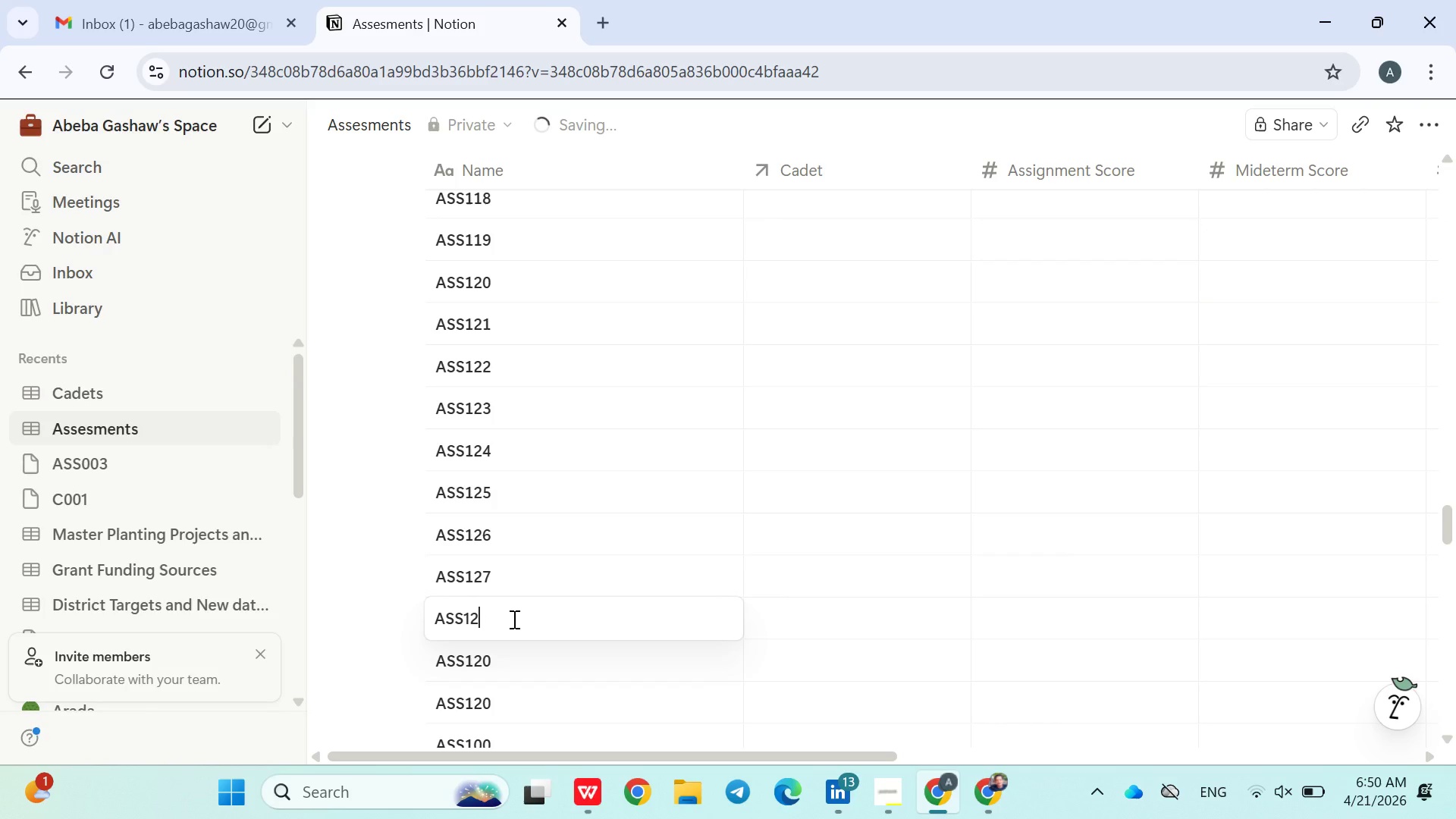 
key(8)
 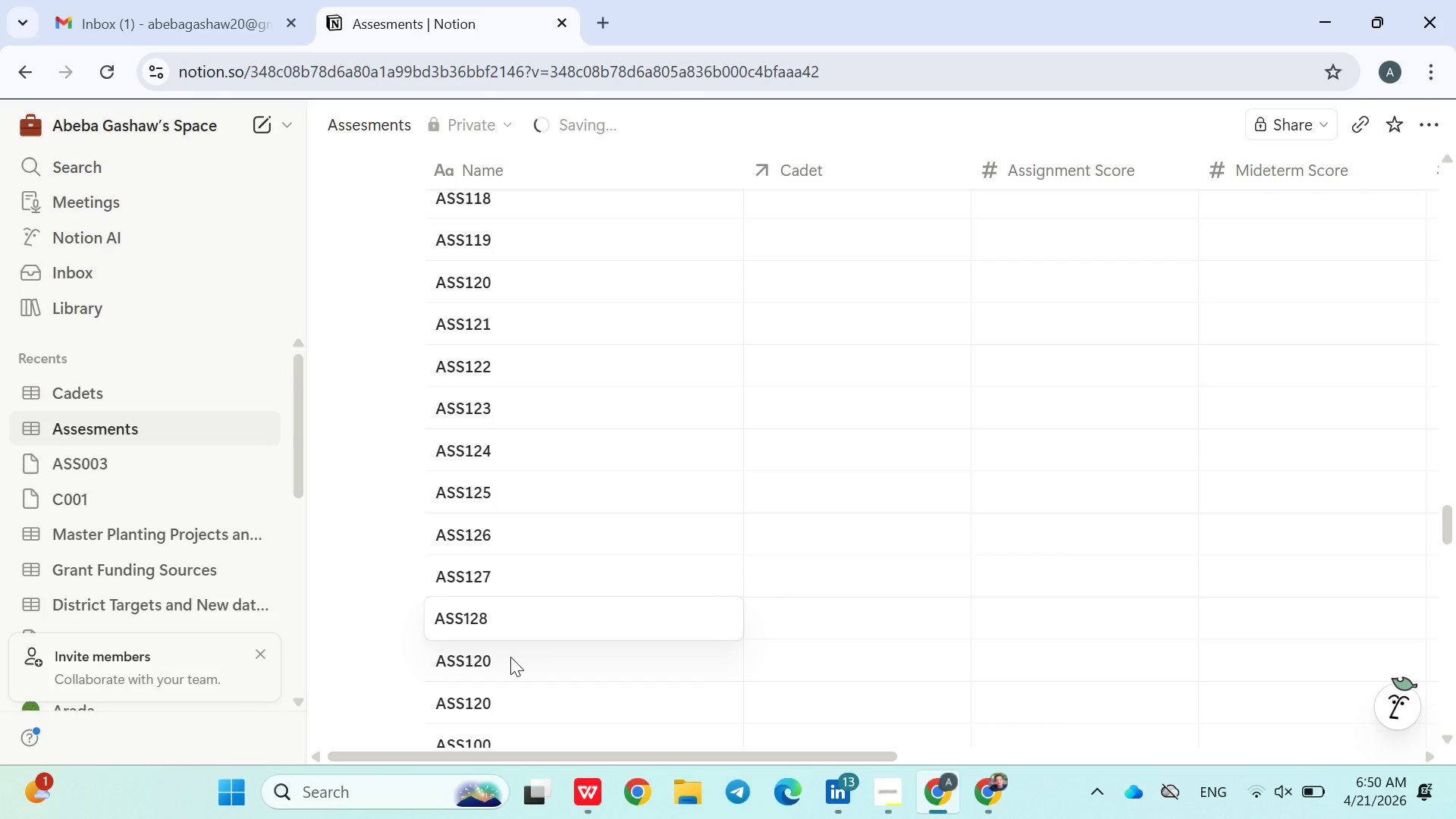 
double_click([510, 657])
 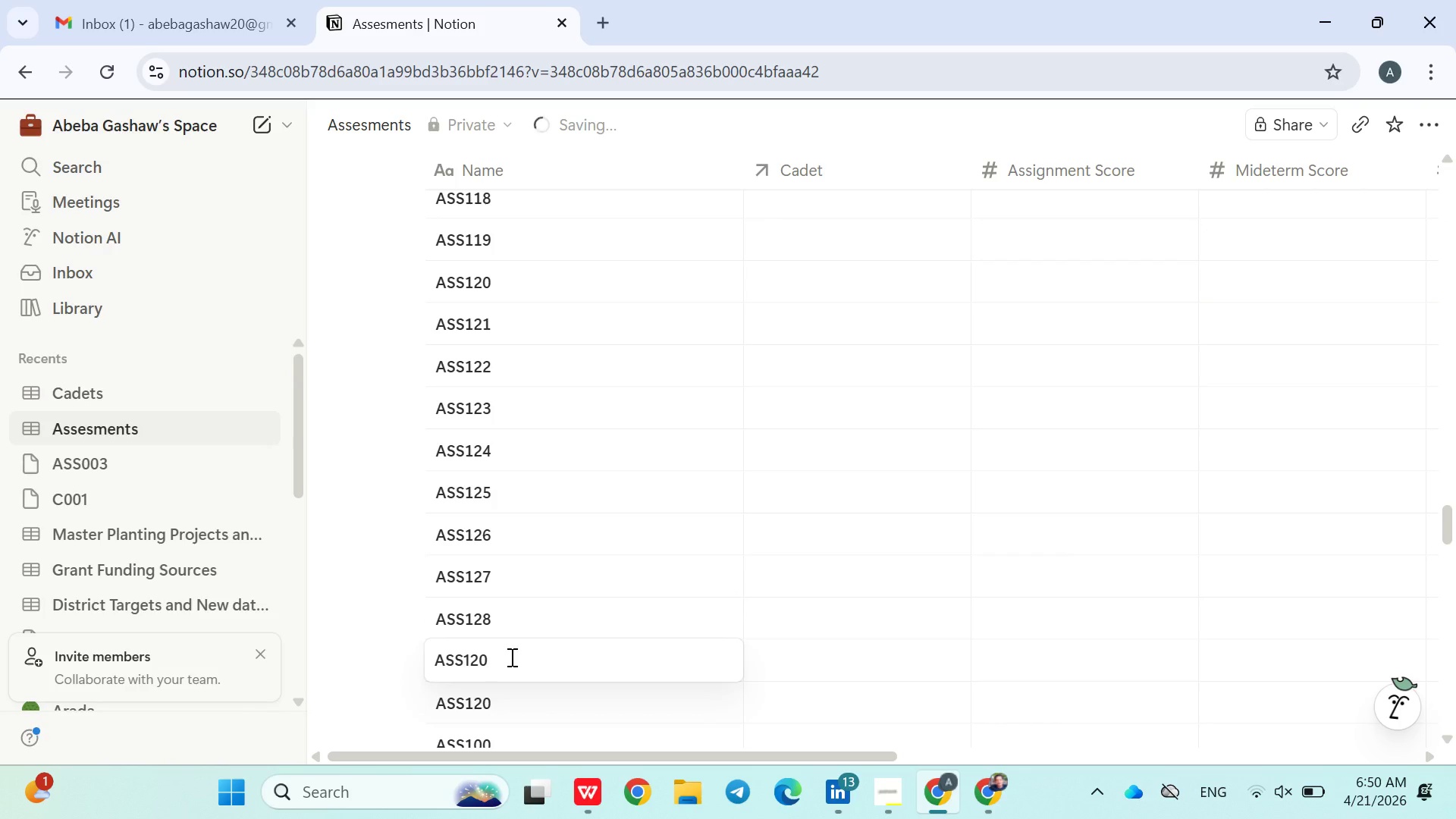 
key(Backspace)
 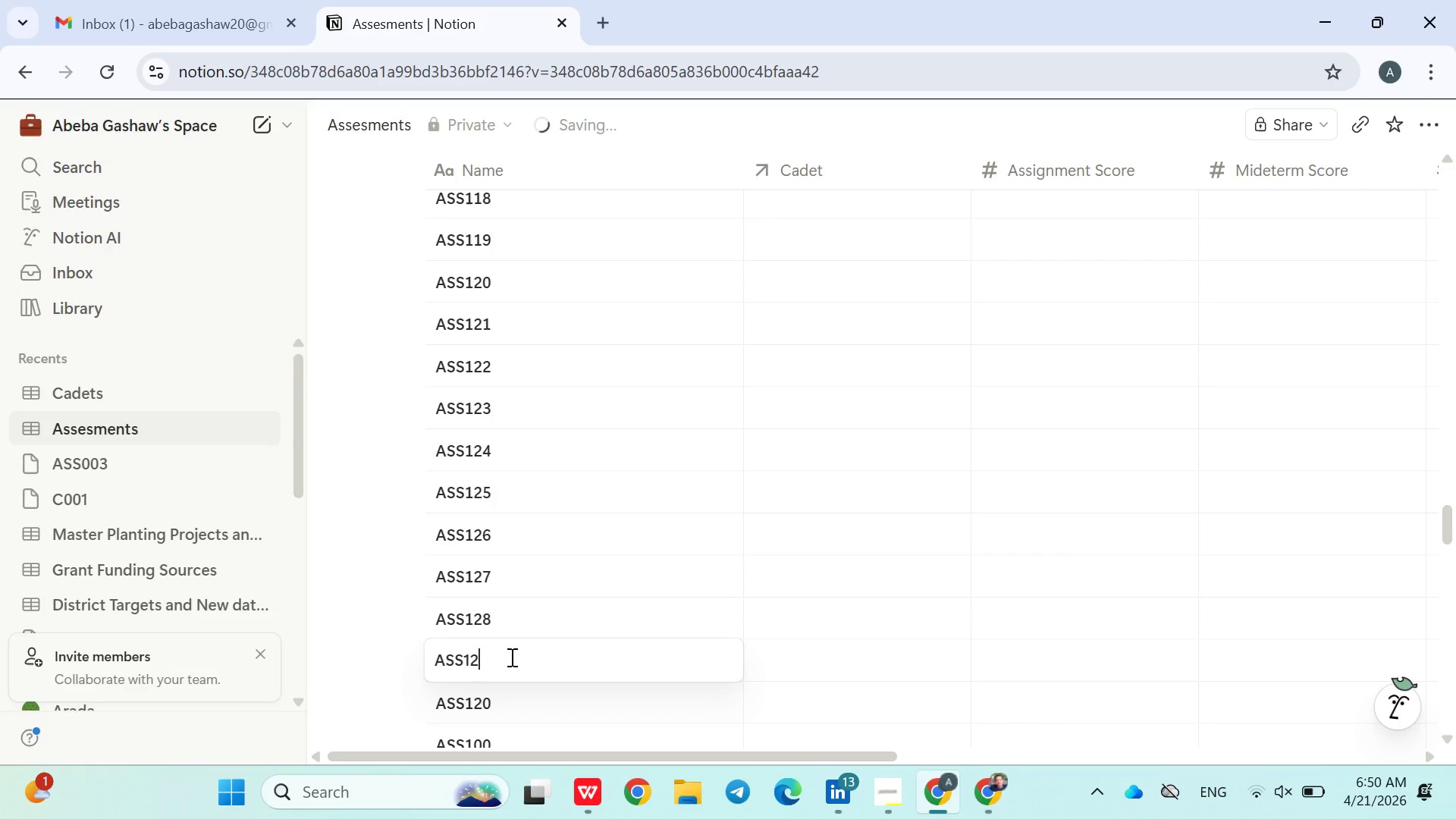 
key(9)
 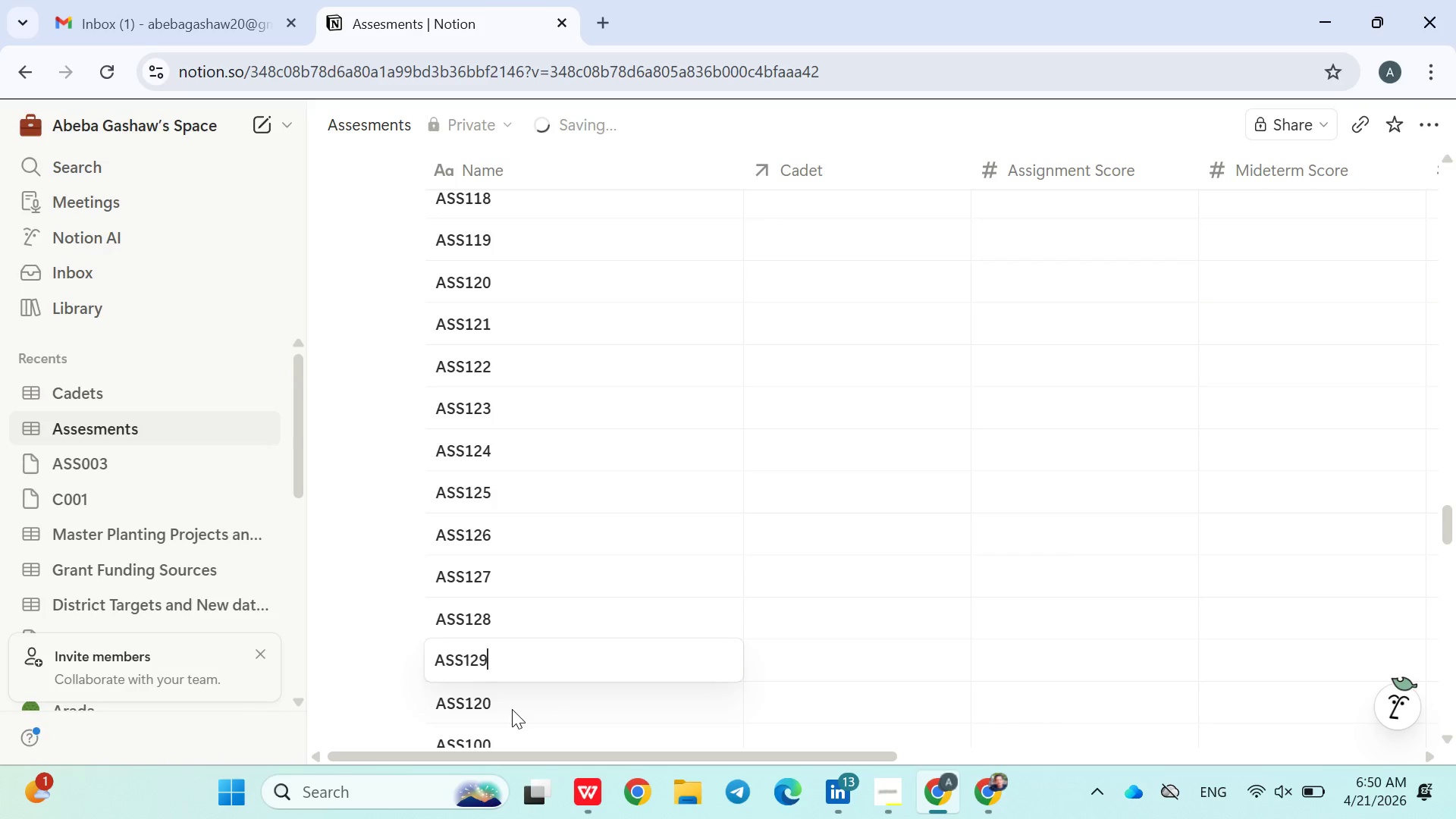 
double_click([512, 709])
 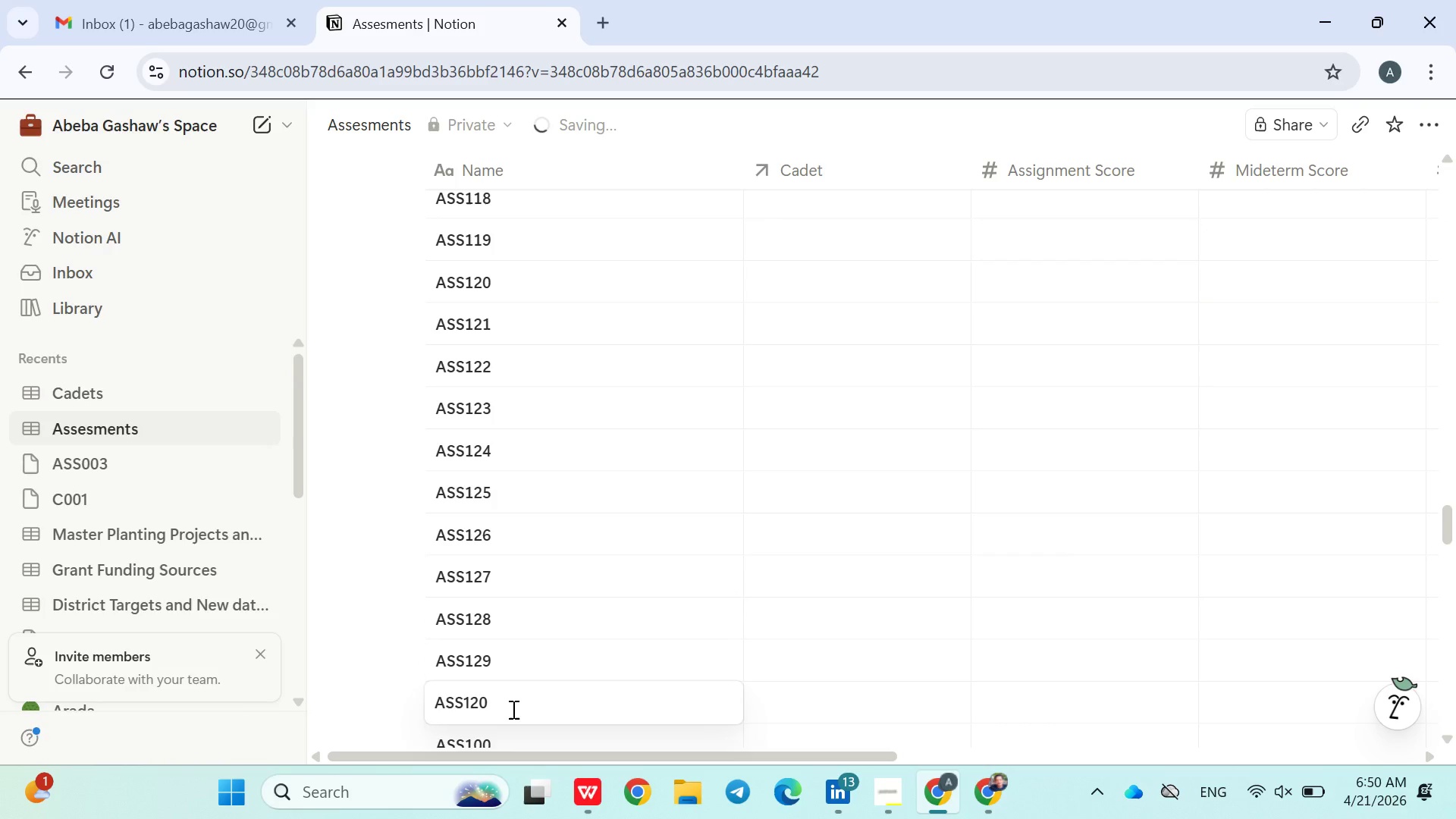 
key(Backspace)
key(Backspace)
type(30)
 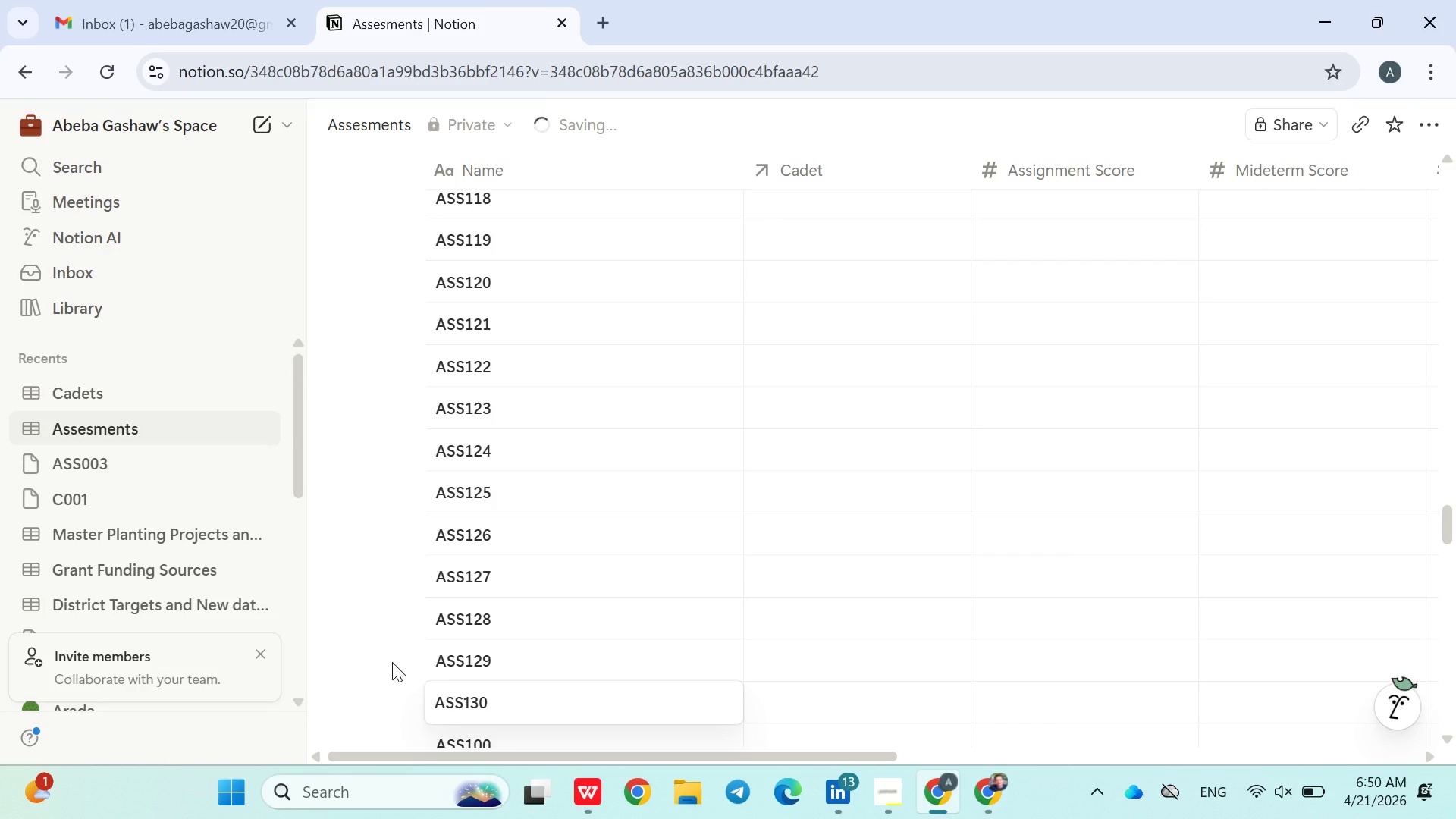 
left_click([392, 662])
 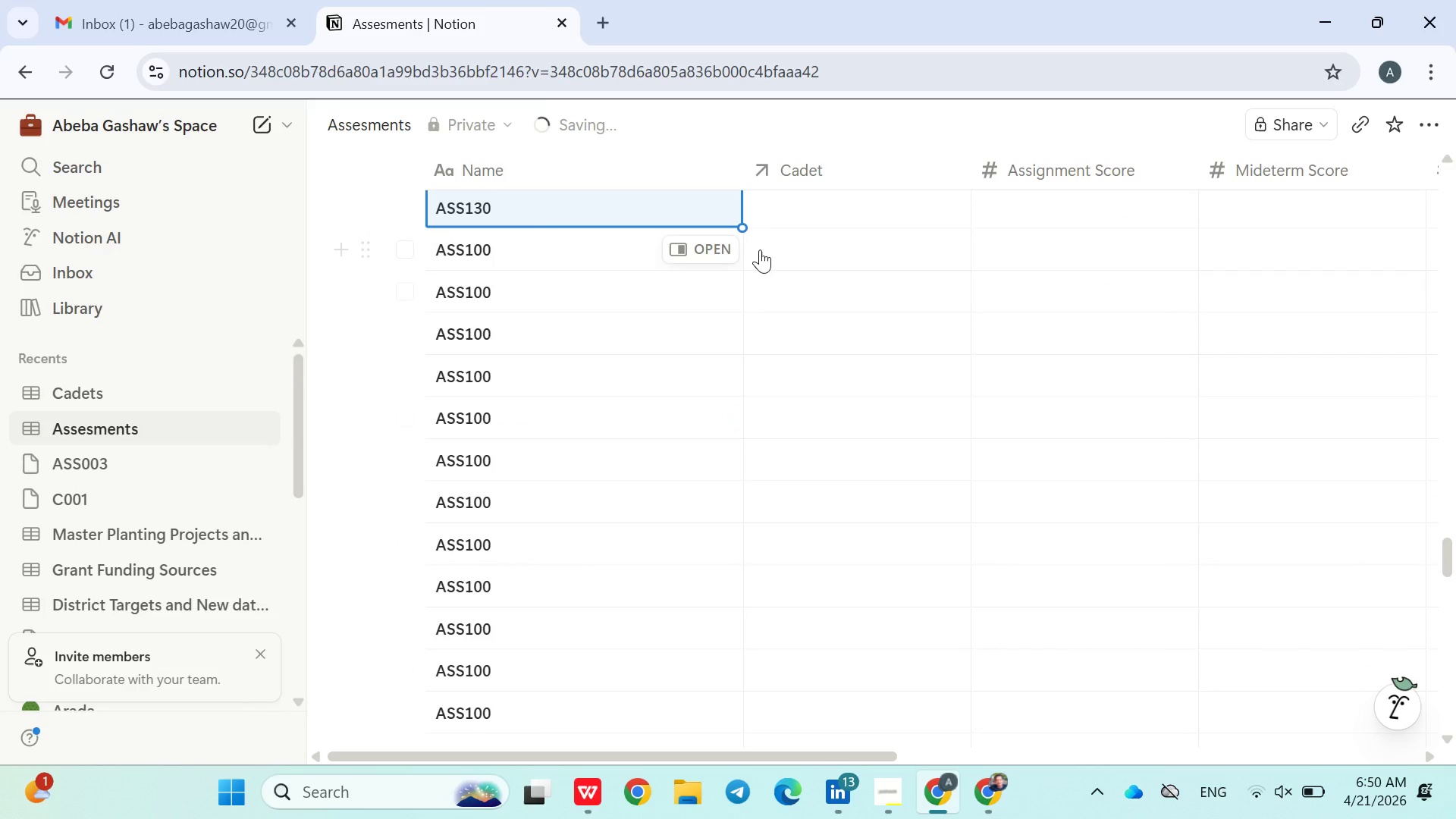 
left_click_drag(start_coordinate=[740, 230], to_coordinate=[658, 579])
 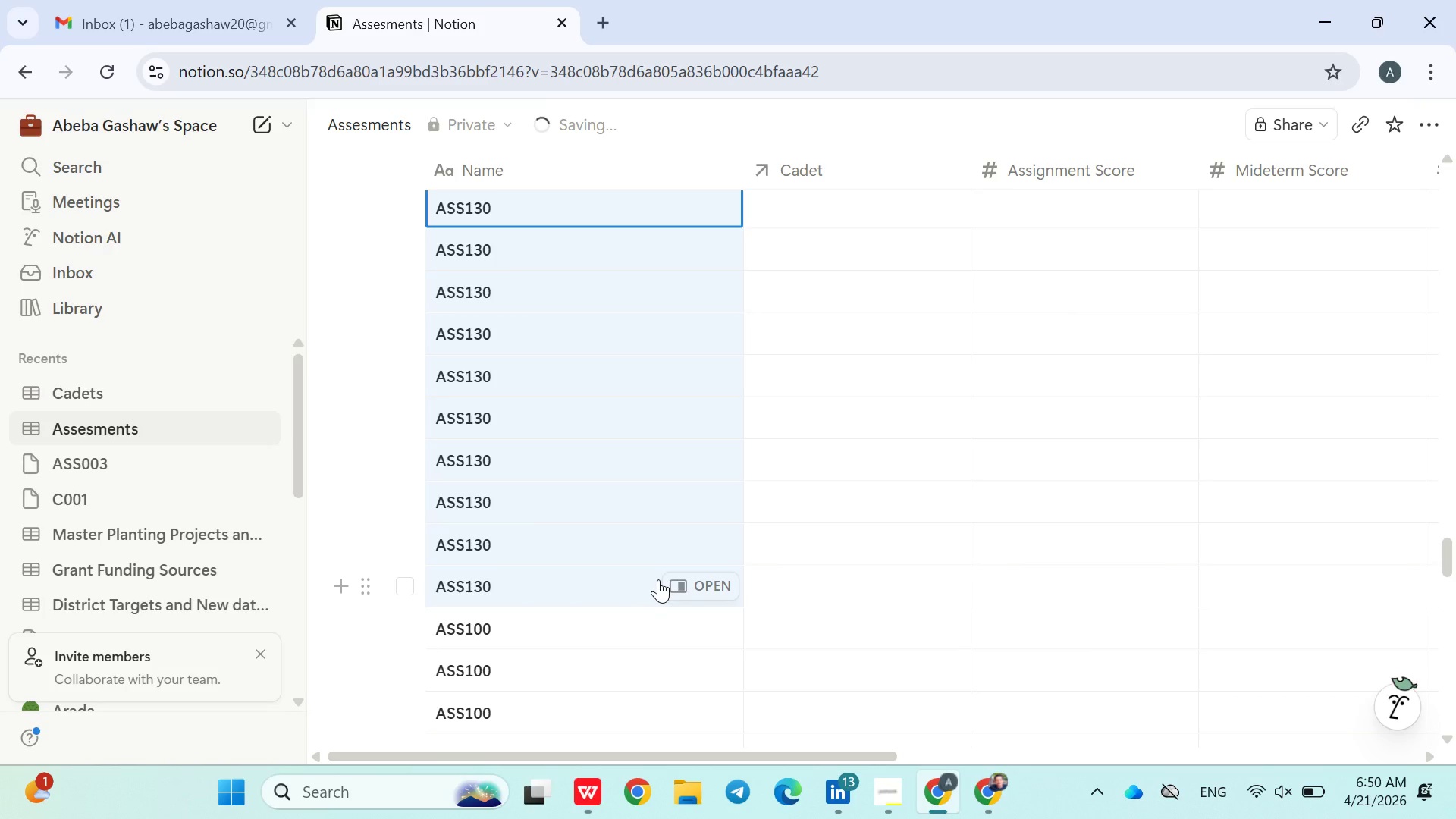 
wait(11.95)
 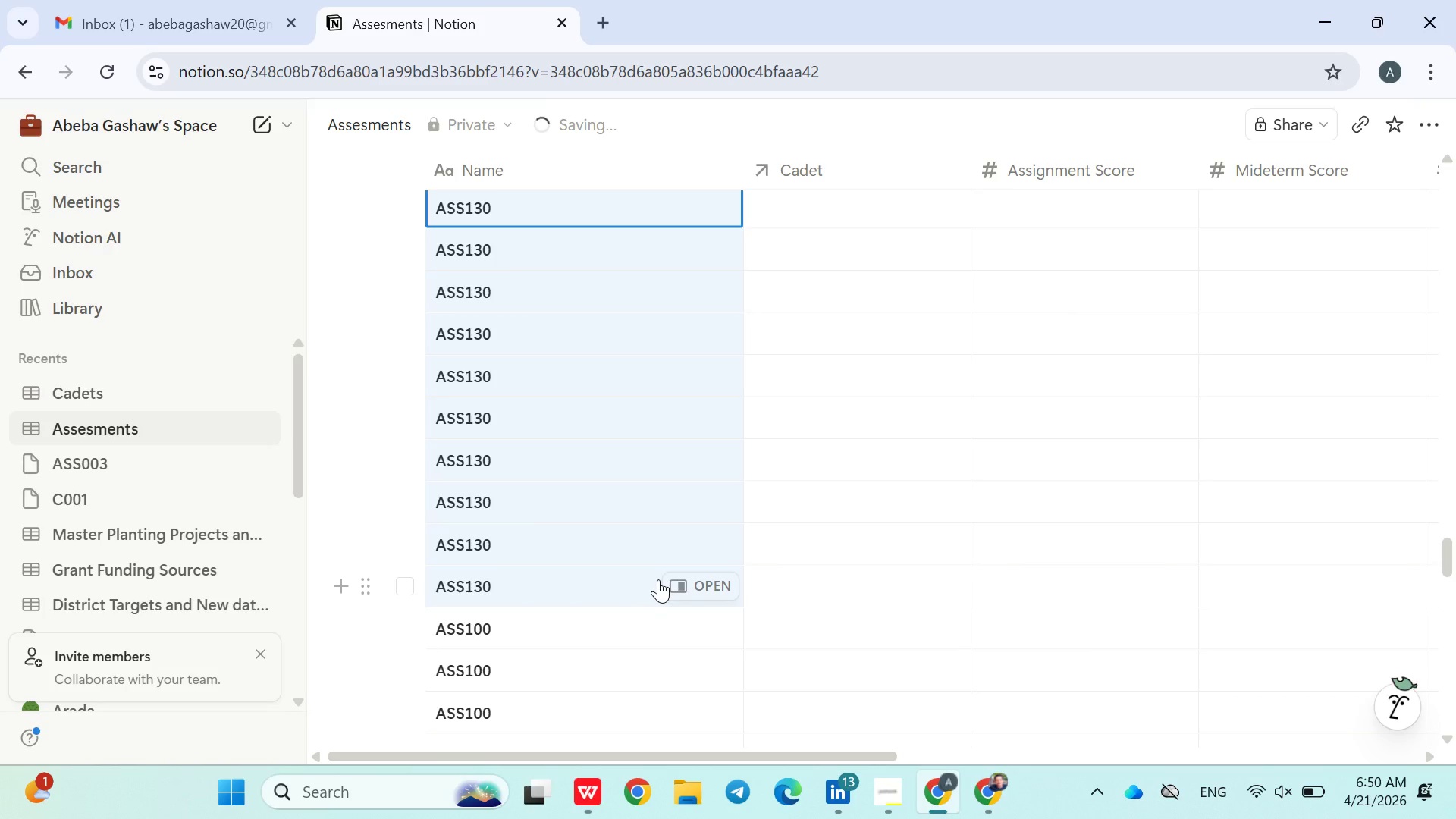 
left_click([526, 246])
 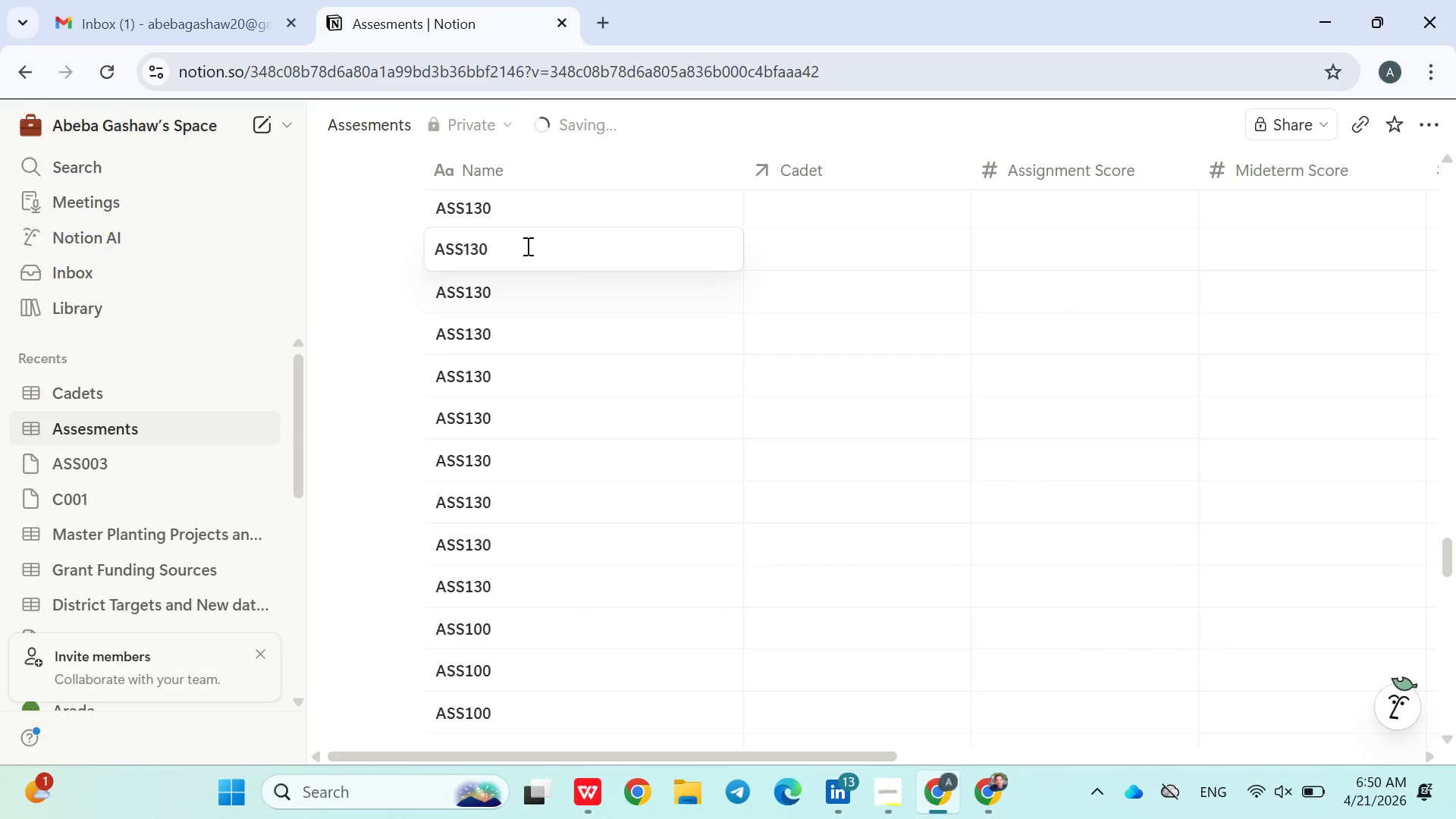 
key(Backspace)
 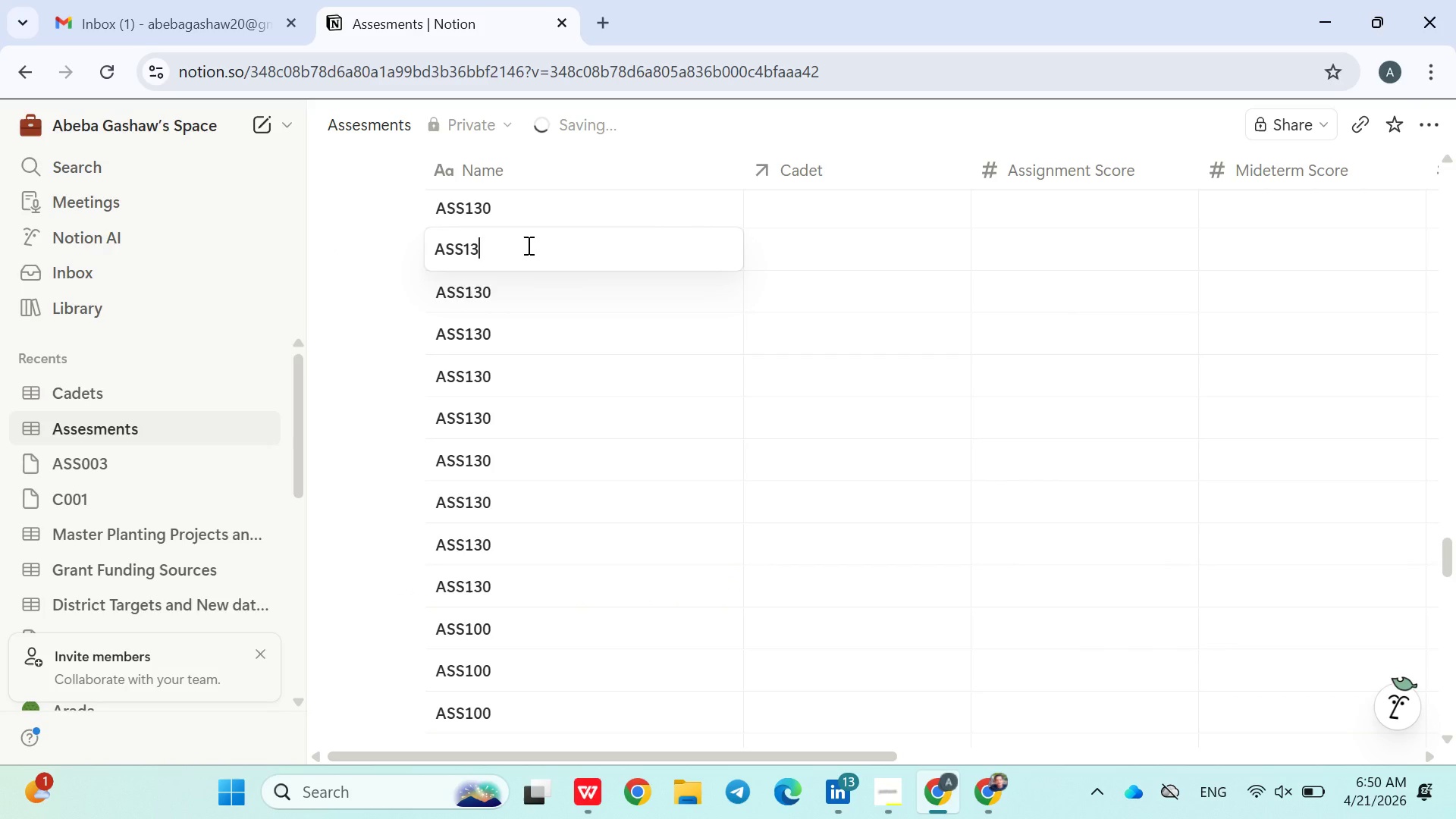 
key(1)
 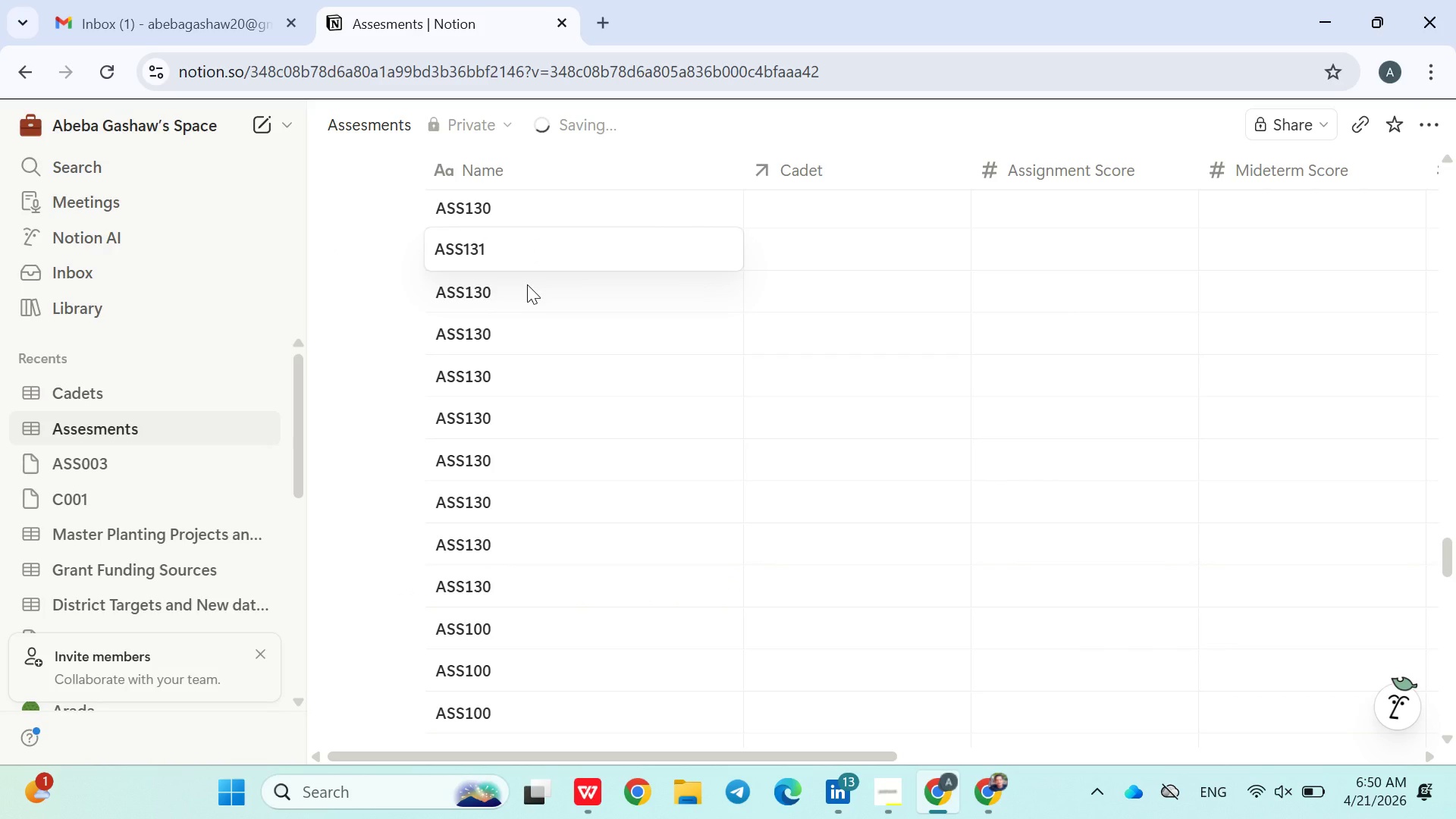 
left_click([527, 294])
 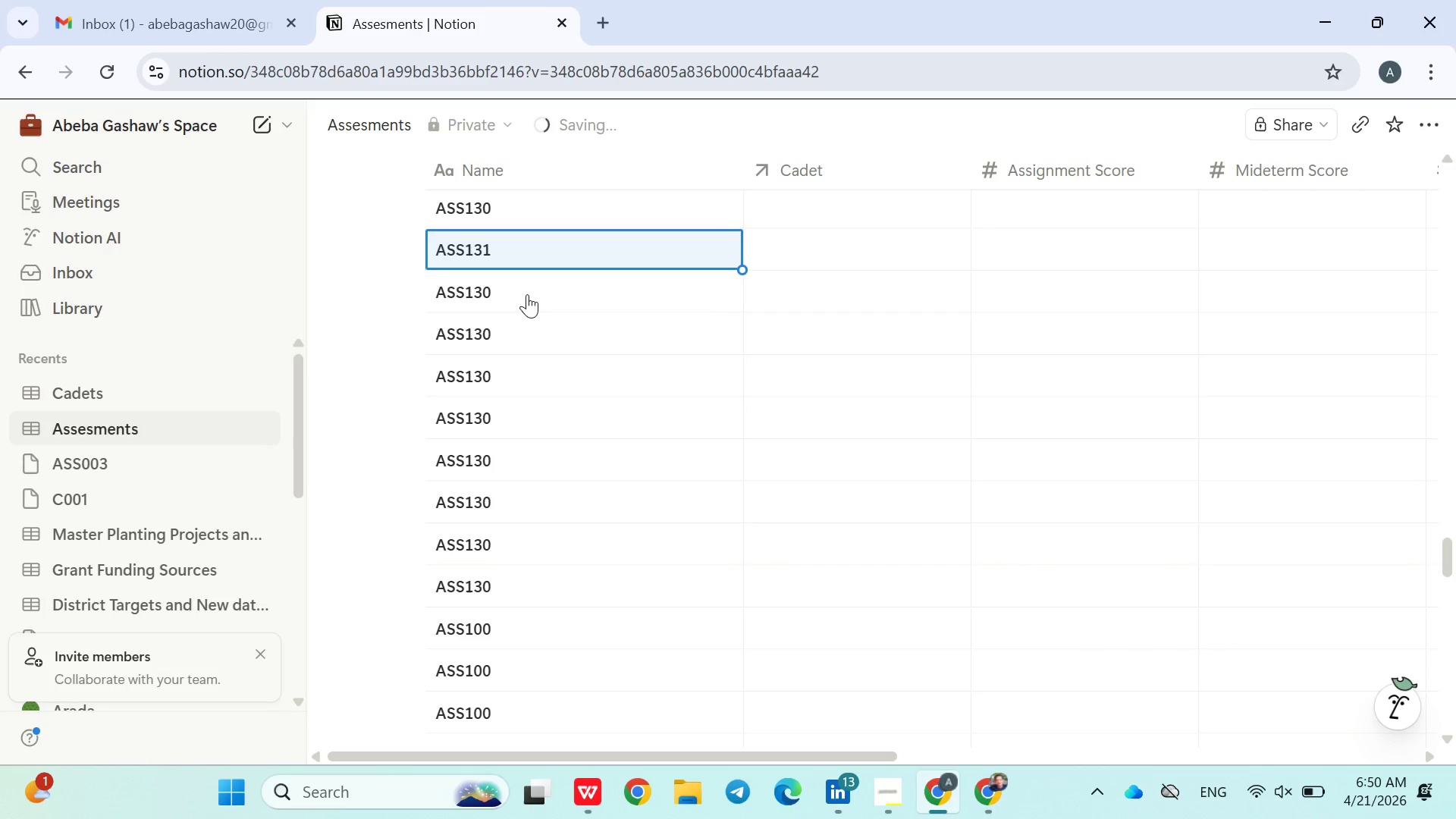 
left_click([527, 294])
 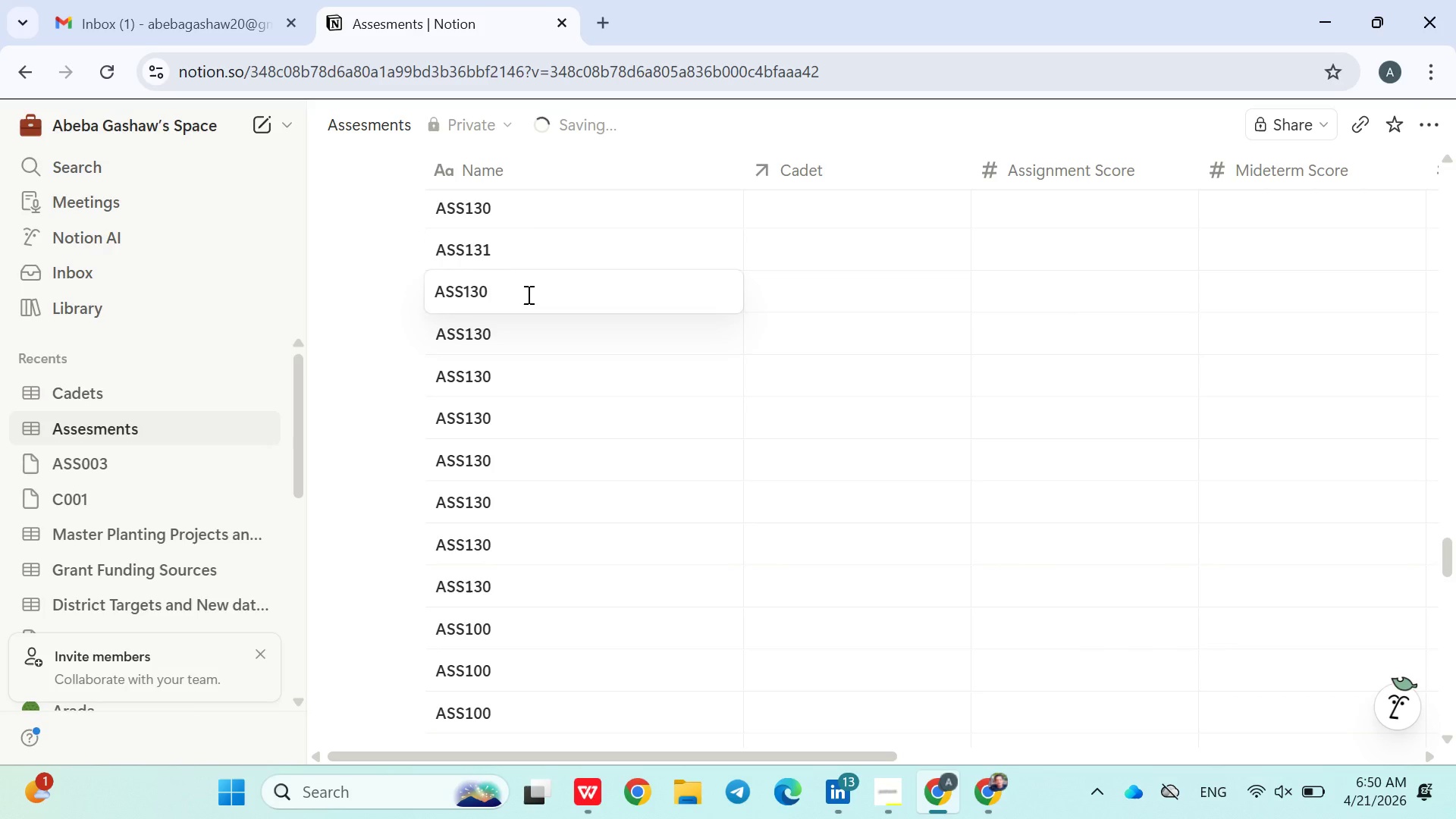 
key(Backspace)
 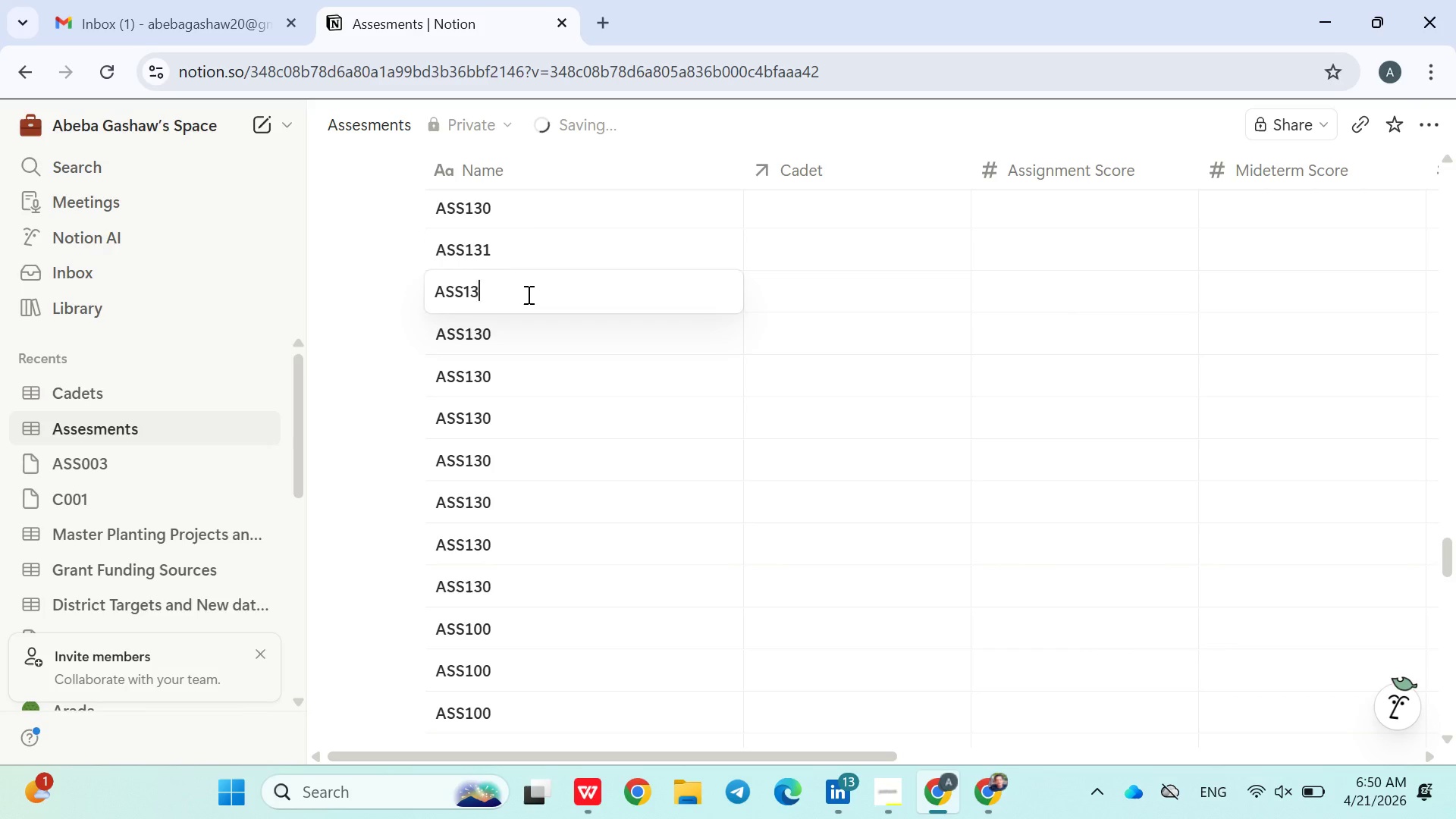 
key(2)
 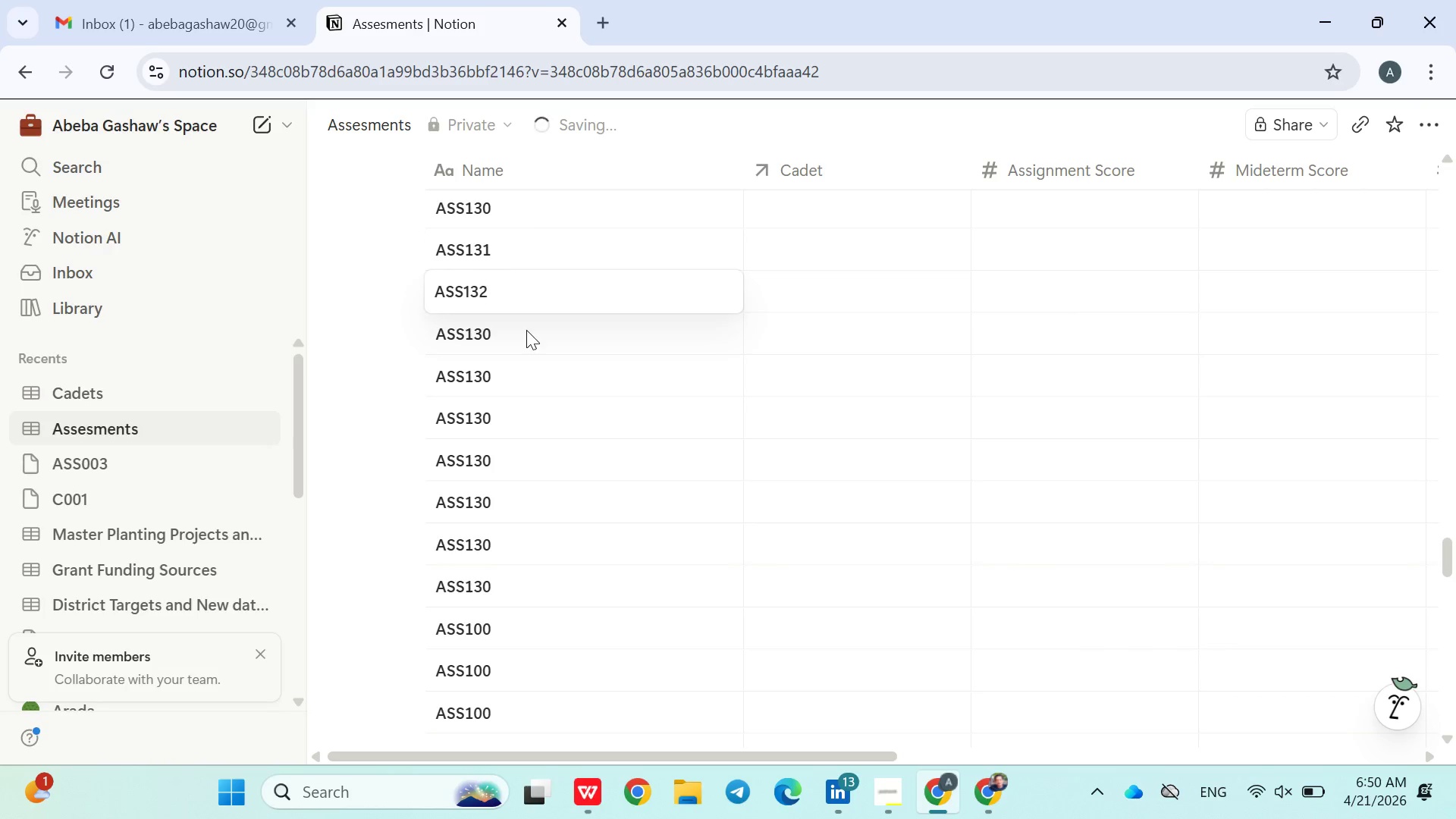 
left_click([526, 331])
 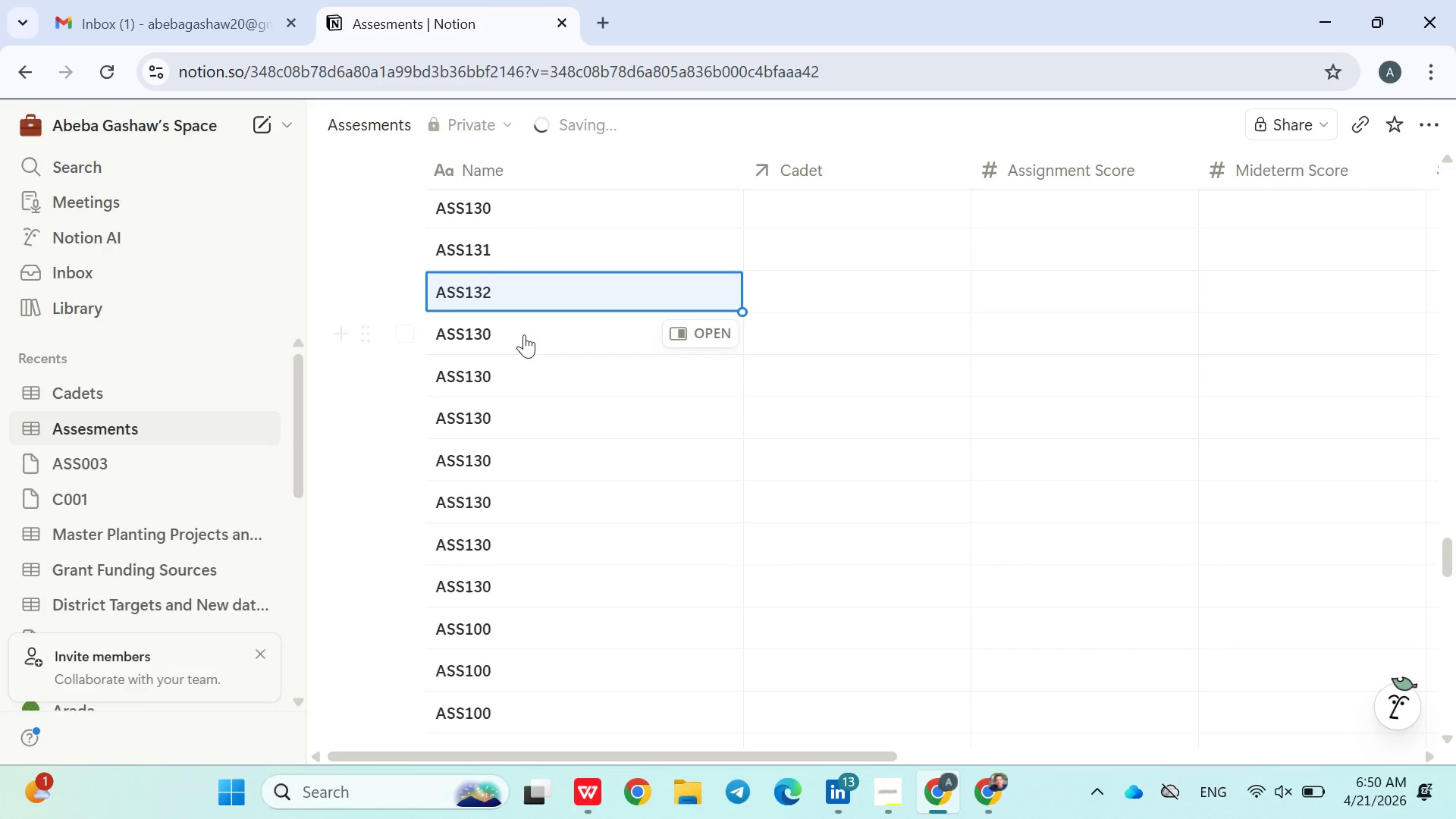 
left_click([524, 334])
 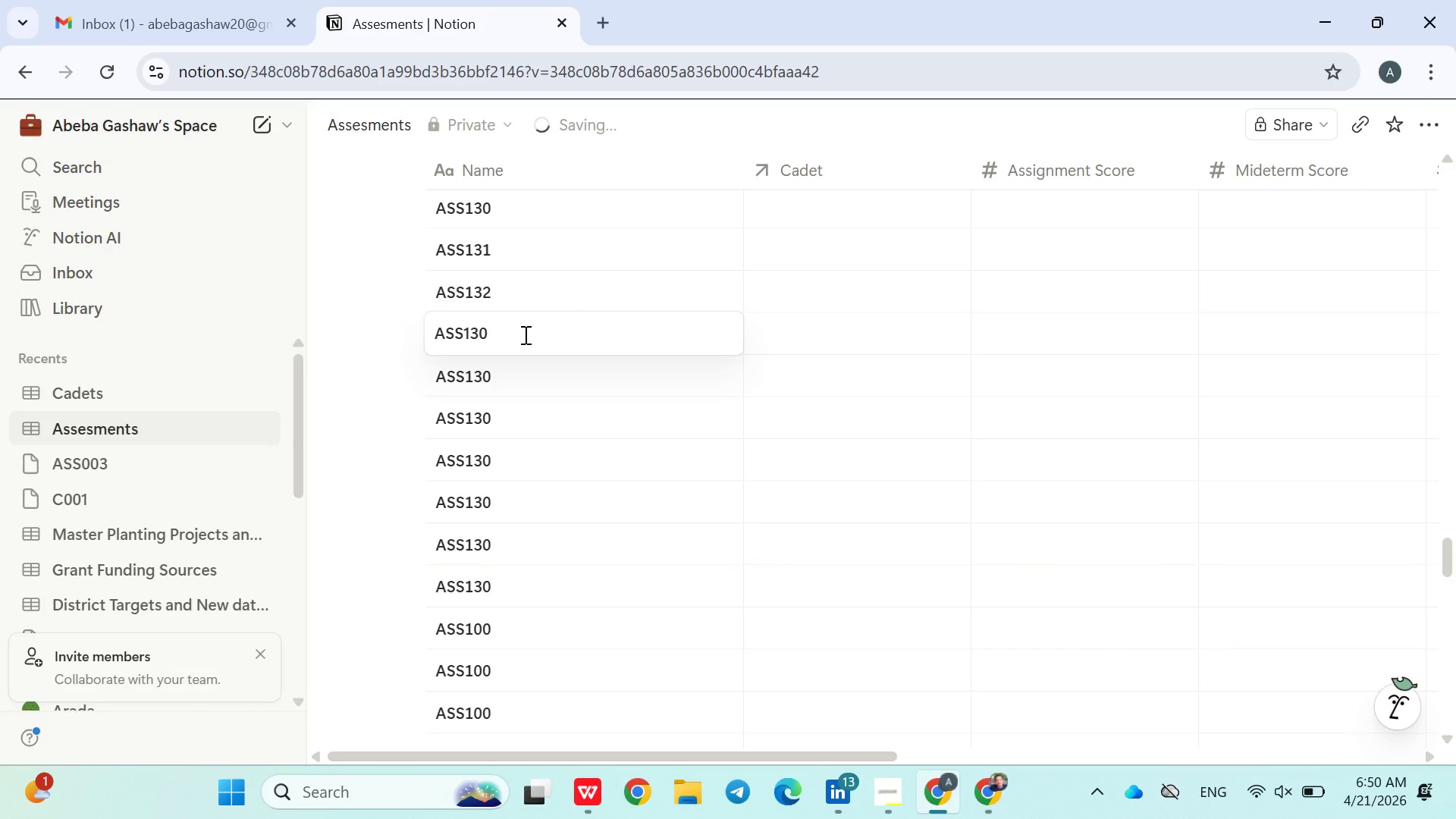 
key(Backspace)
 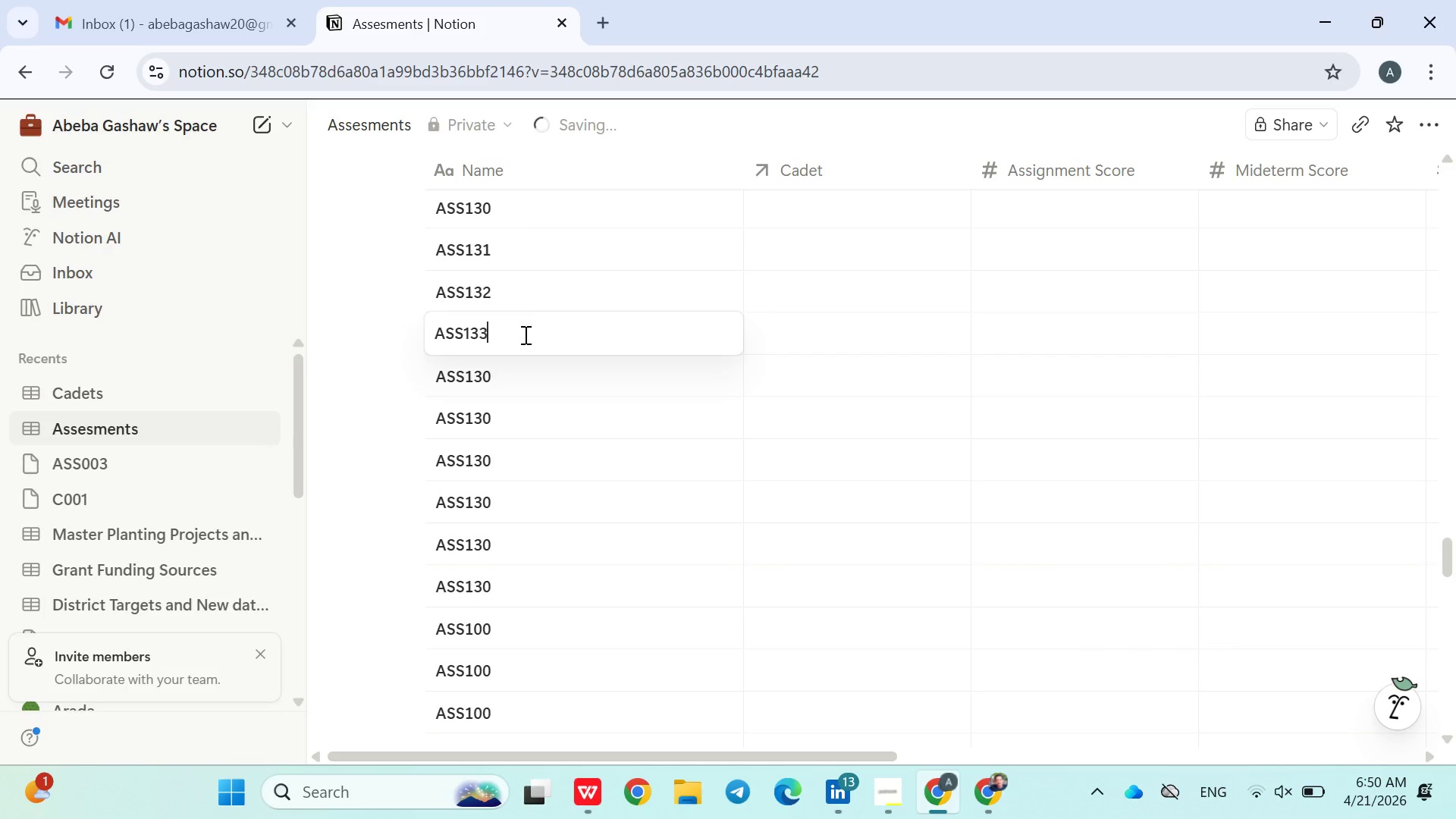 
key(3)
 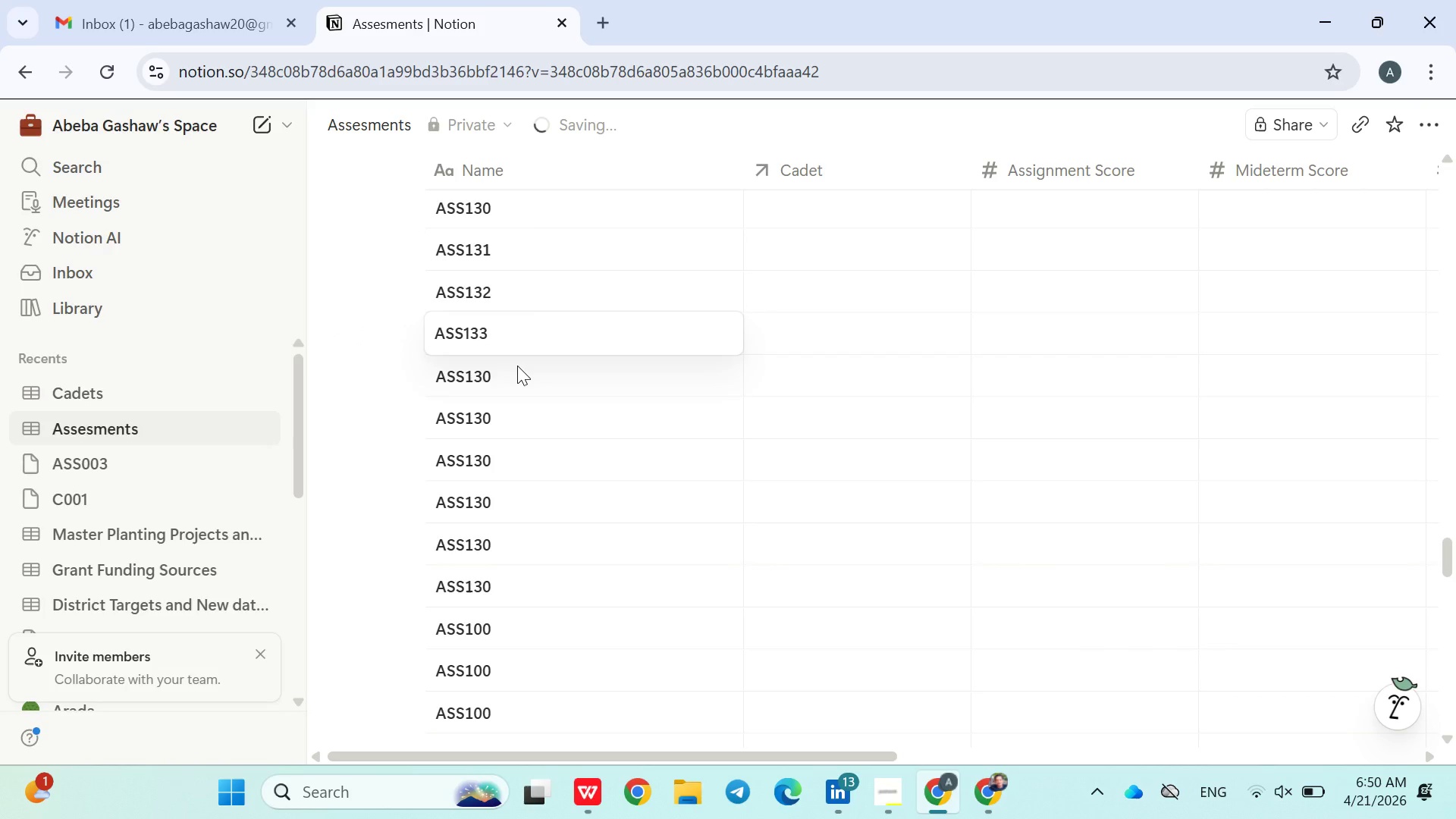 
left_click([517, 366])
 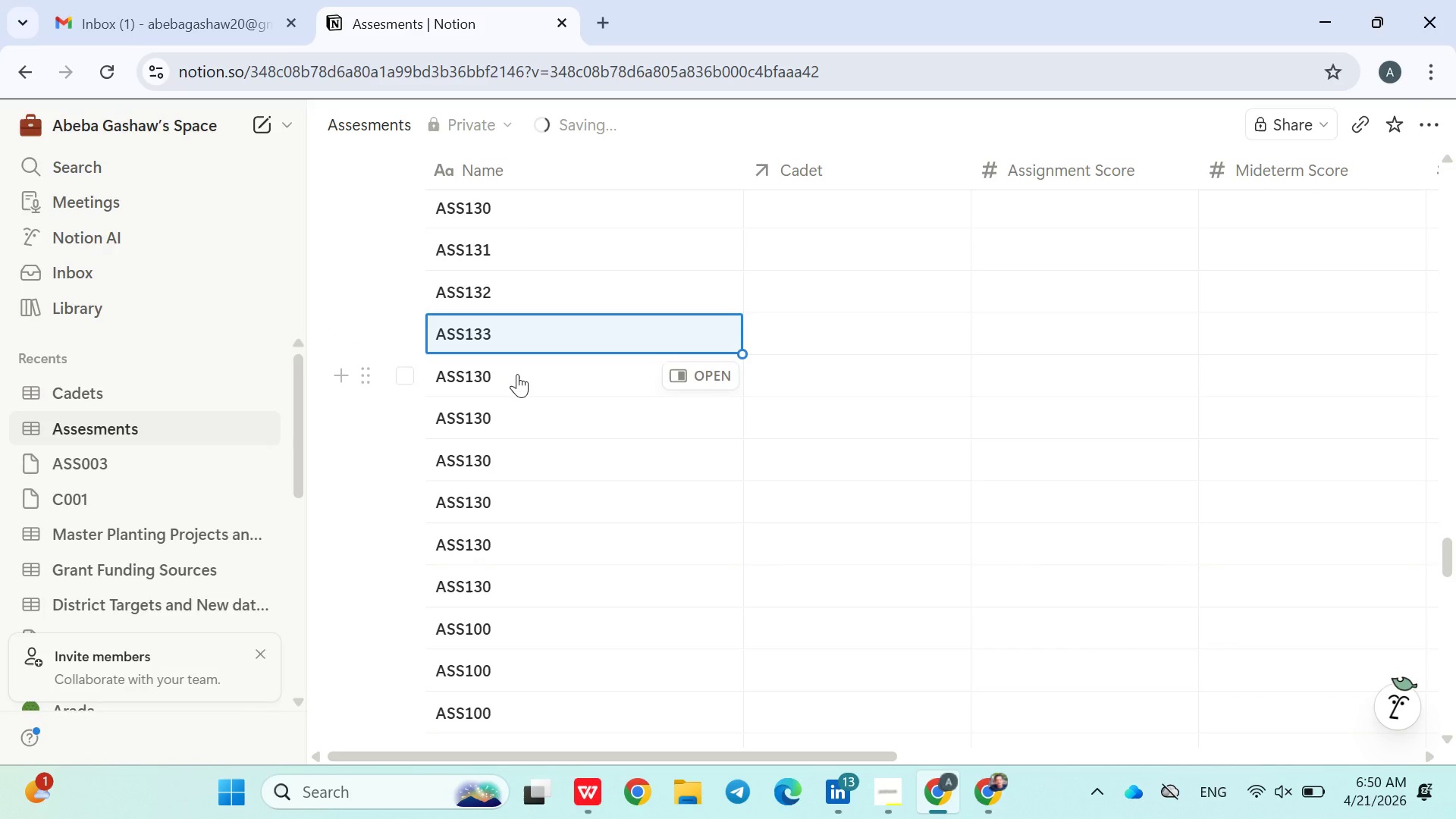 
left_click([517, 374])
 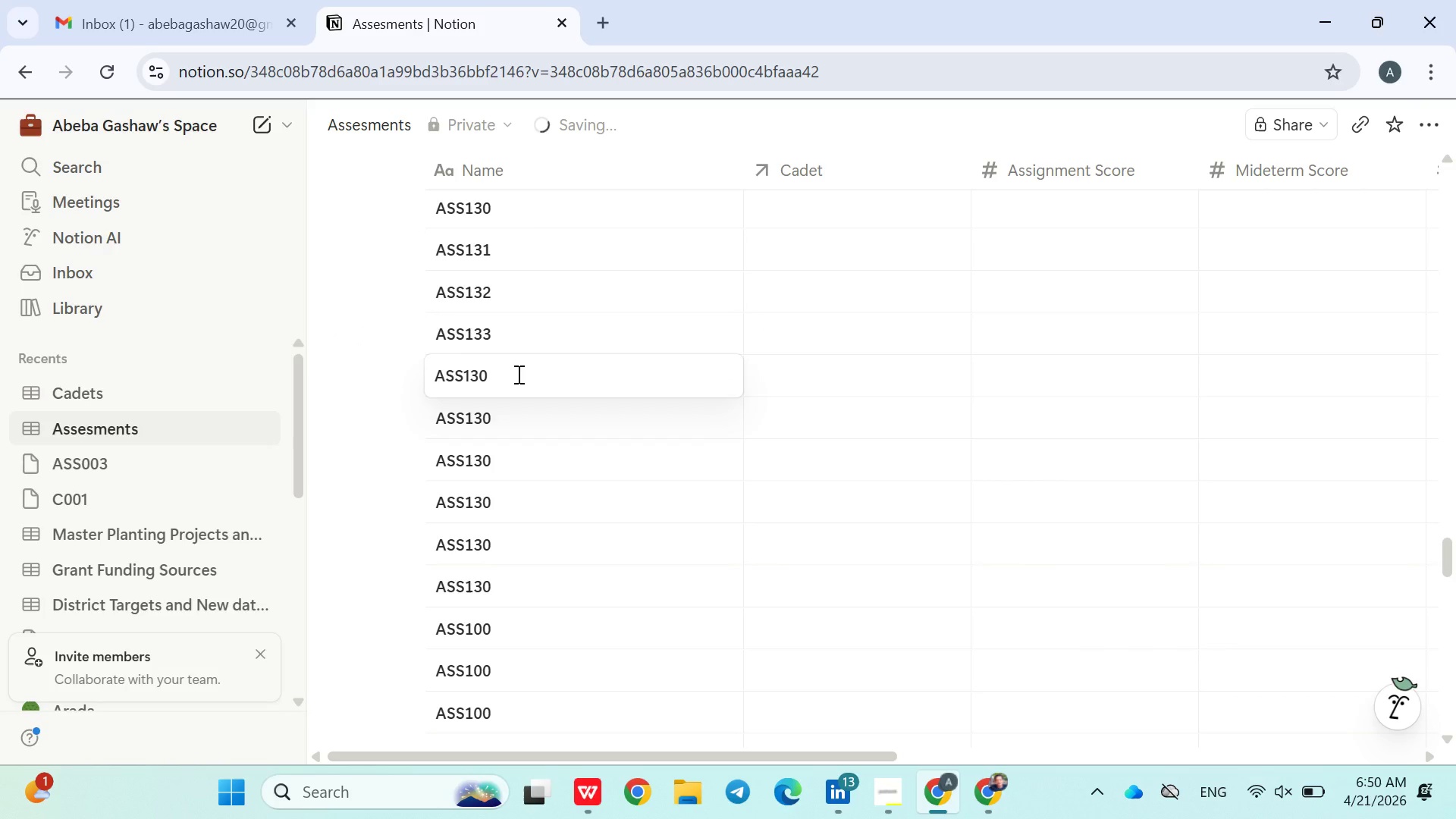 
key(Backspace)
 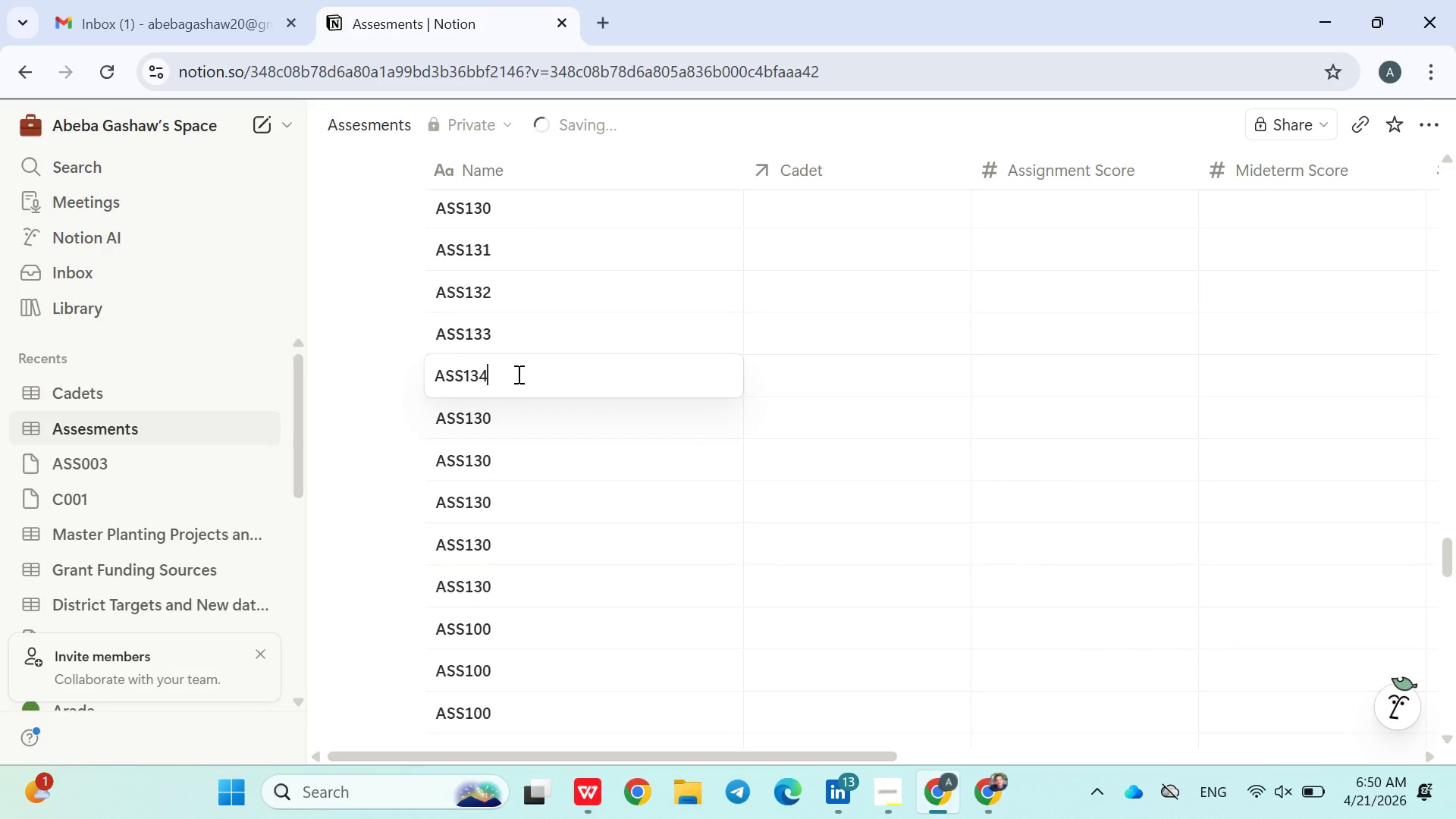 
key(4)
 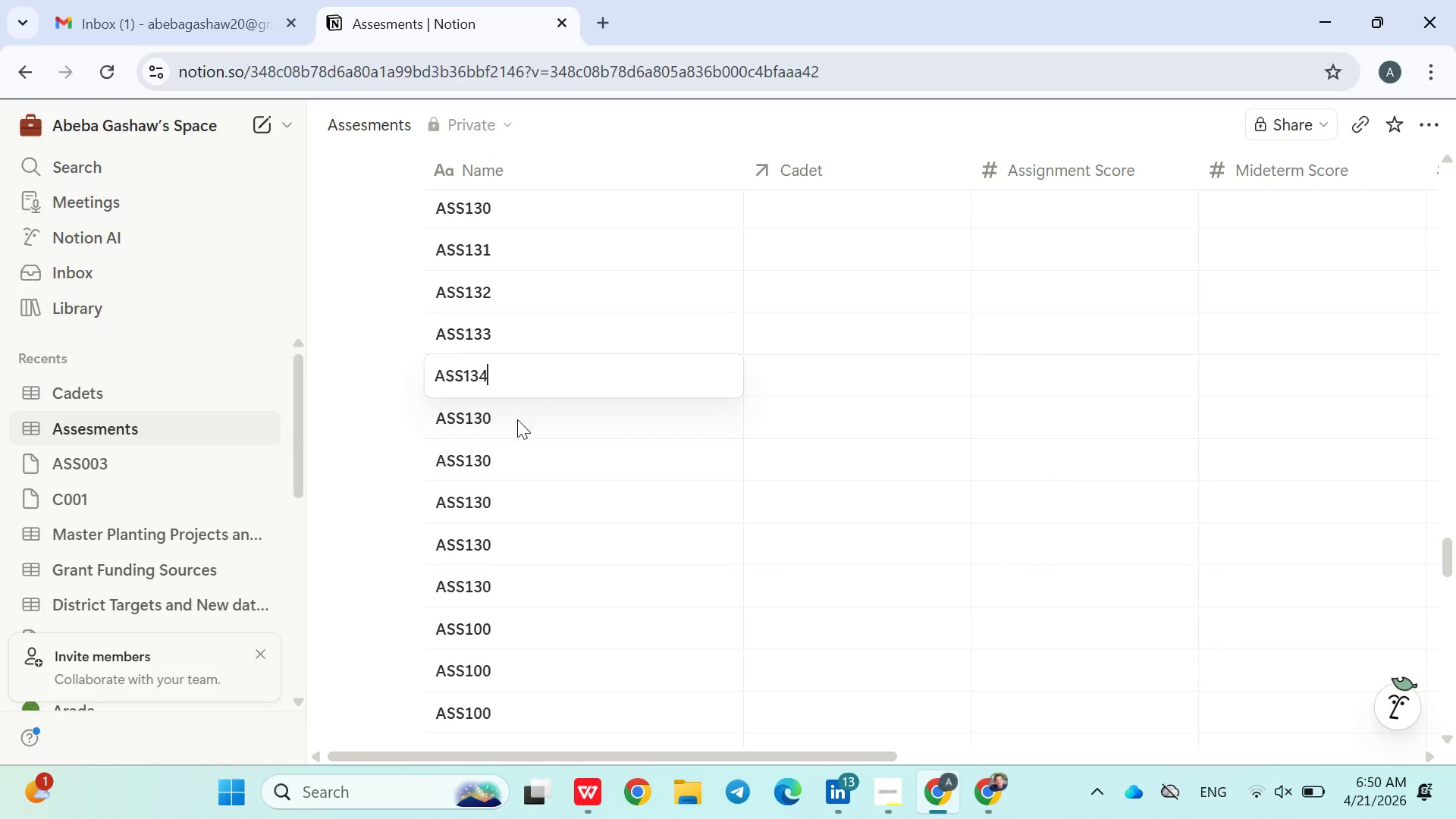 
left_click([517, 421])
 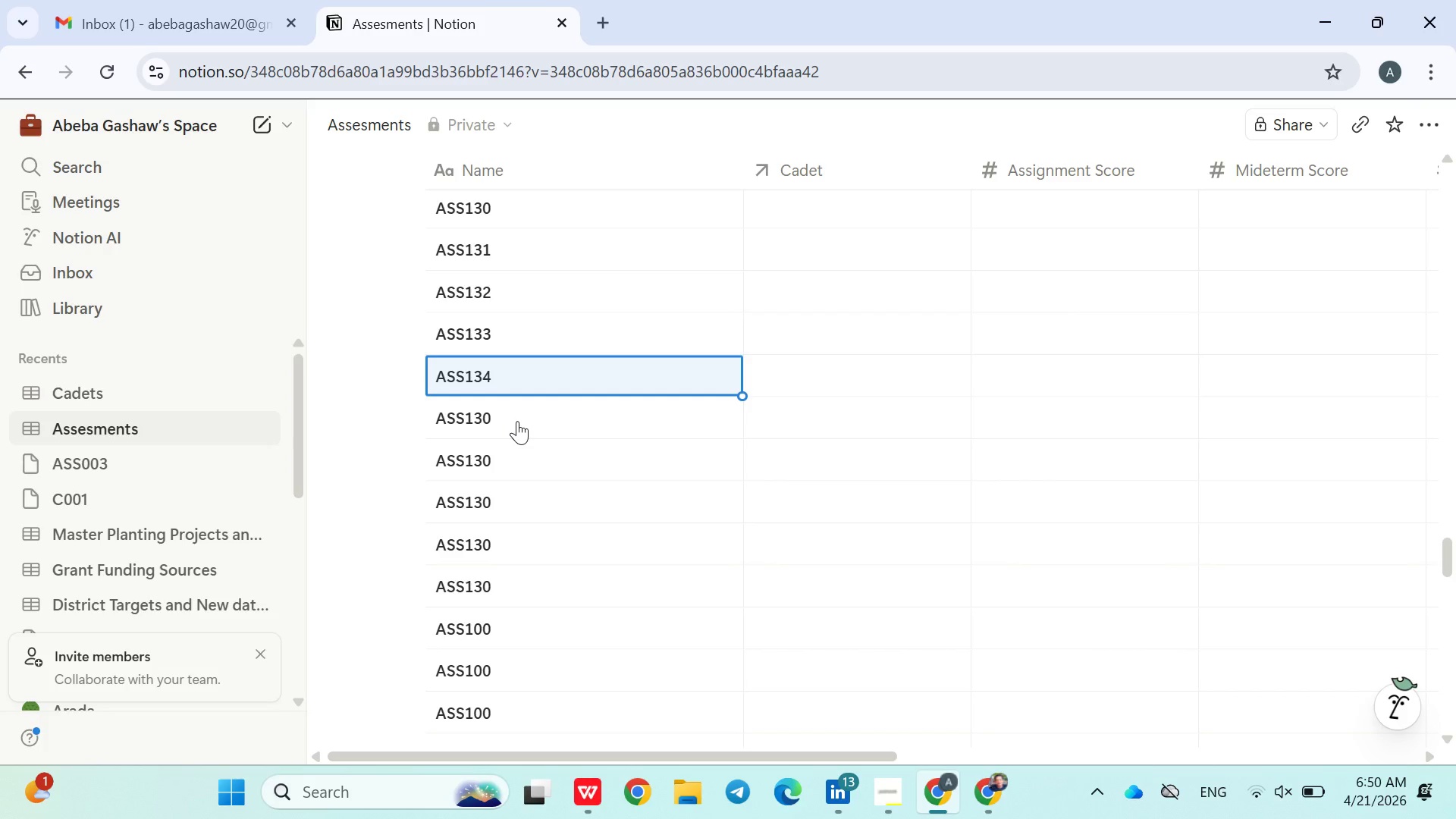 
left_click([517, 421])
 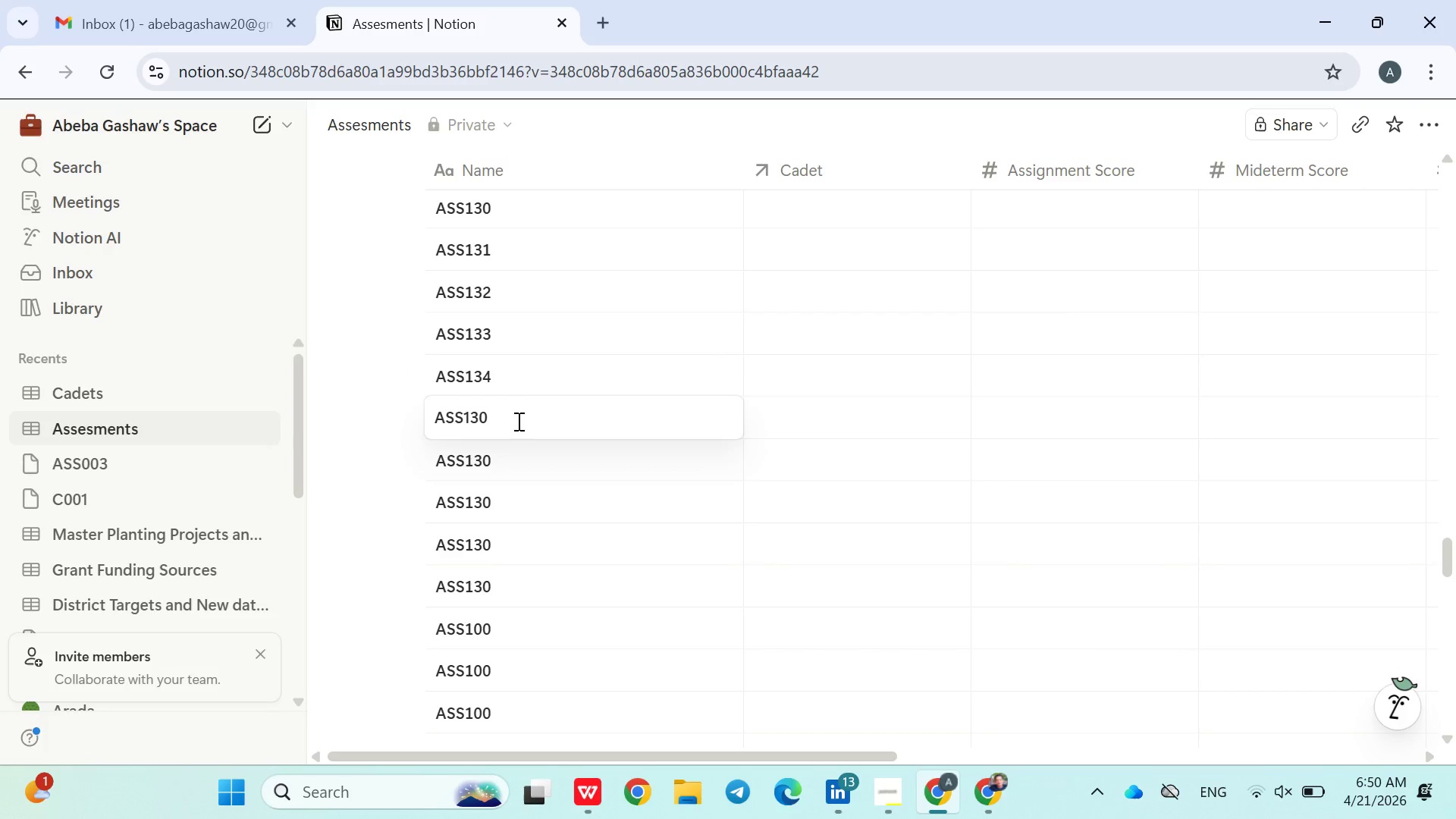 
key(Backspace)
 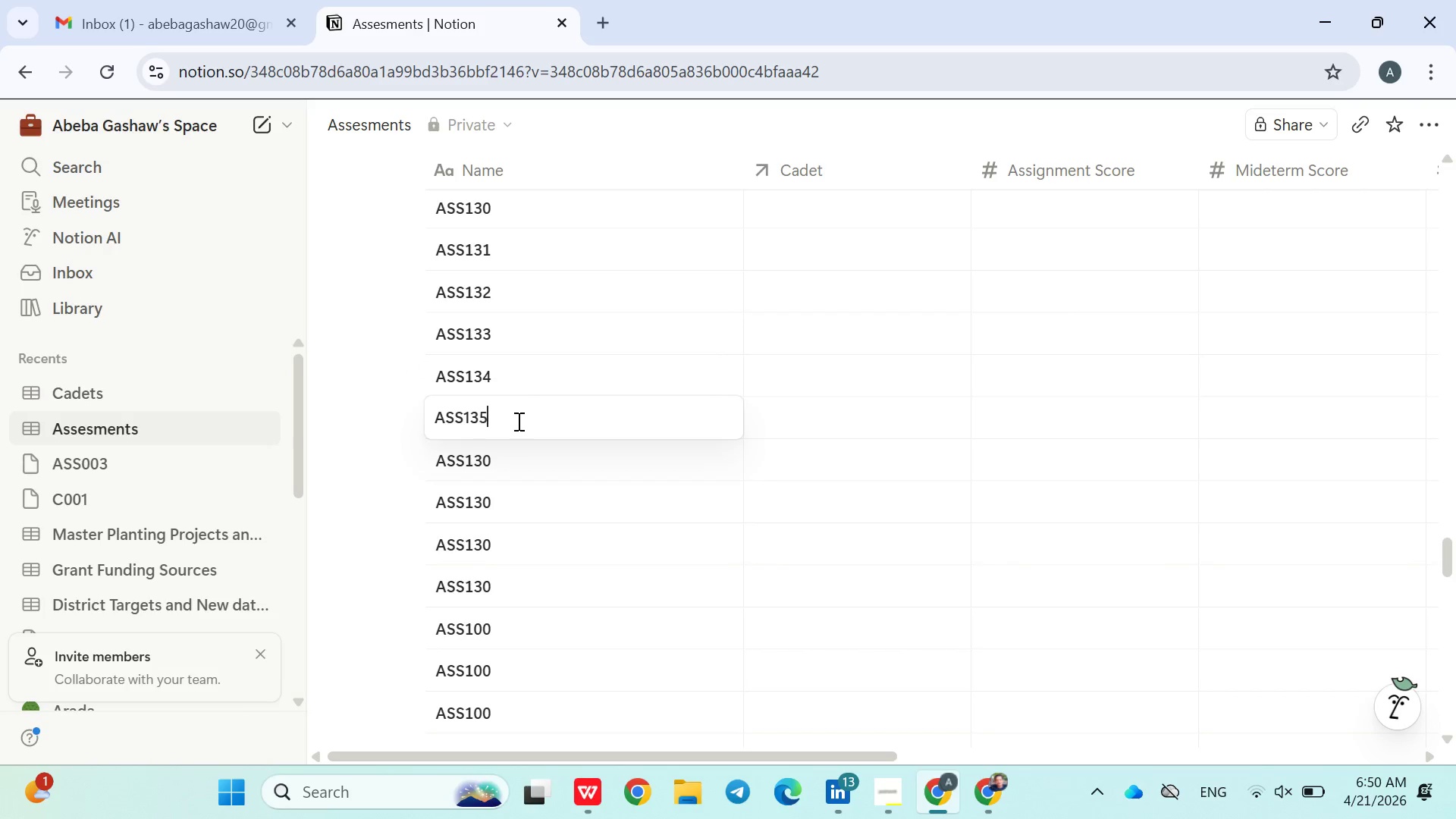 
key(5)
 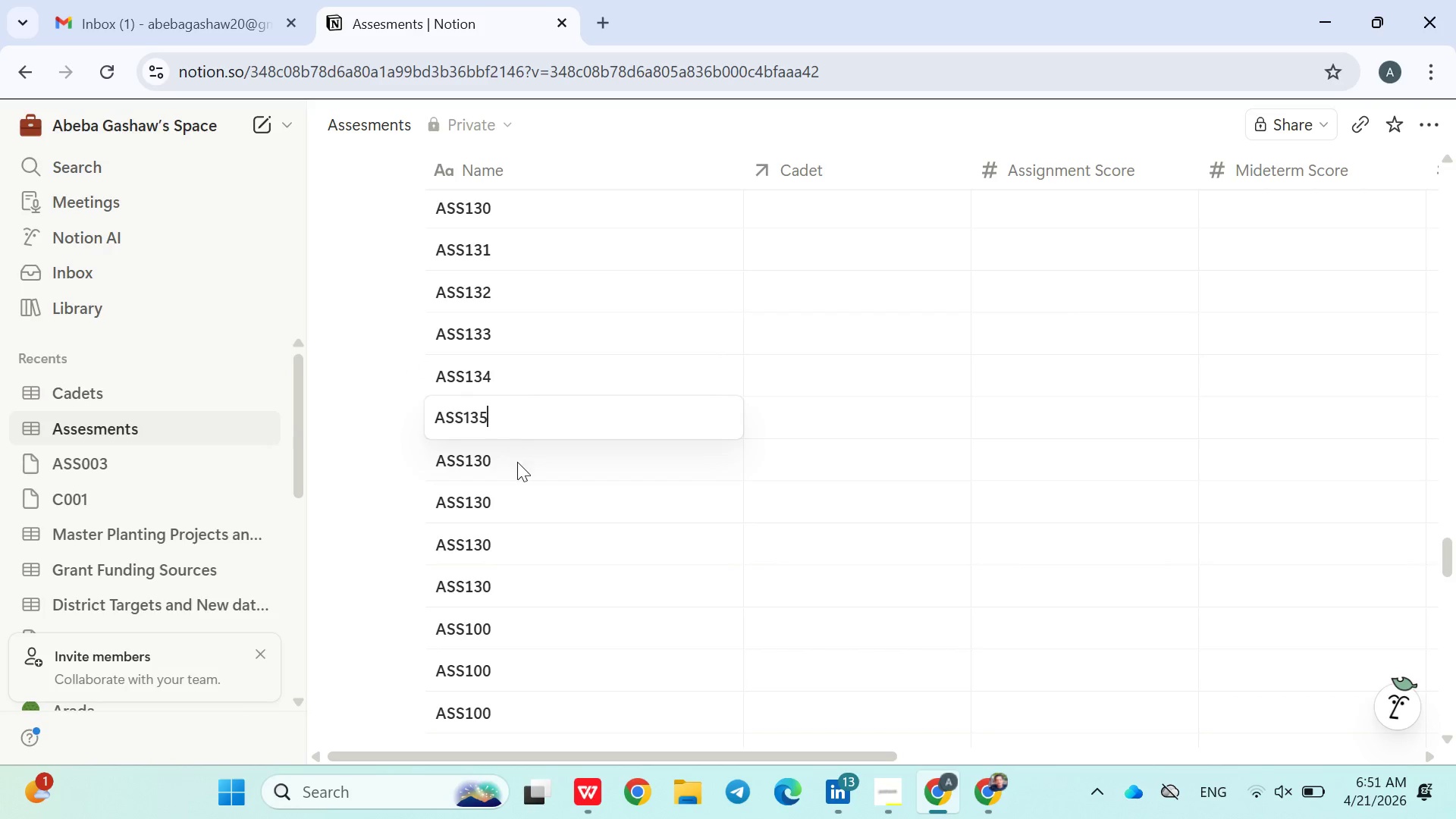 
left_click([517, 462])
 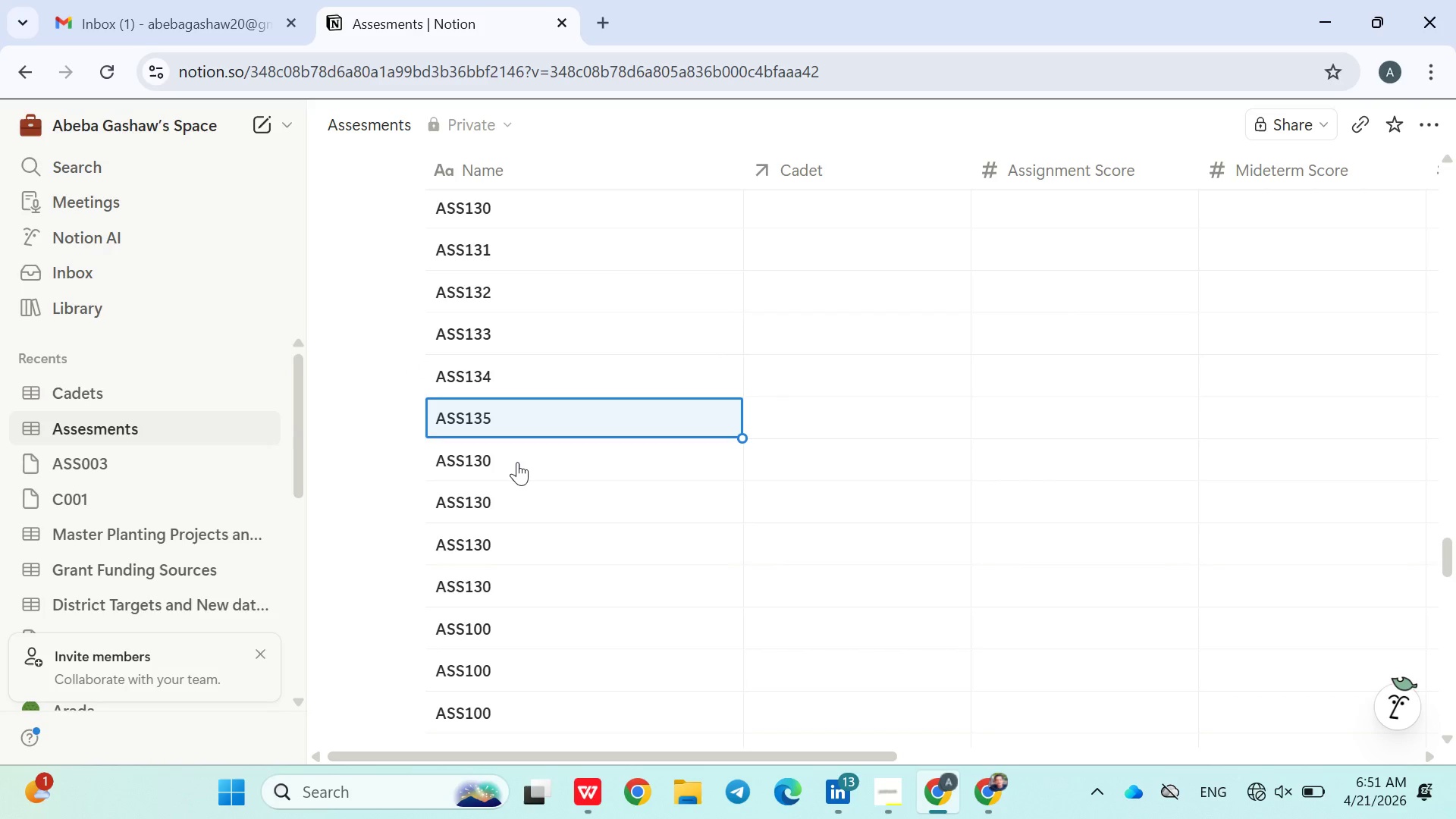 
left_click([517, 462])
 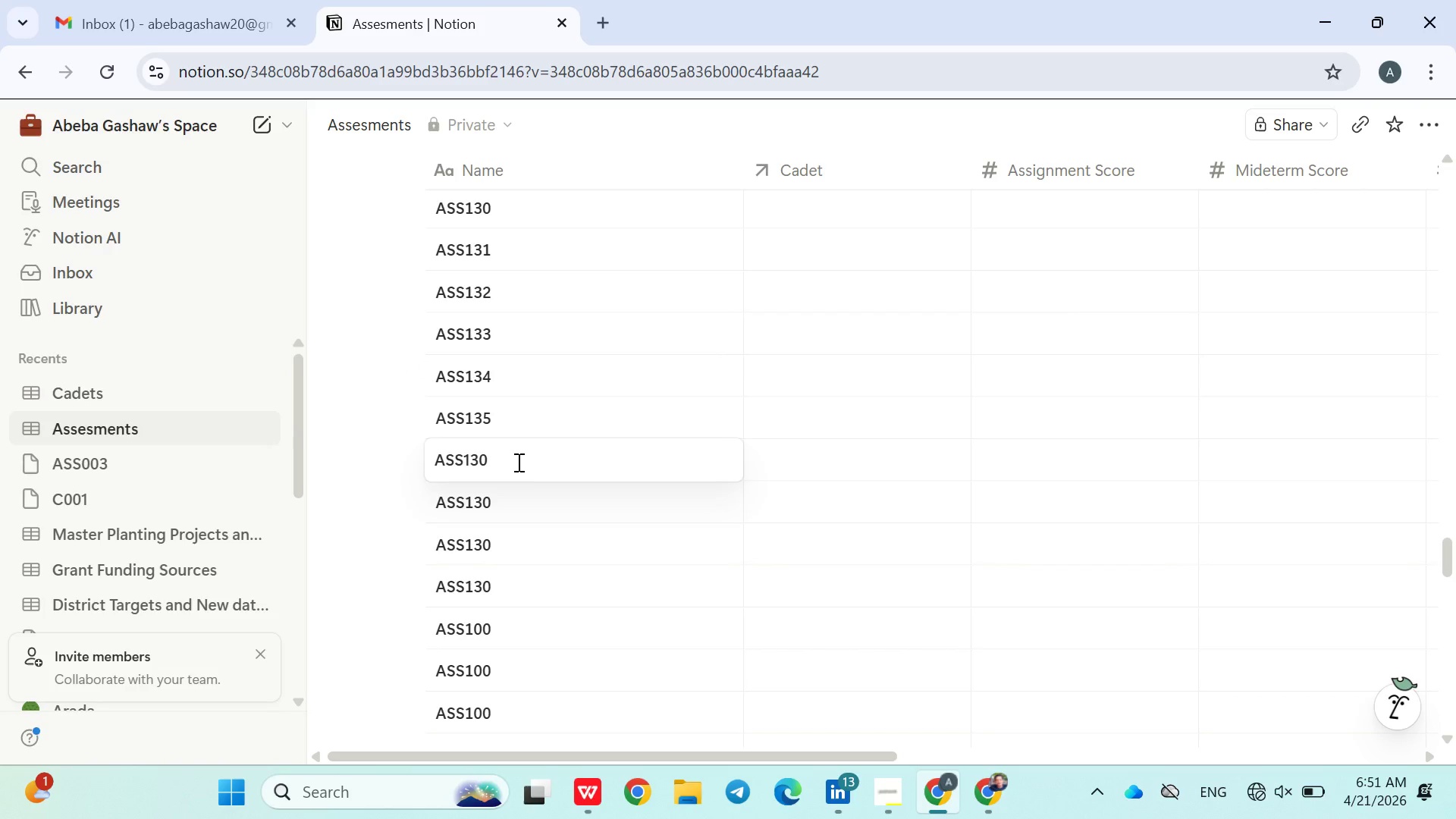 
key(Backspace)
 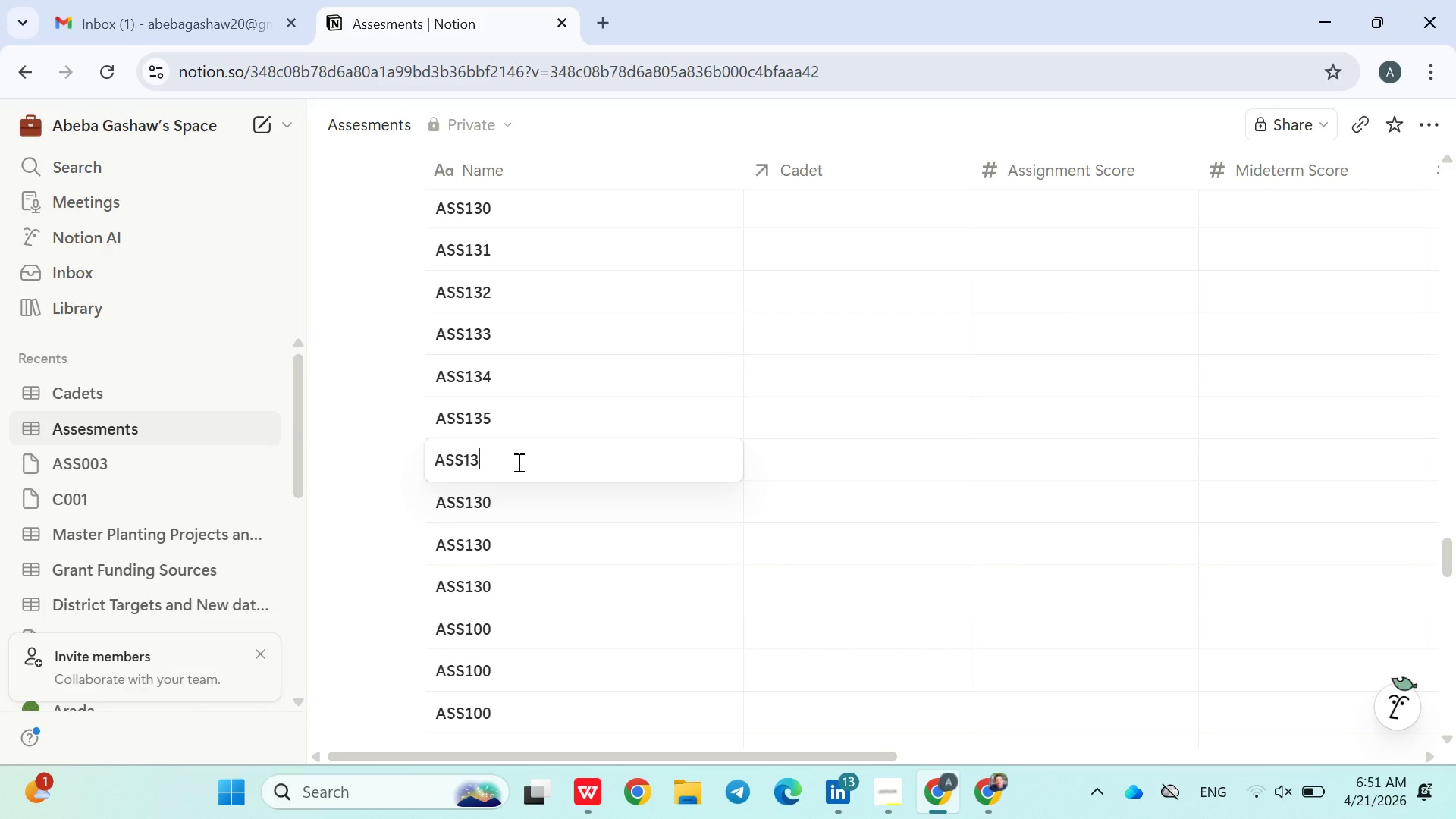 
key(6)
 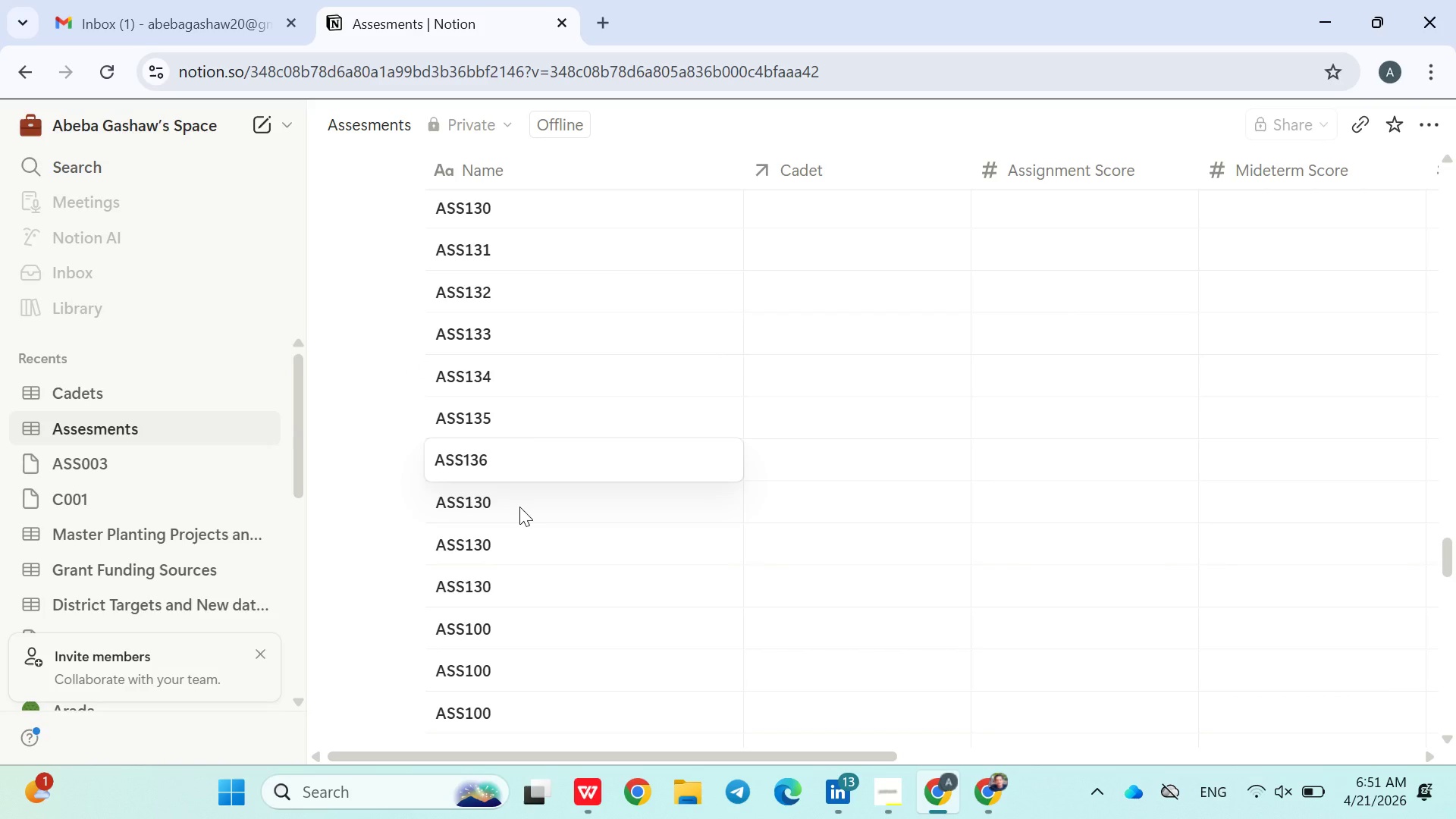 
left_click([519, 507])
 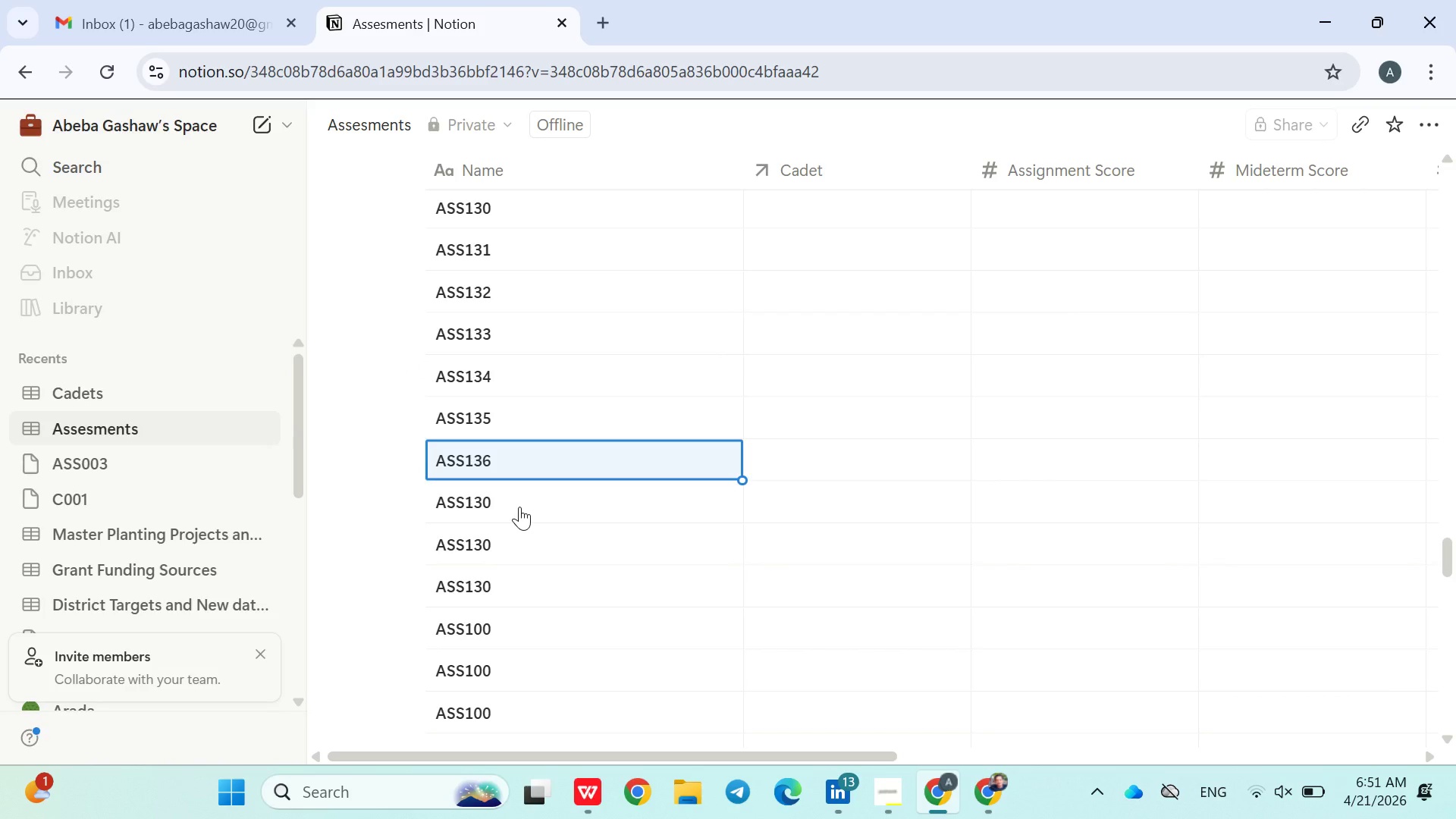 
left_click([519, 507])
 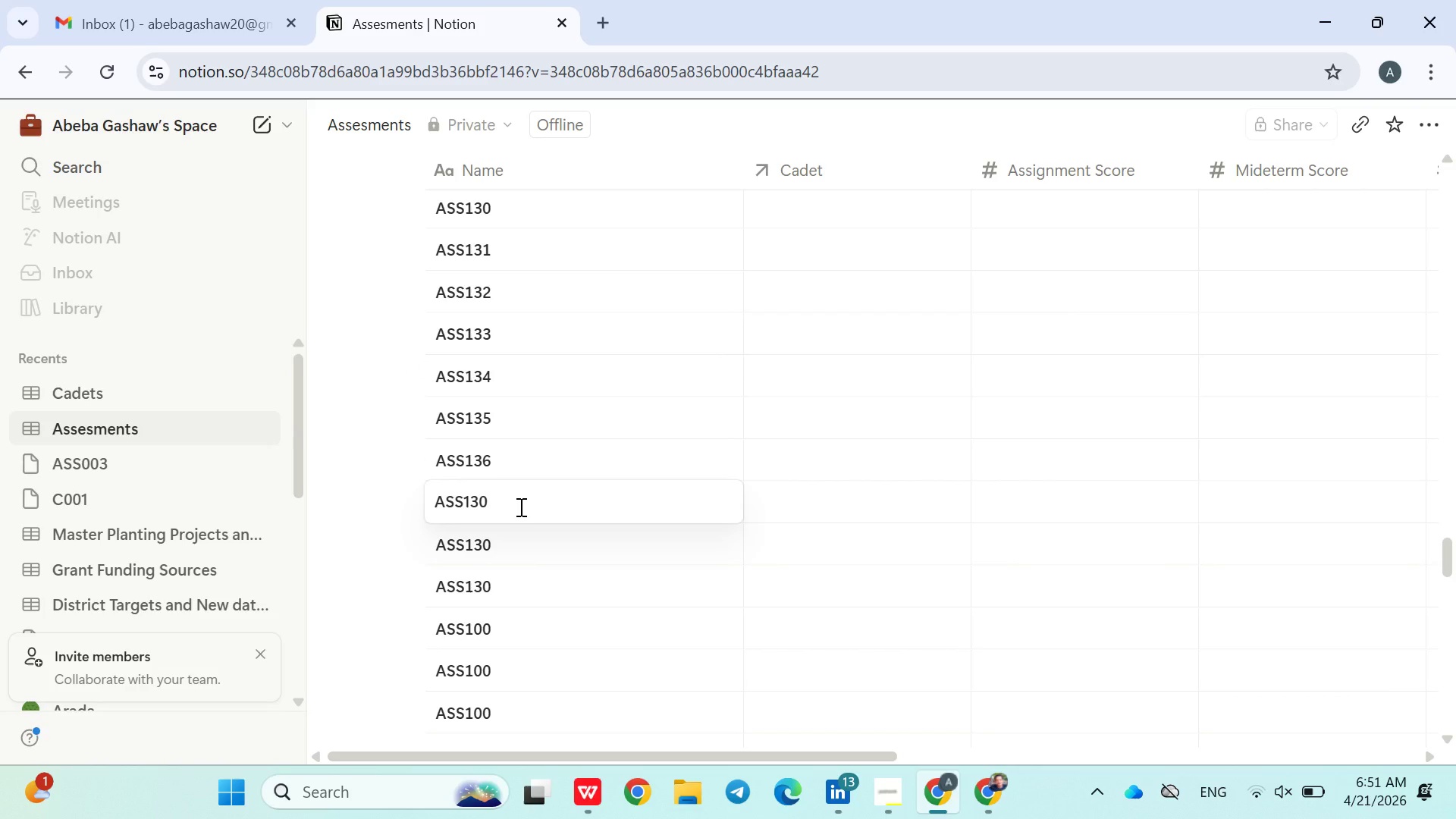 
key(Backspace)
 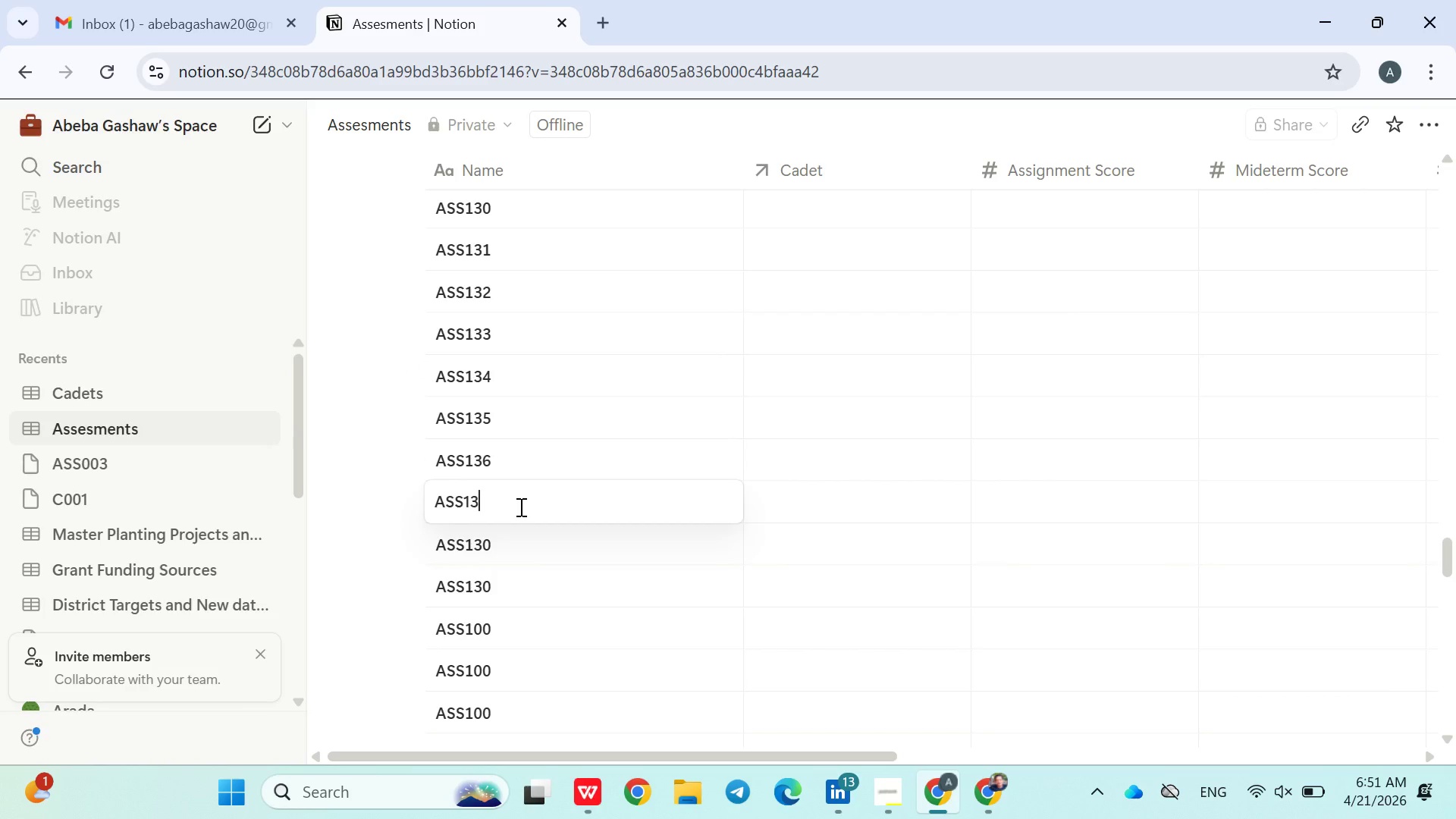 
key(7)
 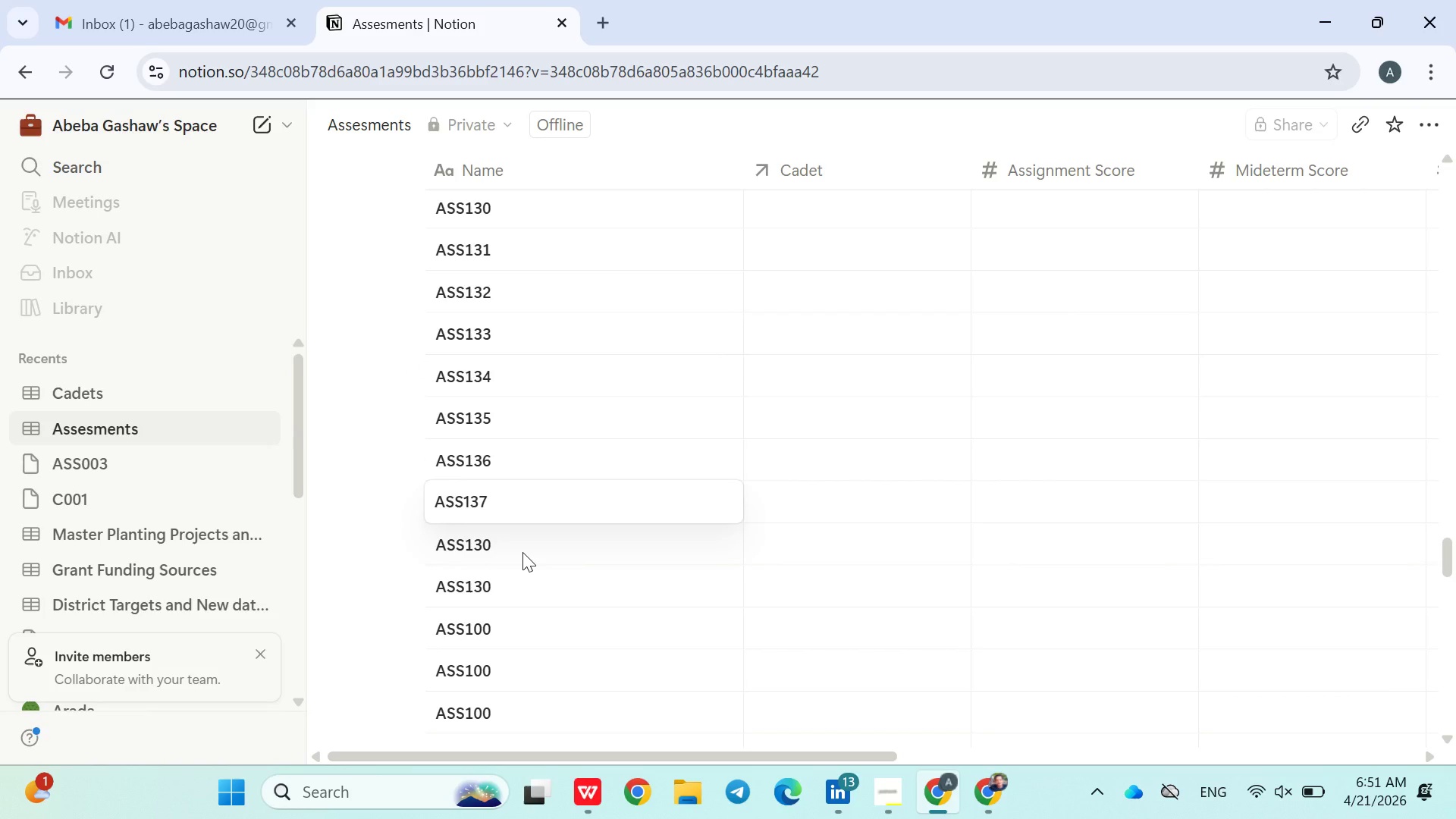 
left_click([522, 553])
 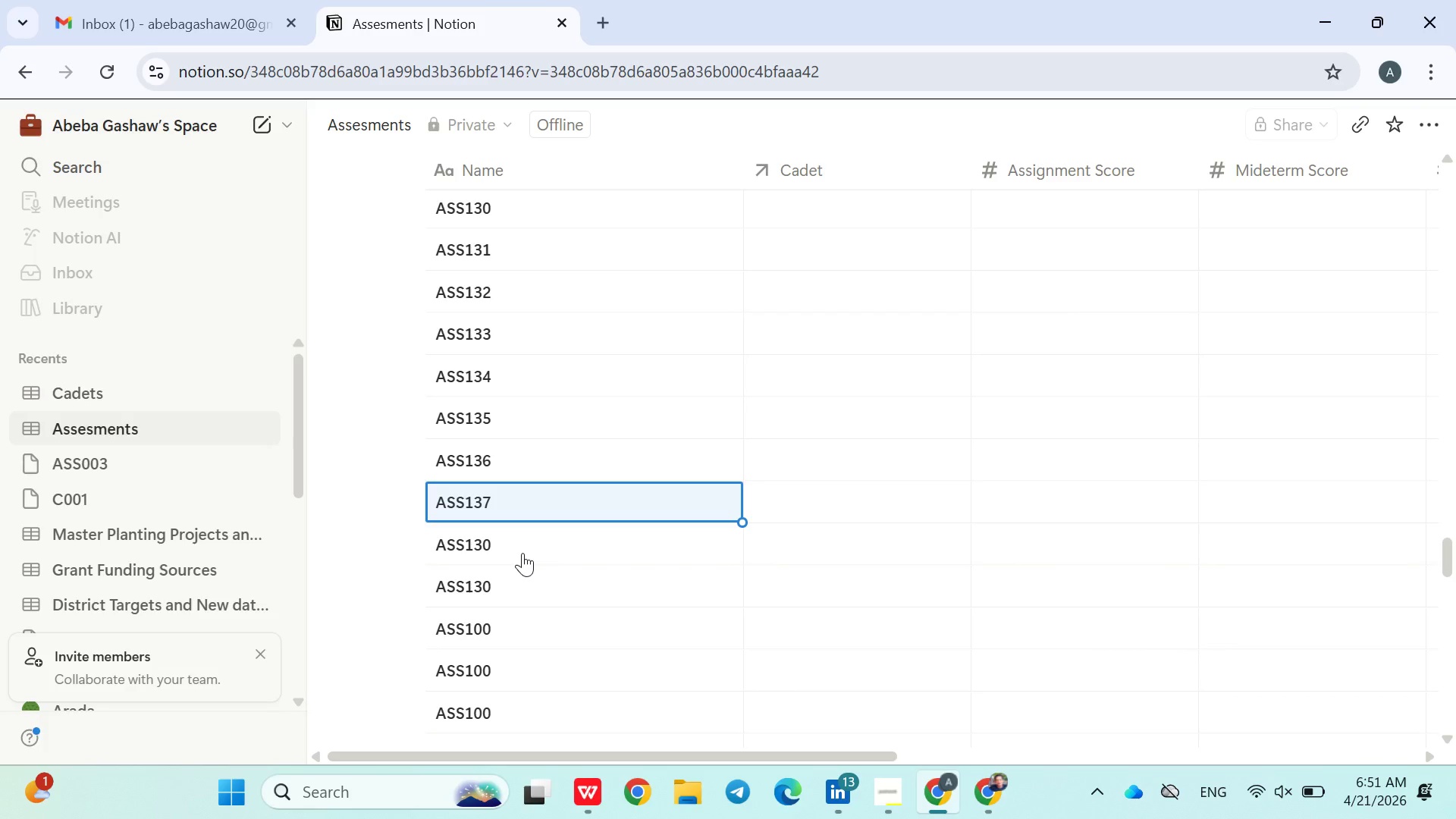 
left_click([522, 553])
 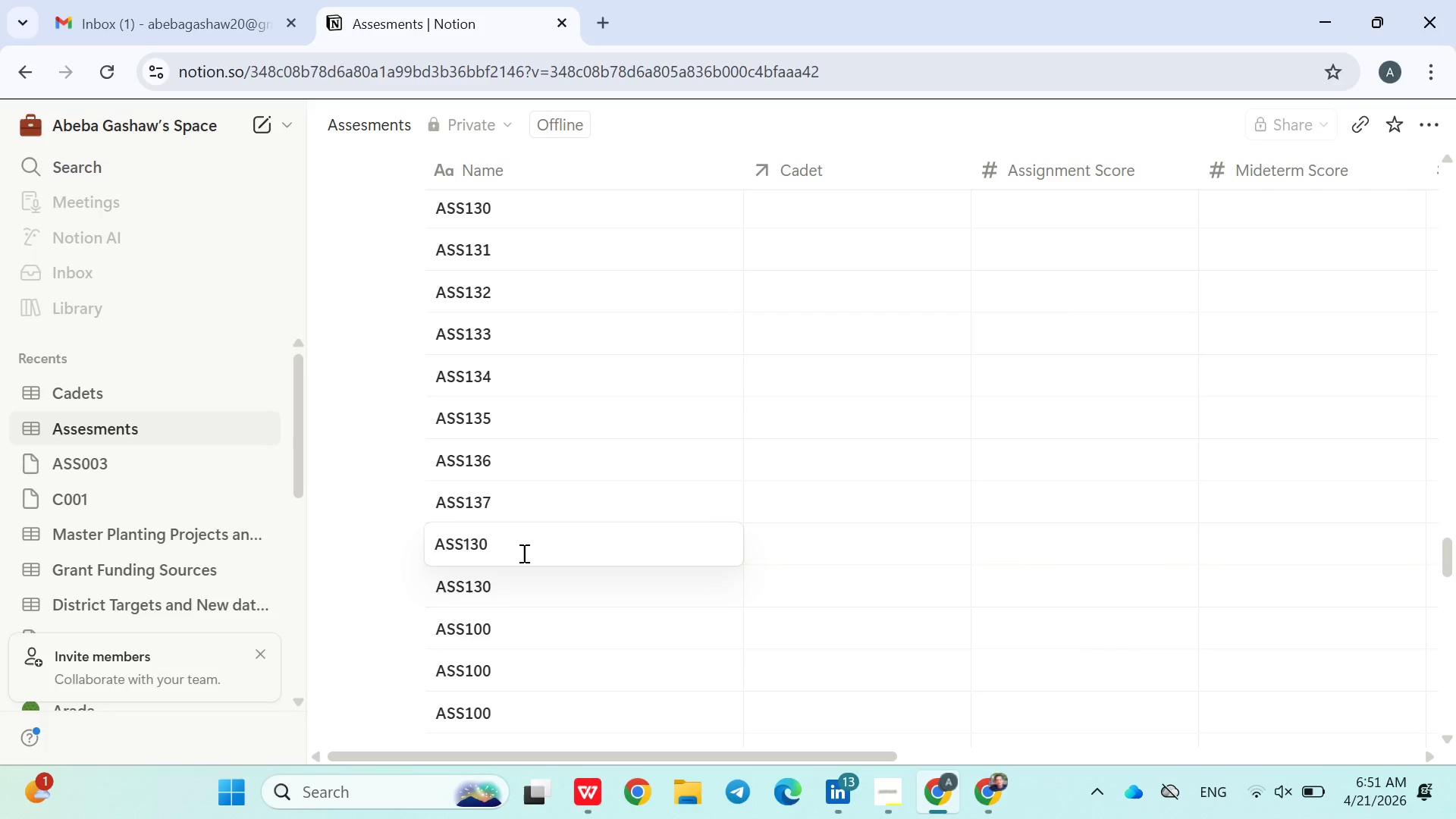 
key(Backspace)
 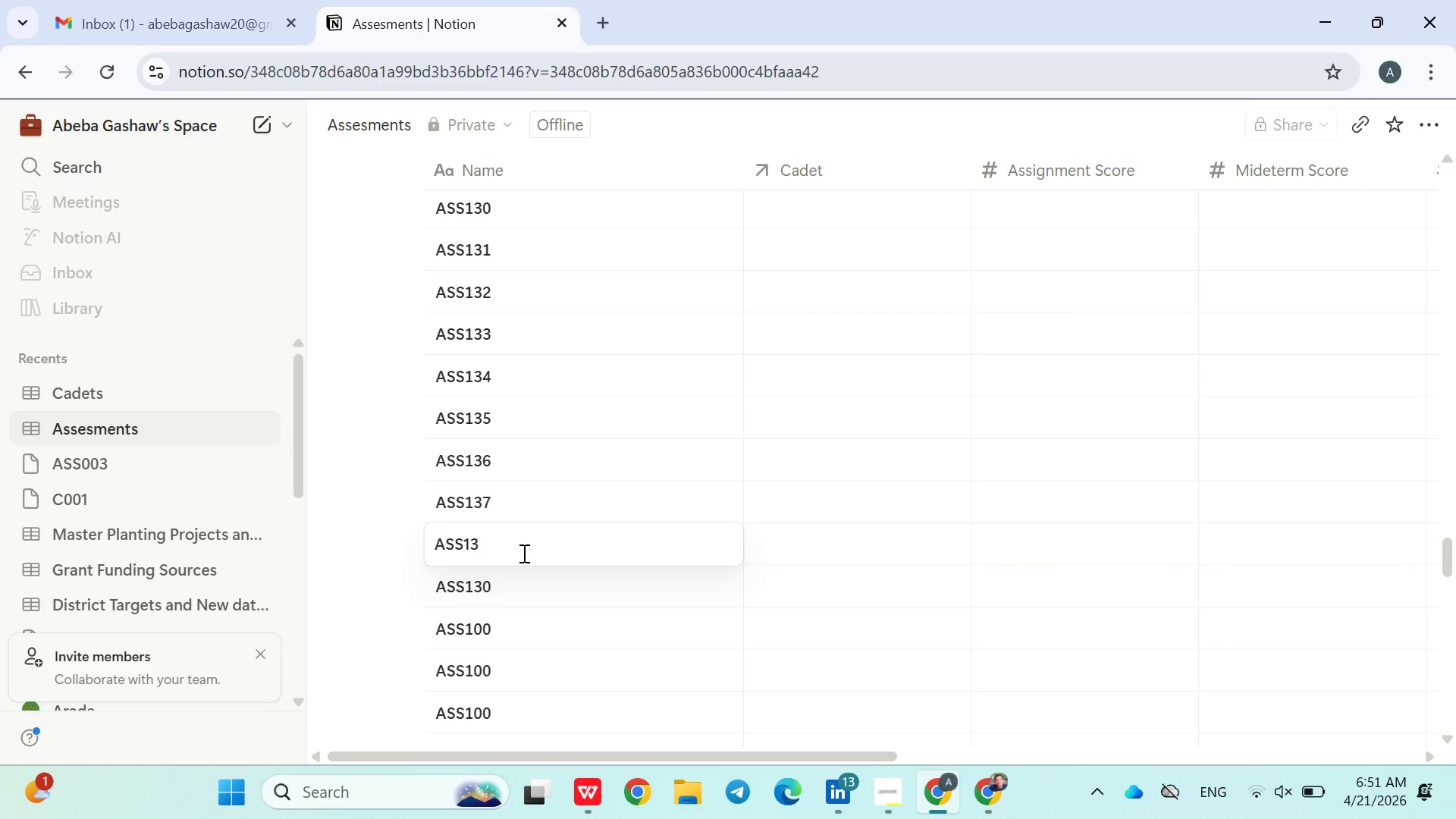 
key(8)
 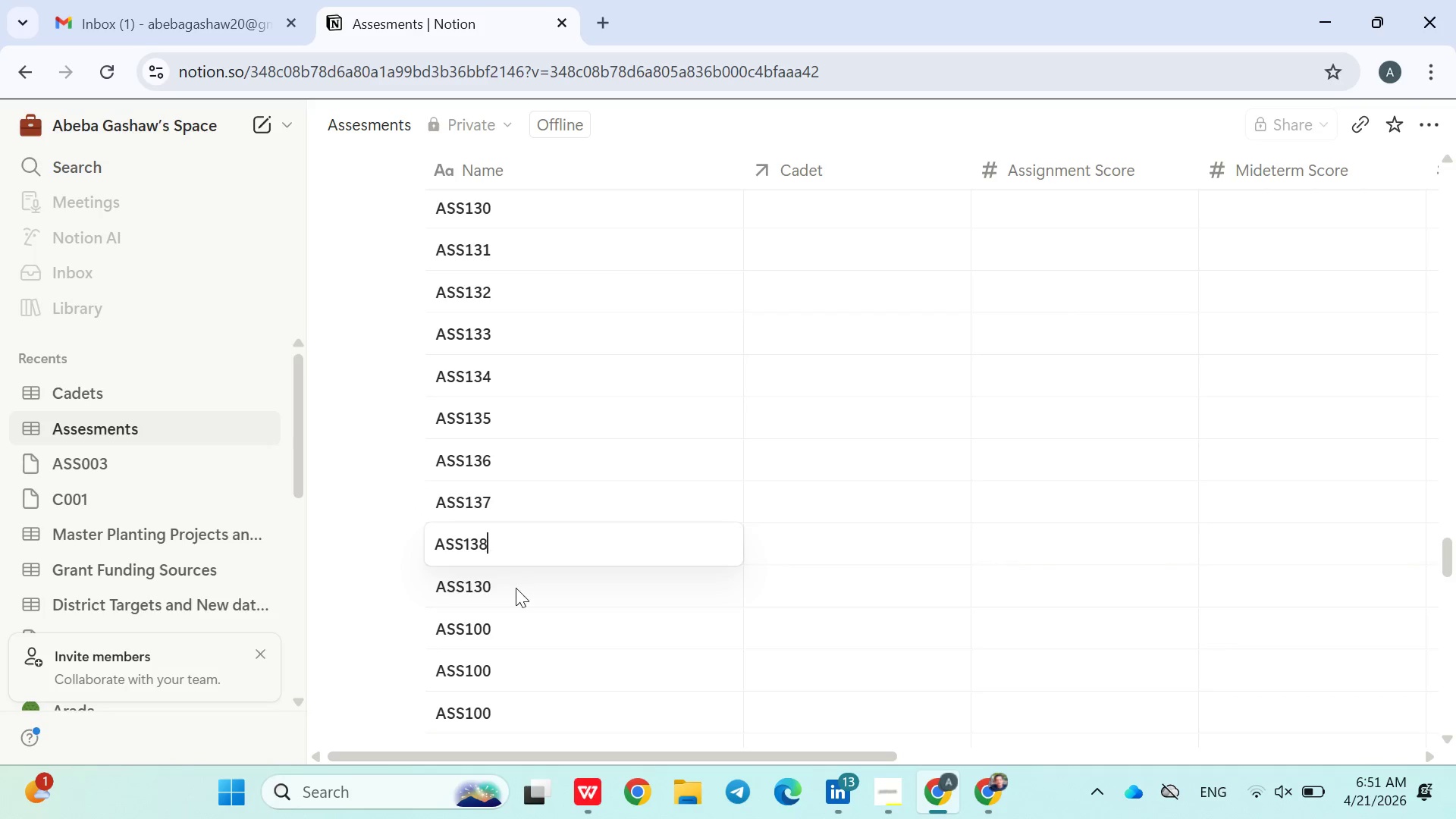 
left_click([516, 588])
 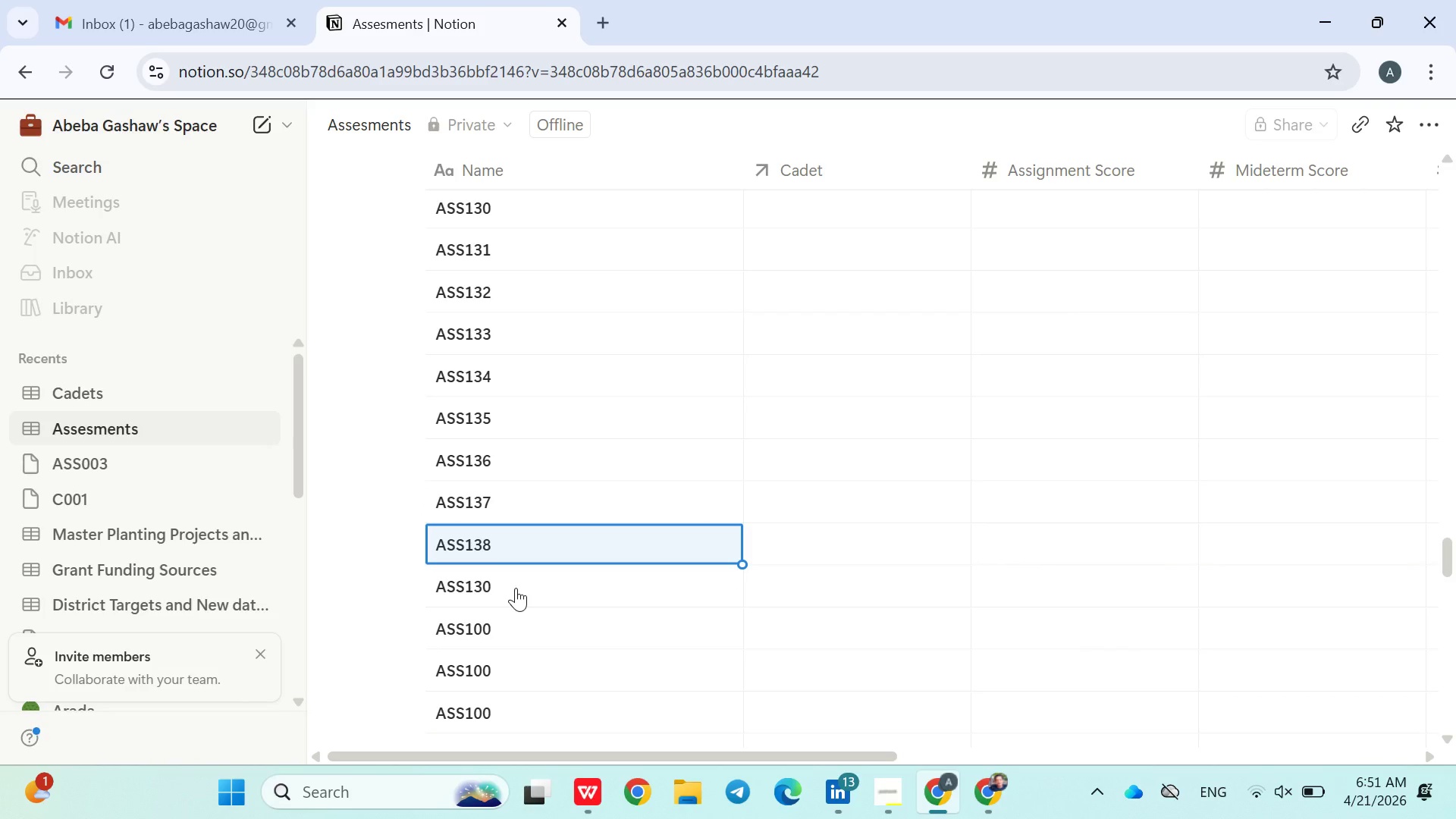 
left_click([516, 588])
 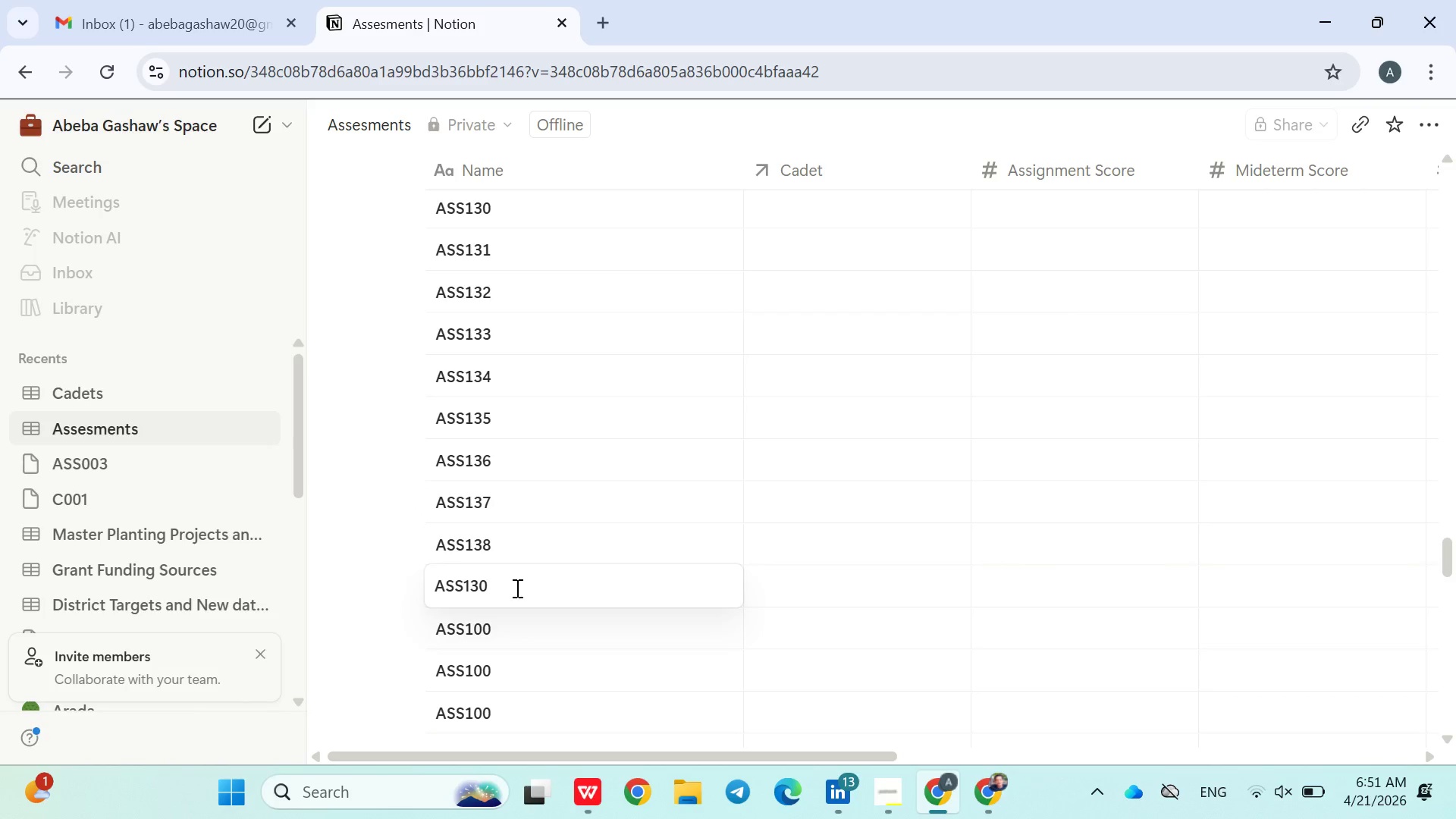 
key(Backspace)
 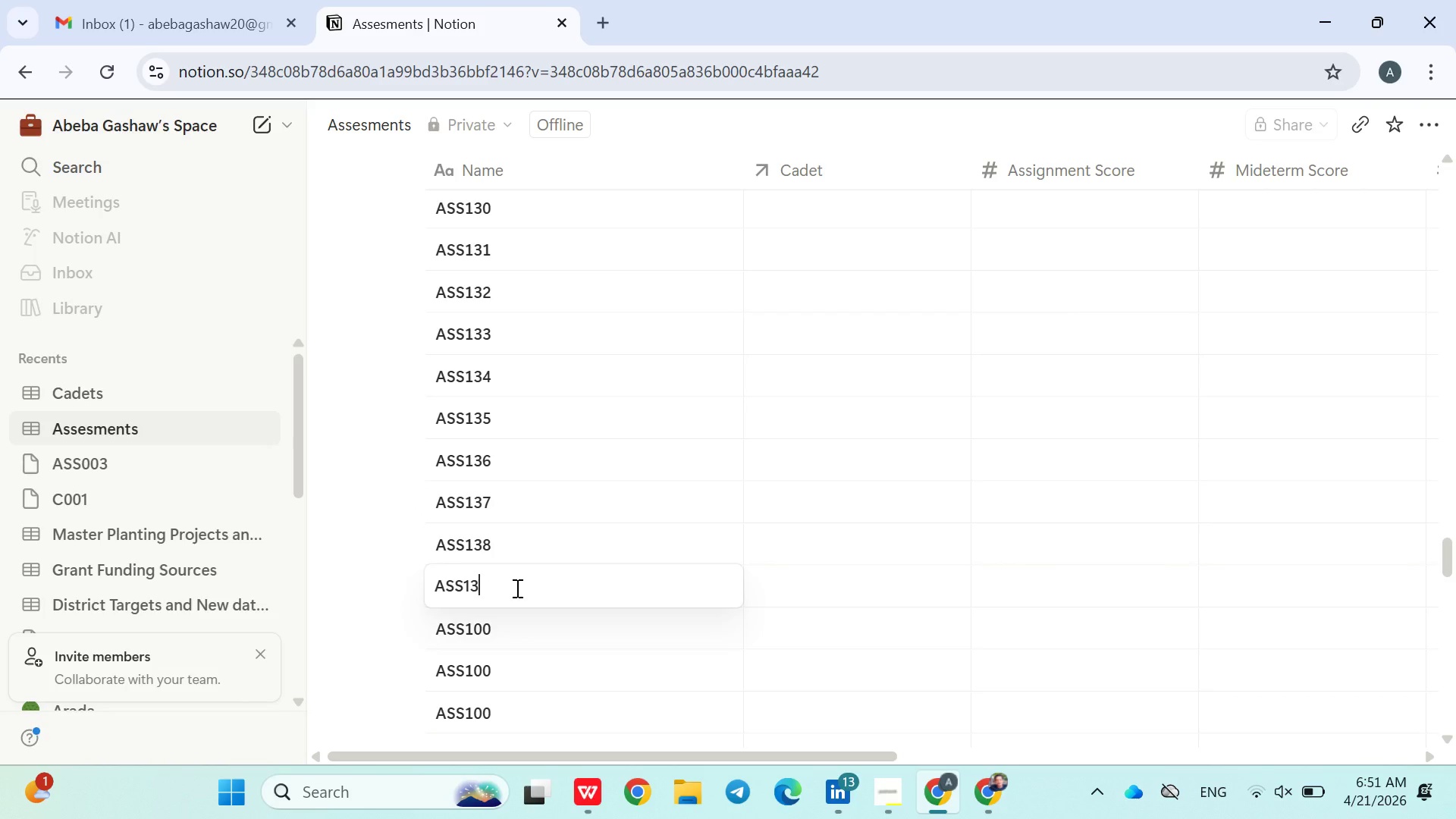 
key(9)
 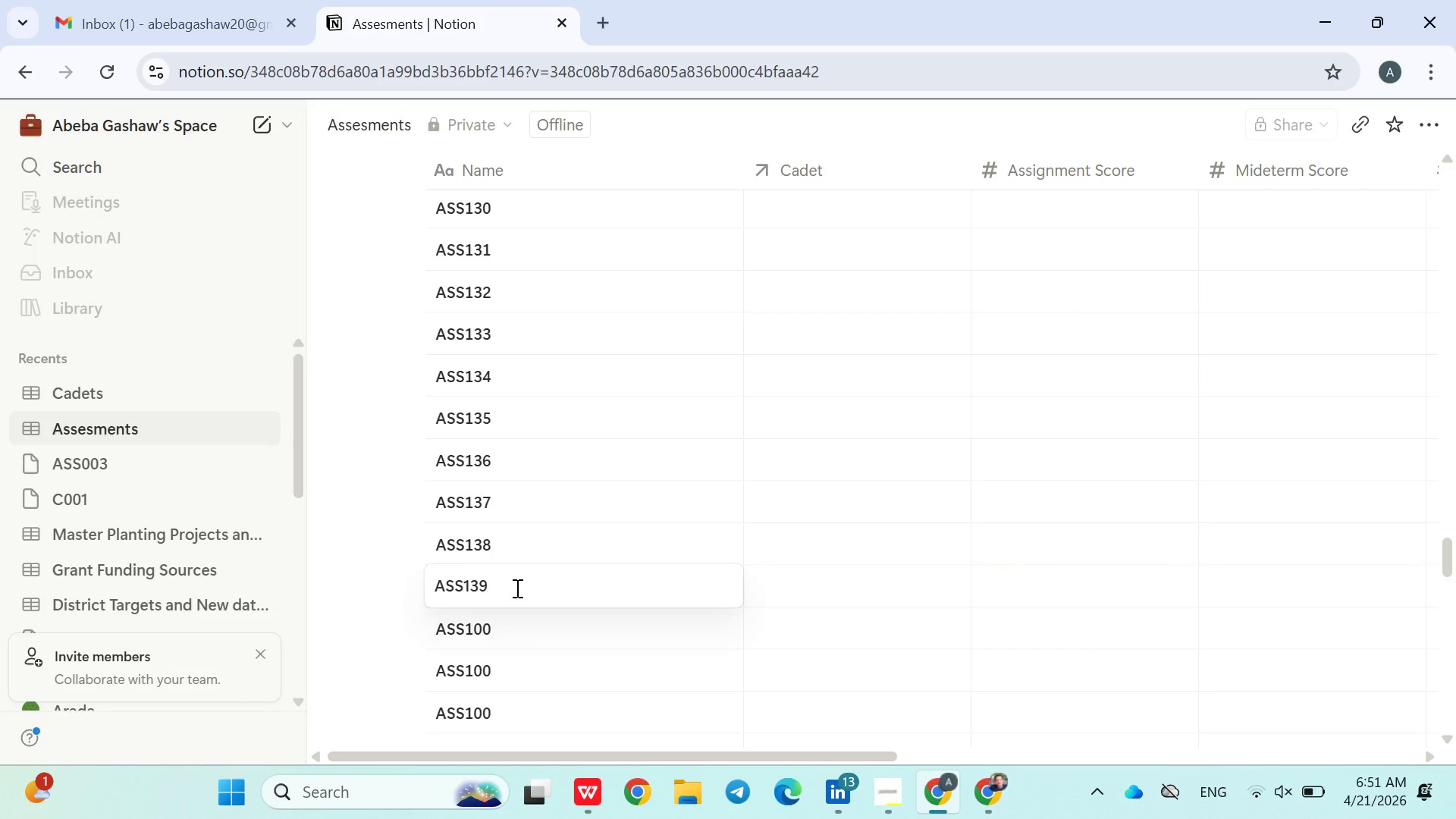 
key(ArrowDown)
 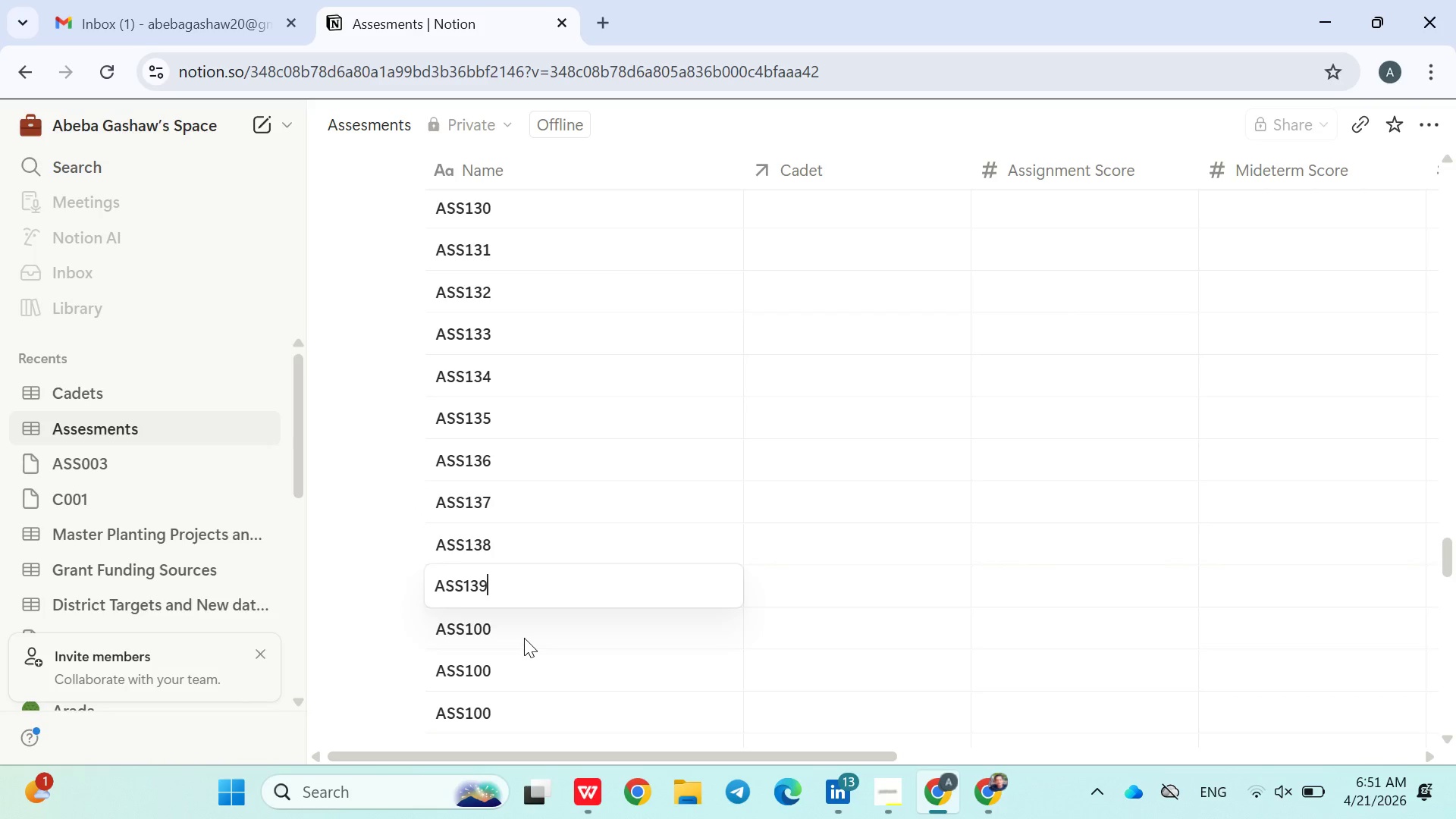 
double_click([524, 638])
 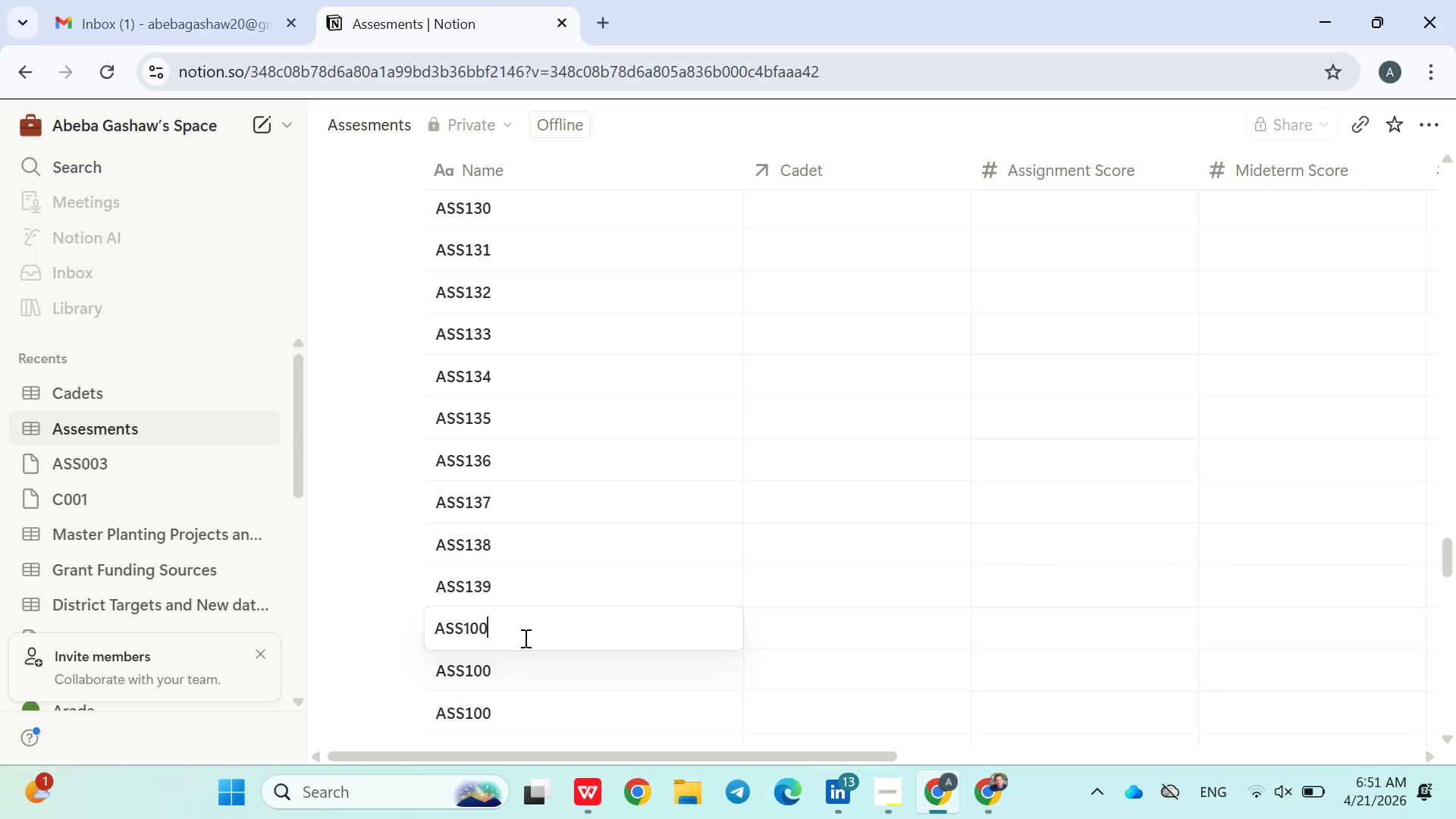 
key(Backspace)
key(Backspace)
type(40)
 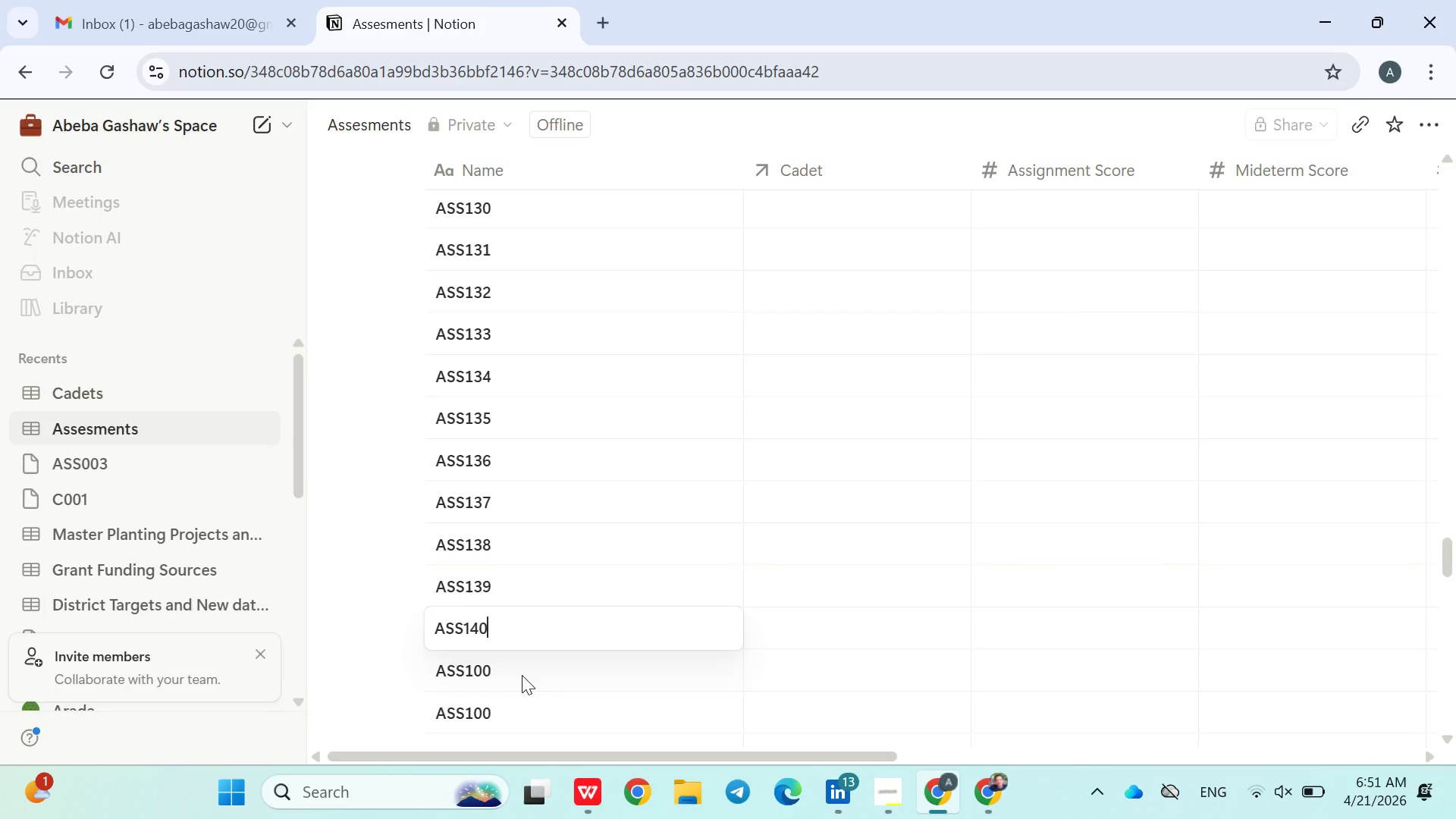 
left_click([521, 675])
 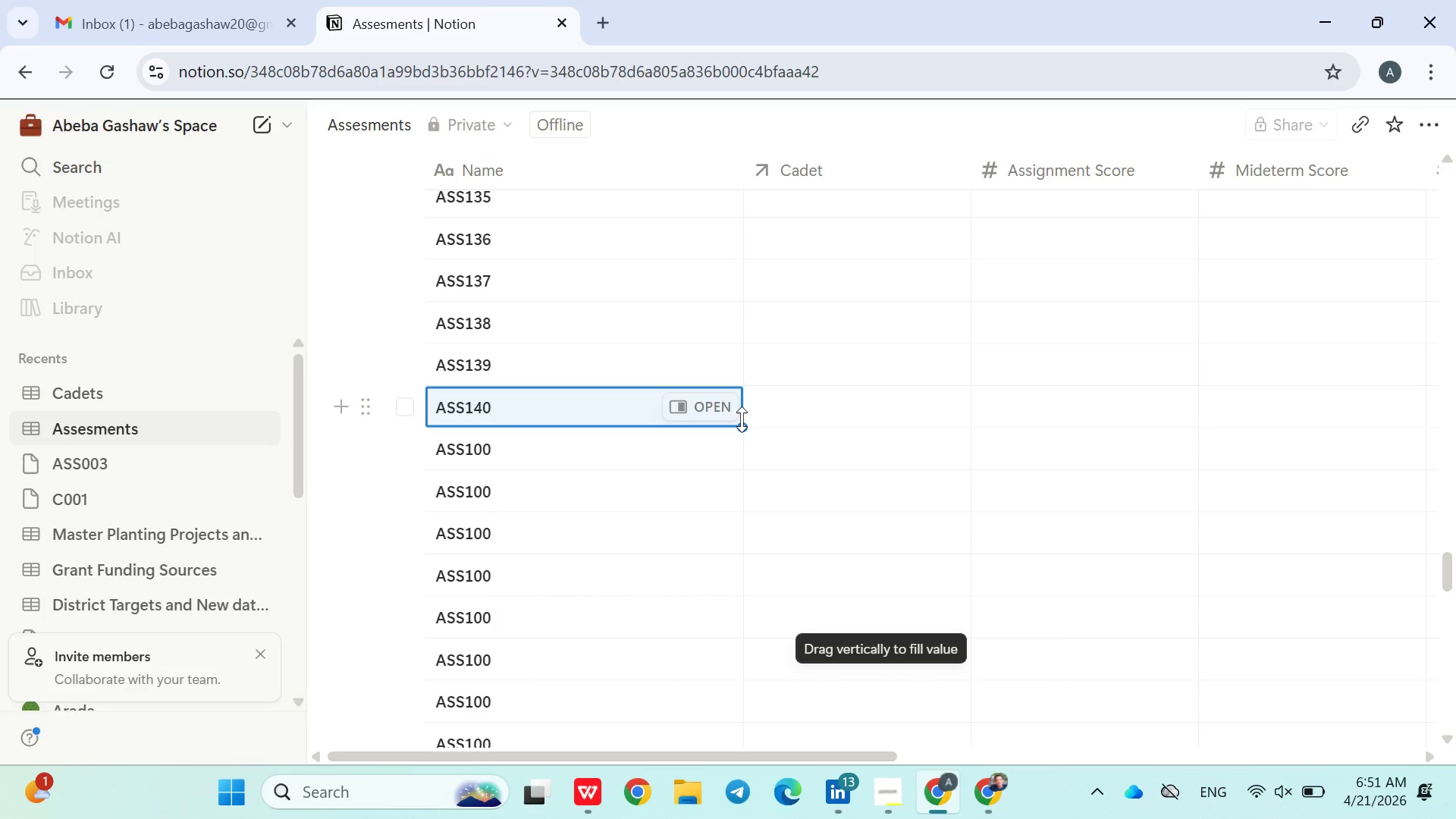 
left_click_drag(start_coordinate=[742, 419], to_coordinate=[693, 660])
 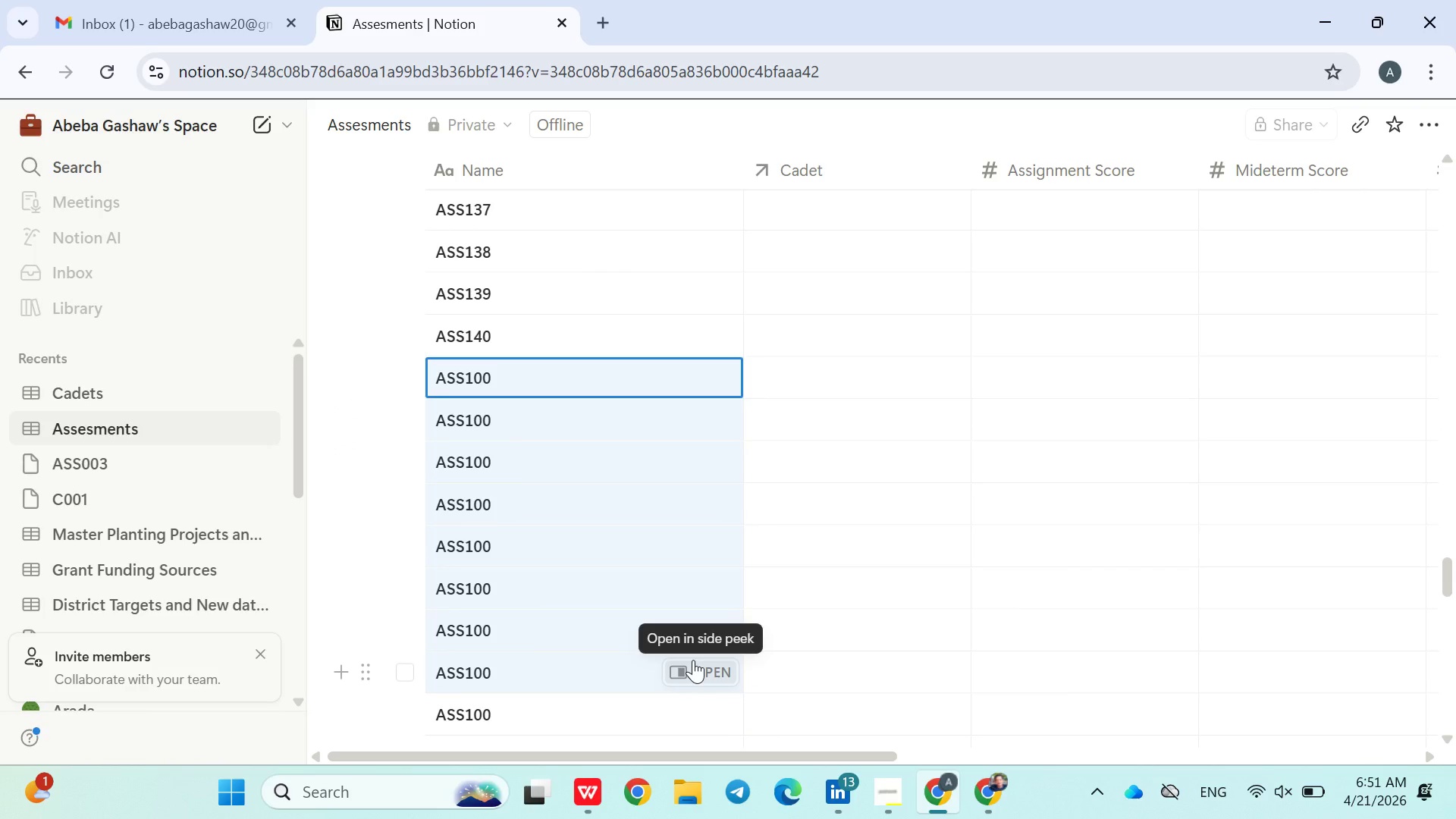 
wait(8.23)
 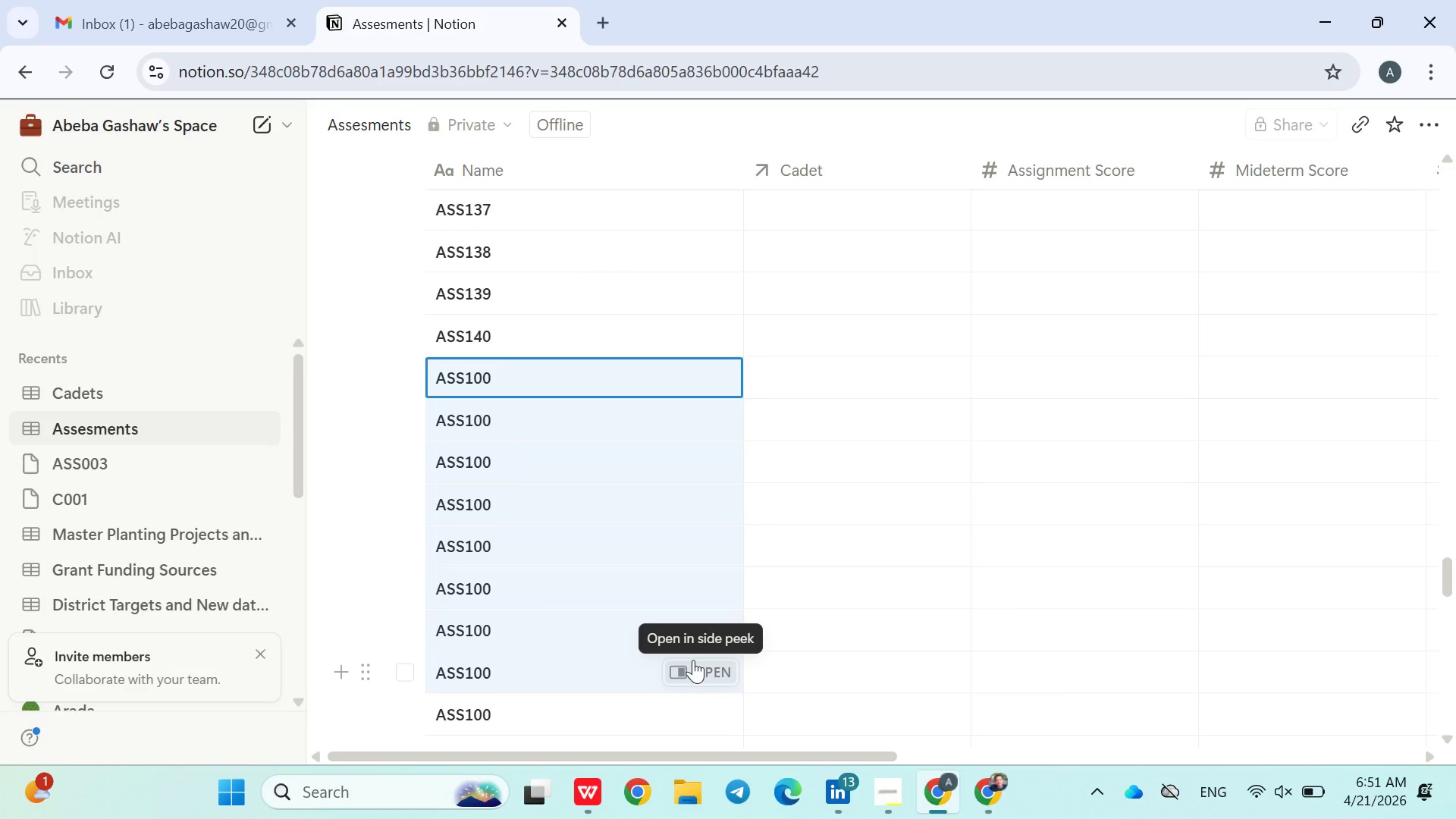 
double_click([548, 436])
 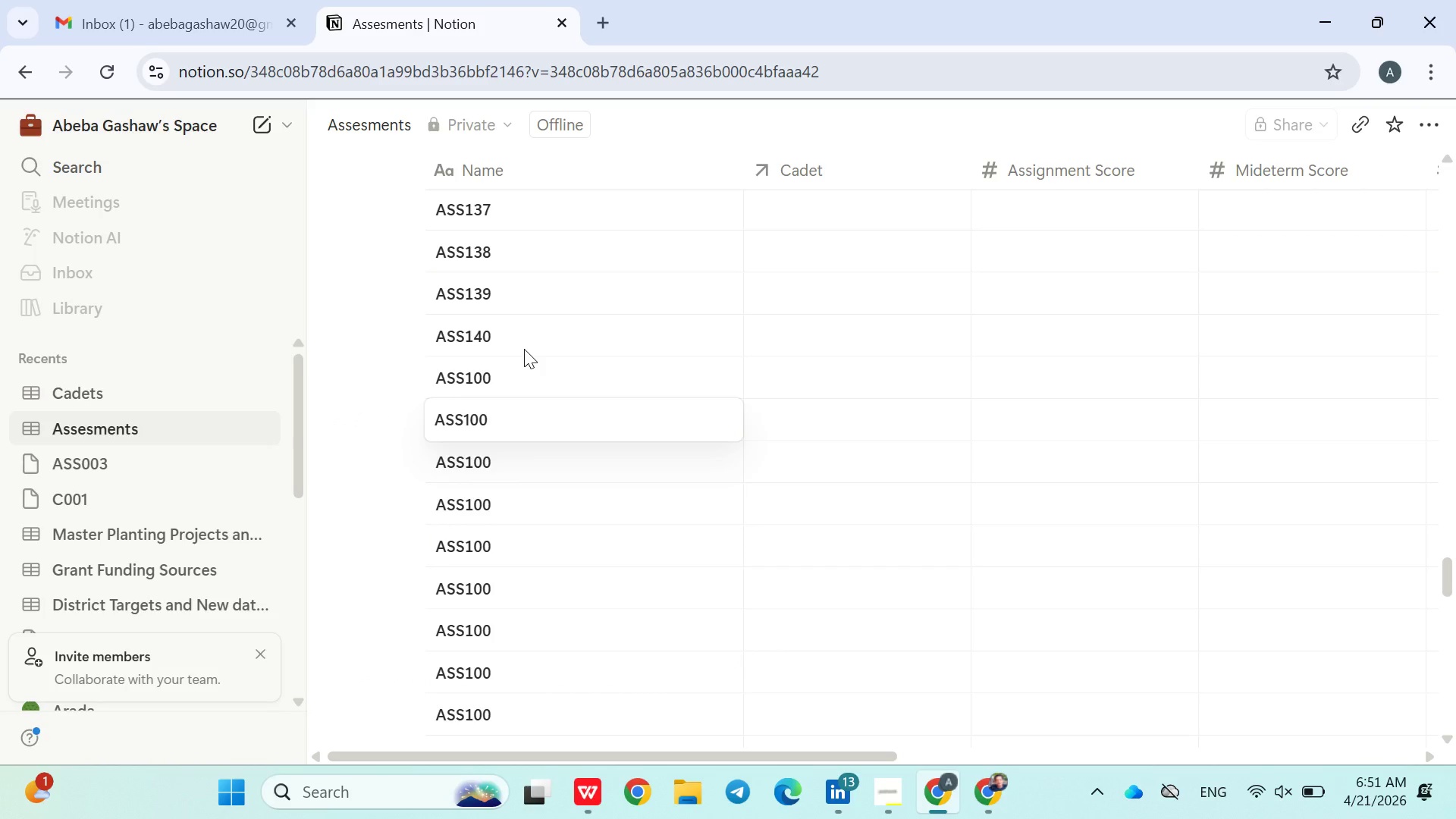 
left_click([524, 345])
 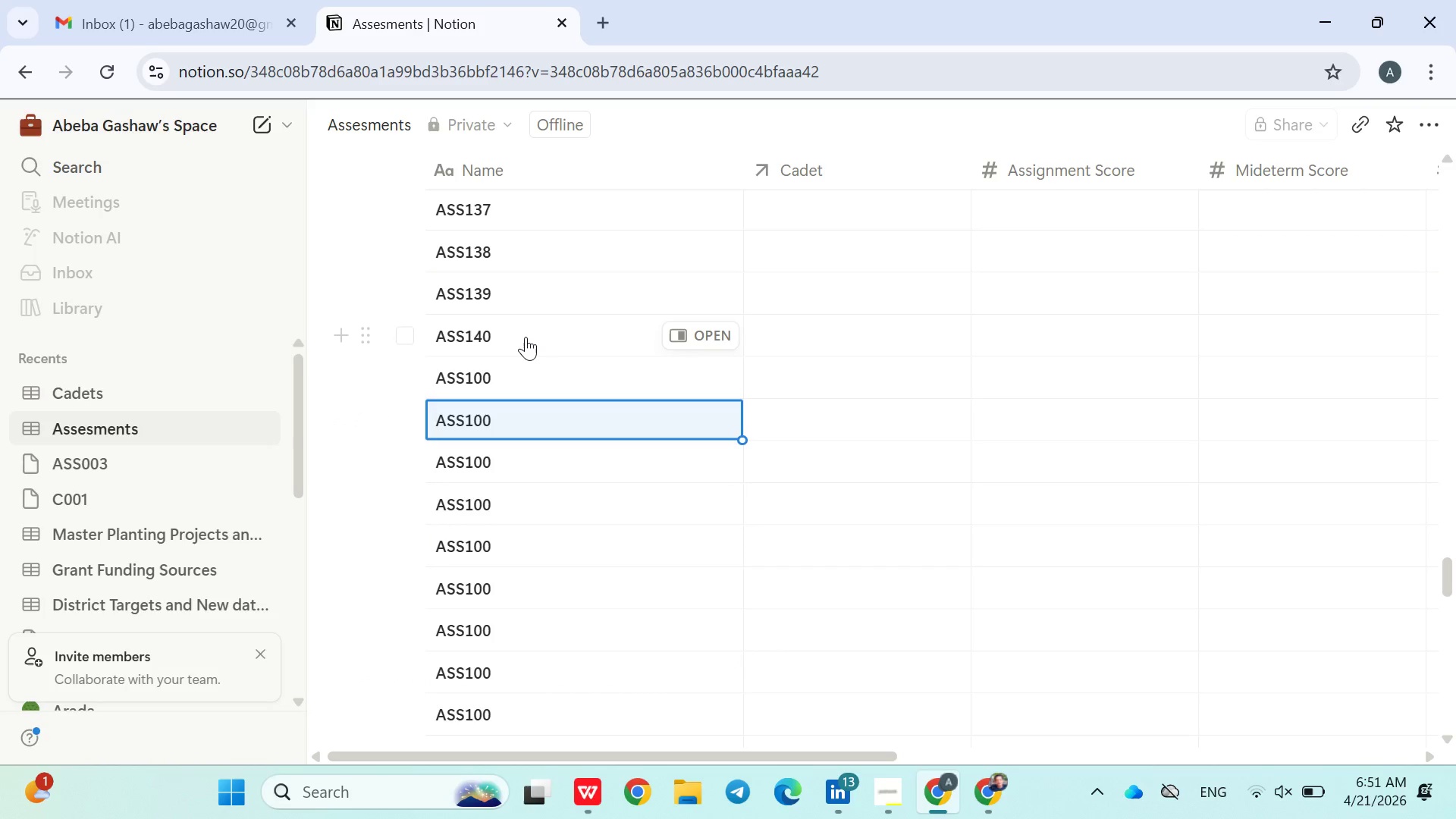 
left_click([526, 337])
 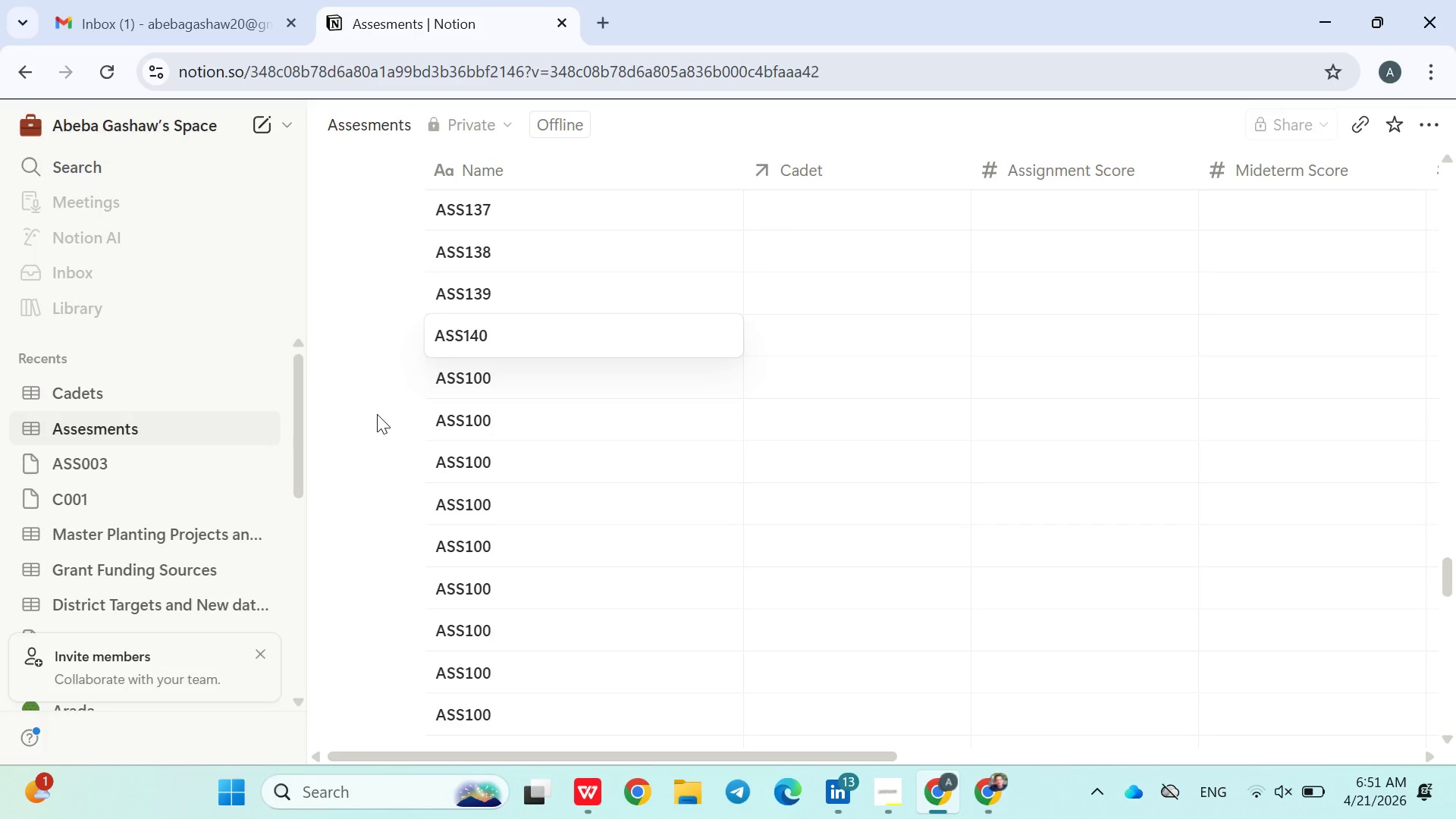 
left_click([377, 414])
 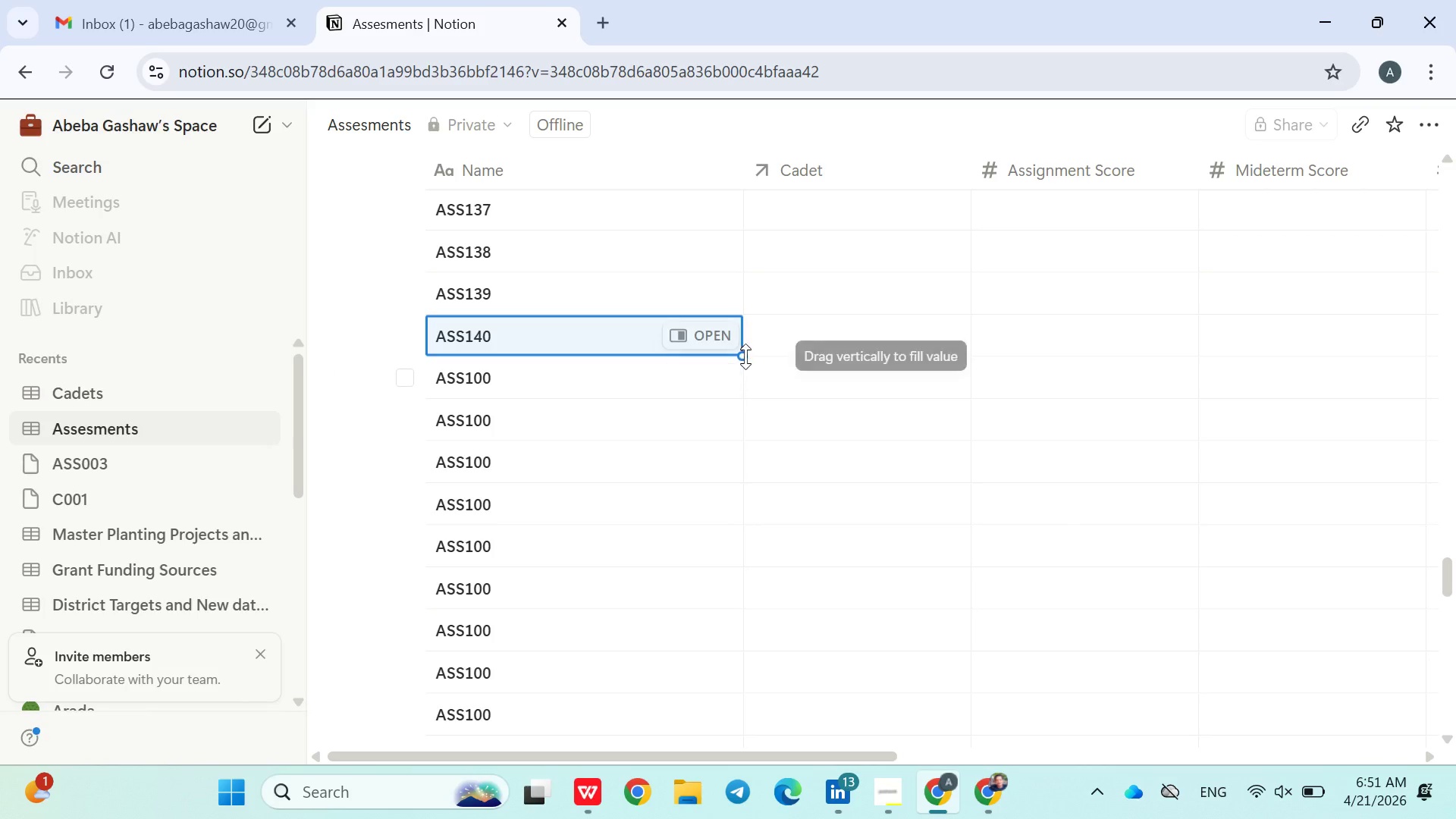 
left_click_drag(start_coordinate=[738, 355], to_coordinate=[664, 648])
 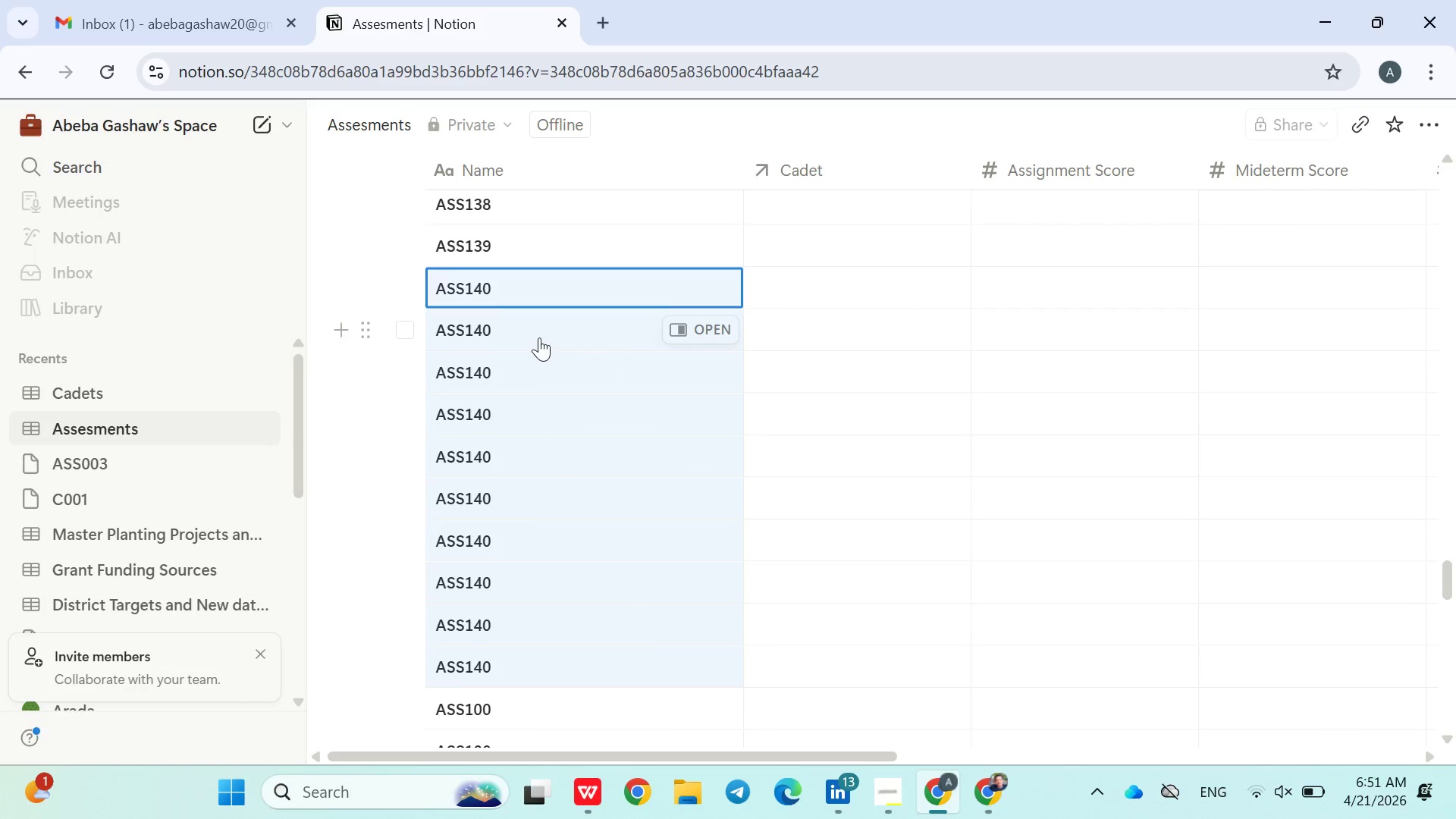 
double_click([539, 337])
 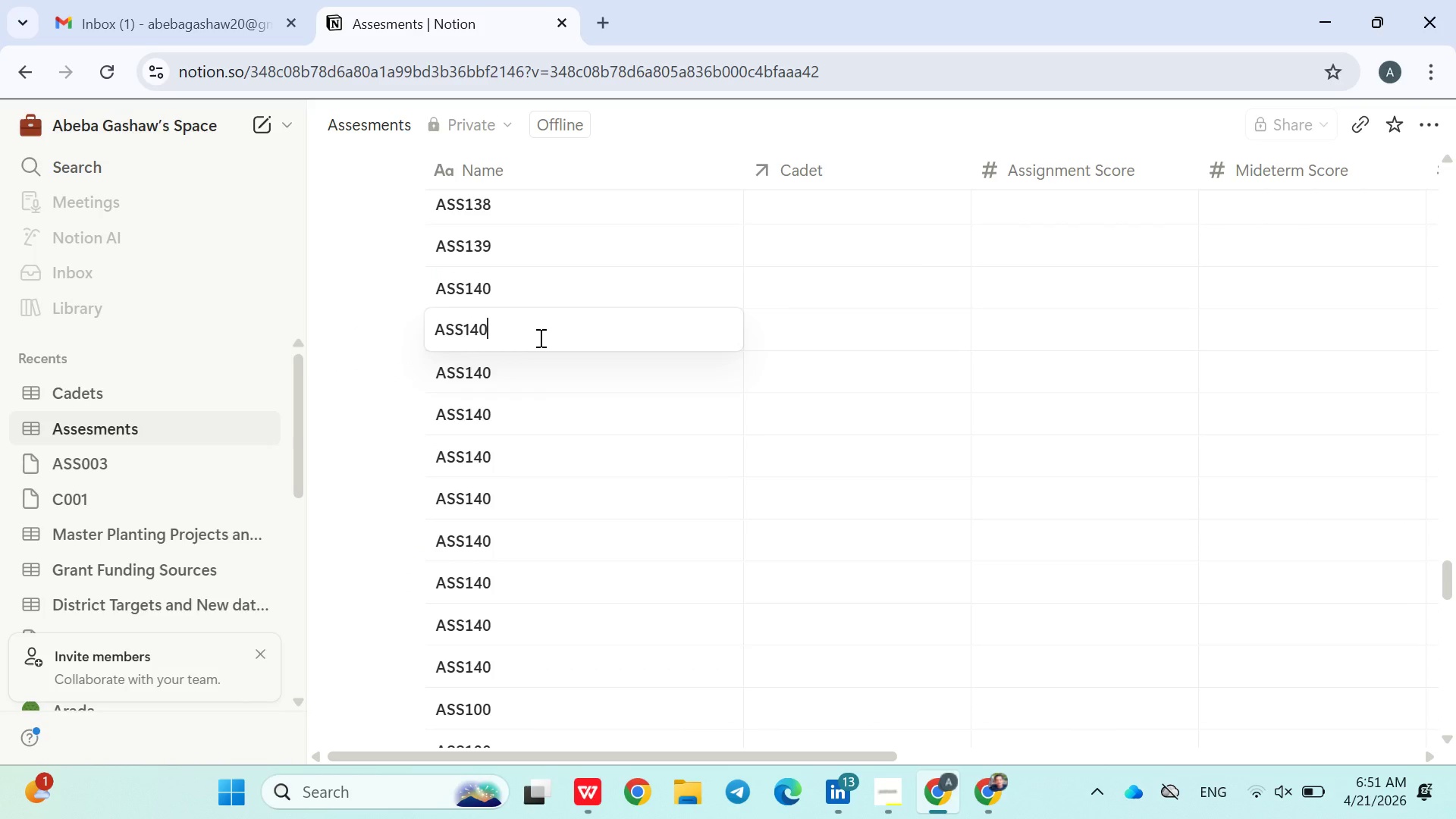 
key(Backspace)
 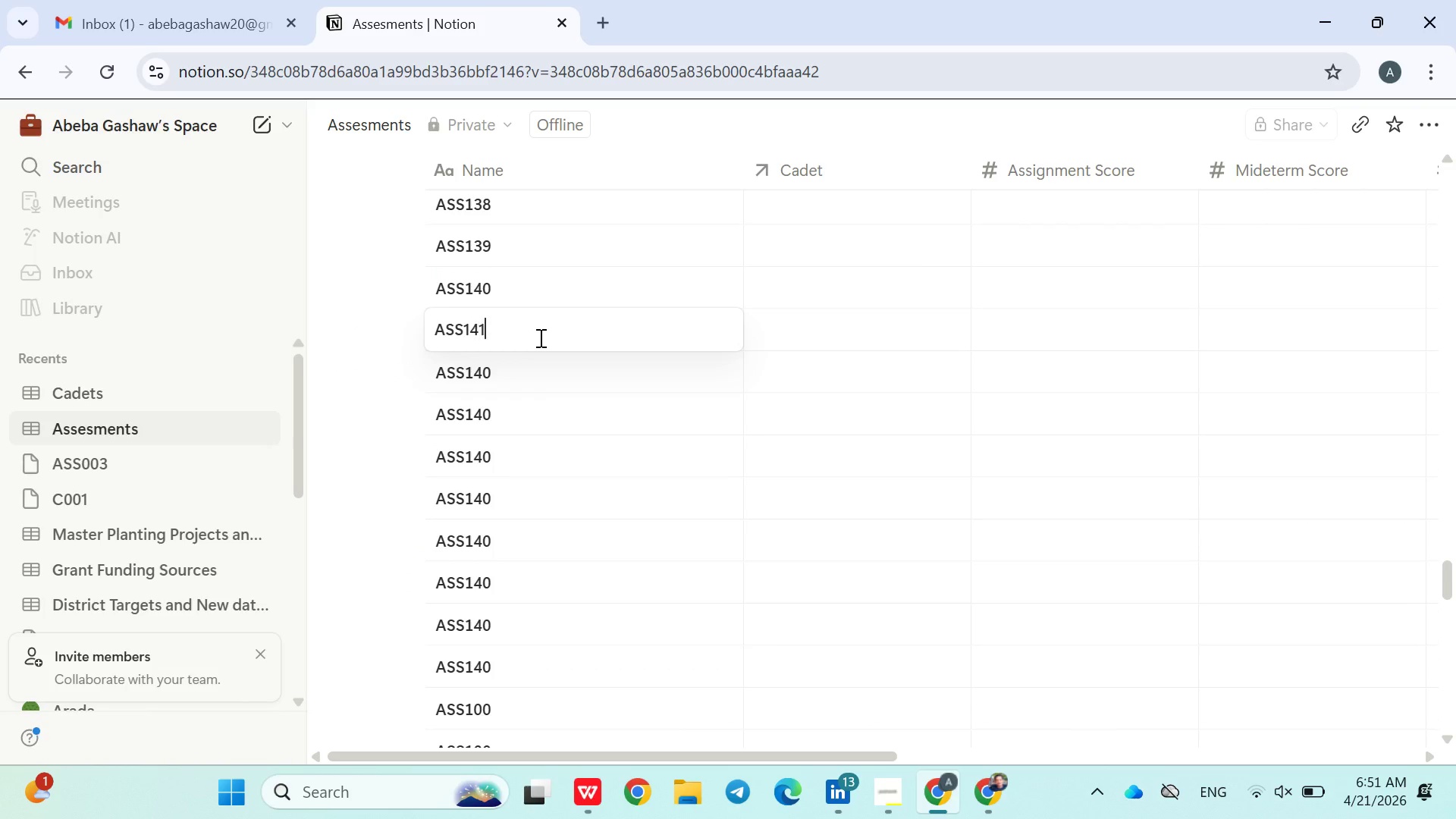 
key(1)
 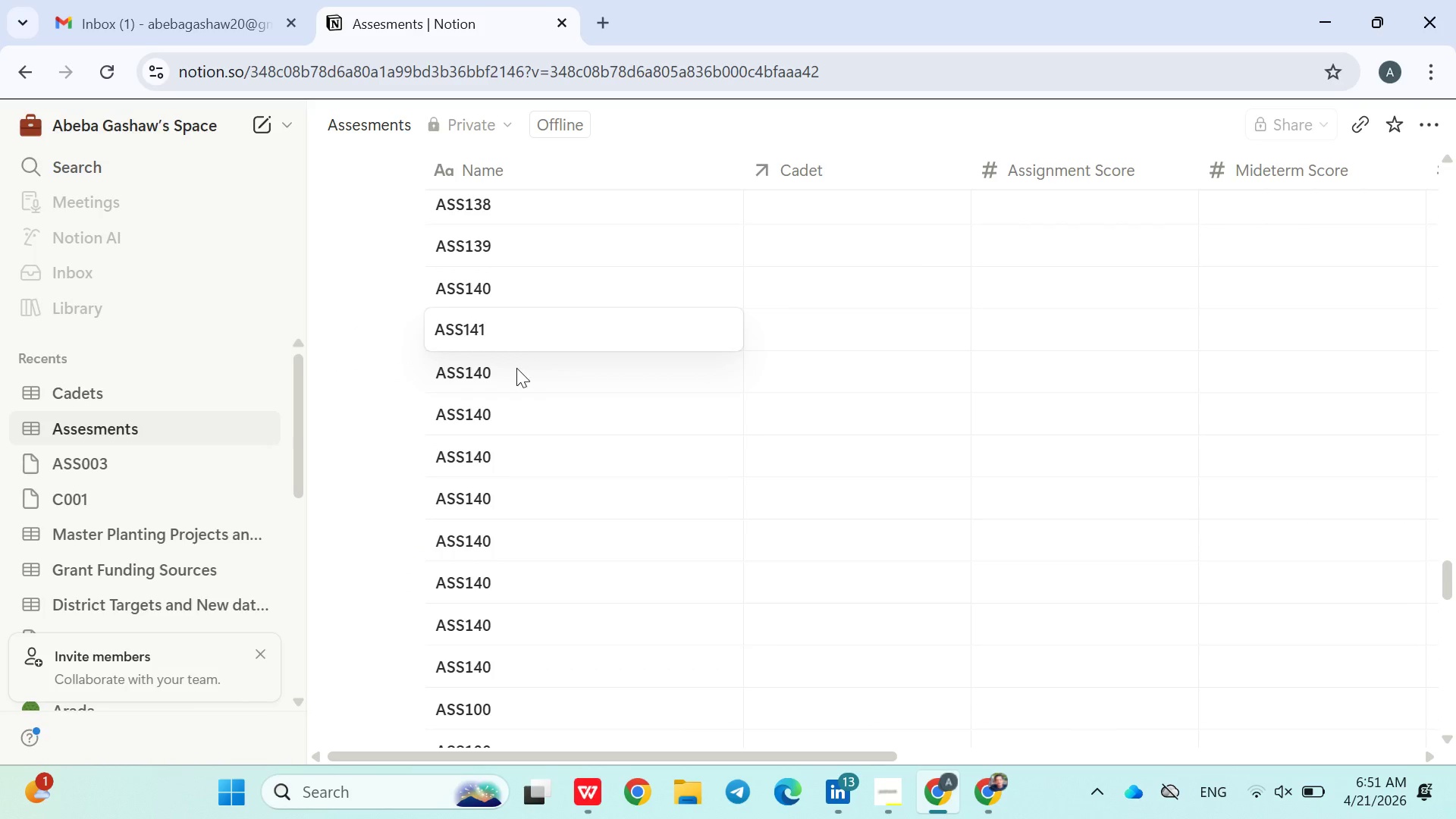 
left_click([516, 368])
 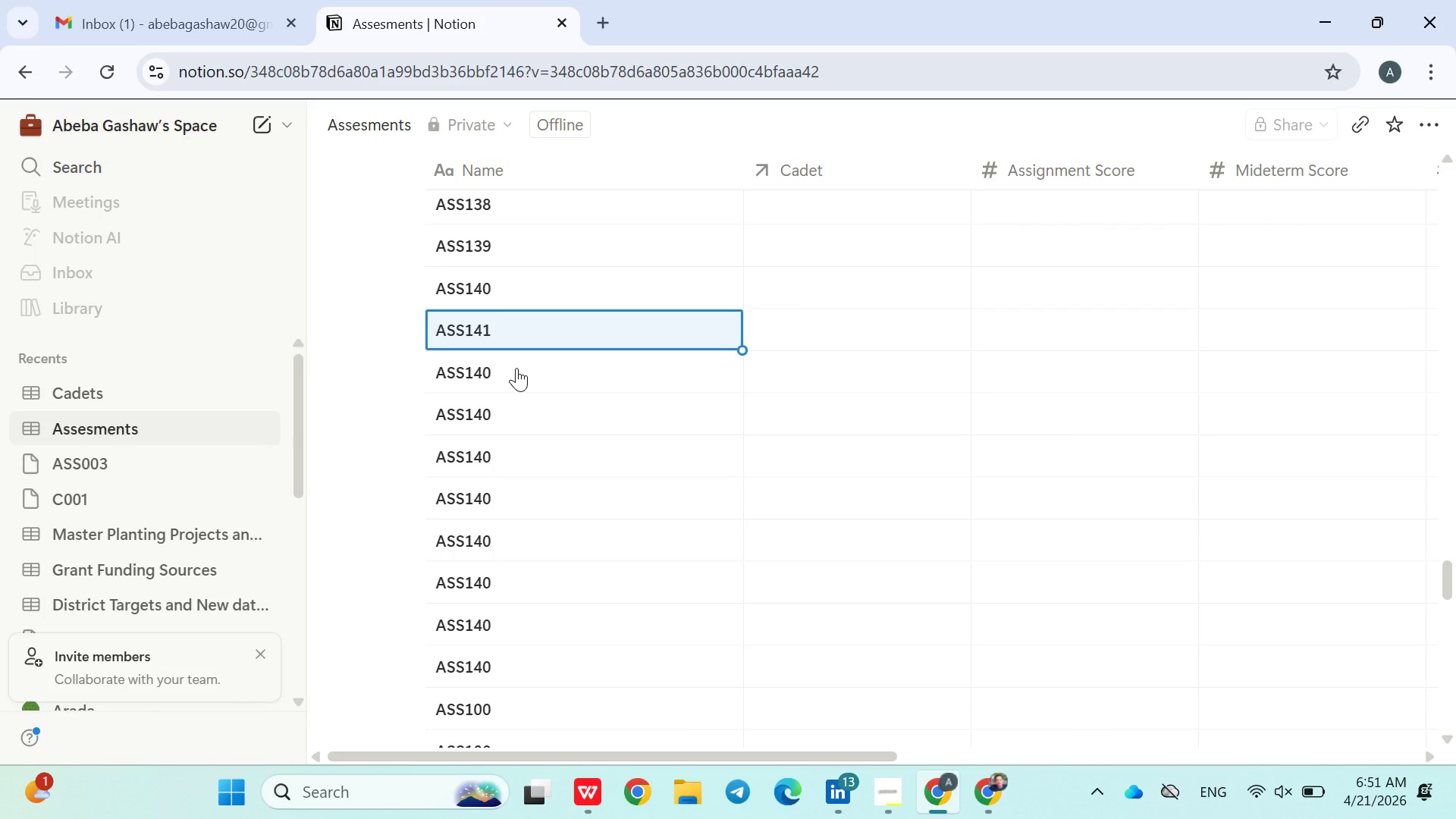 
double_click([516, 368])
 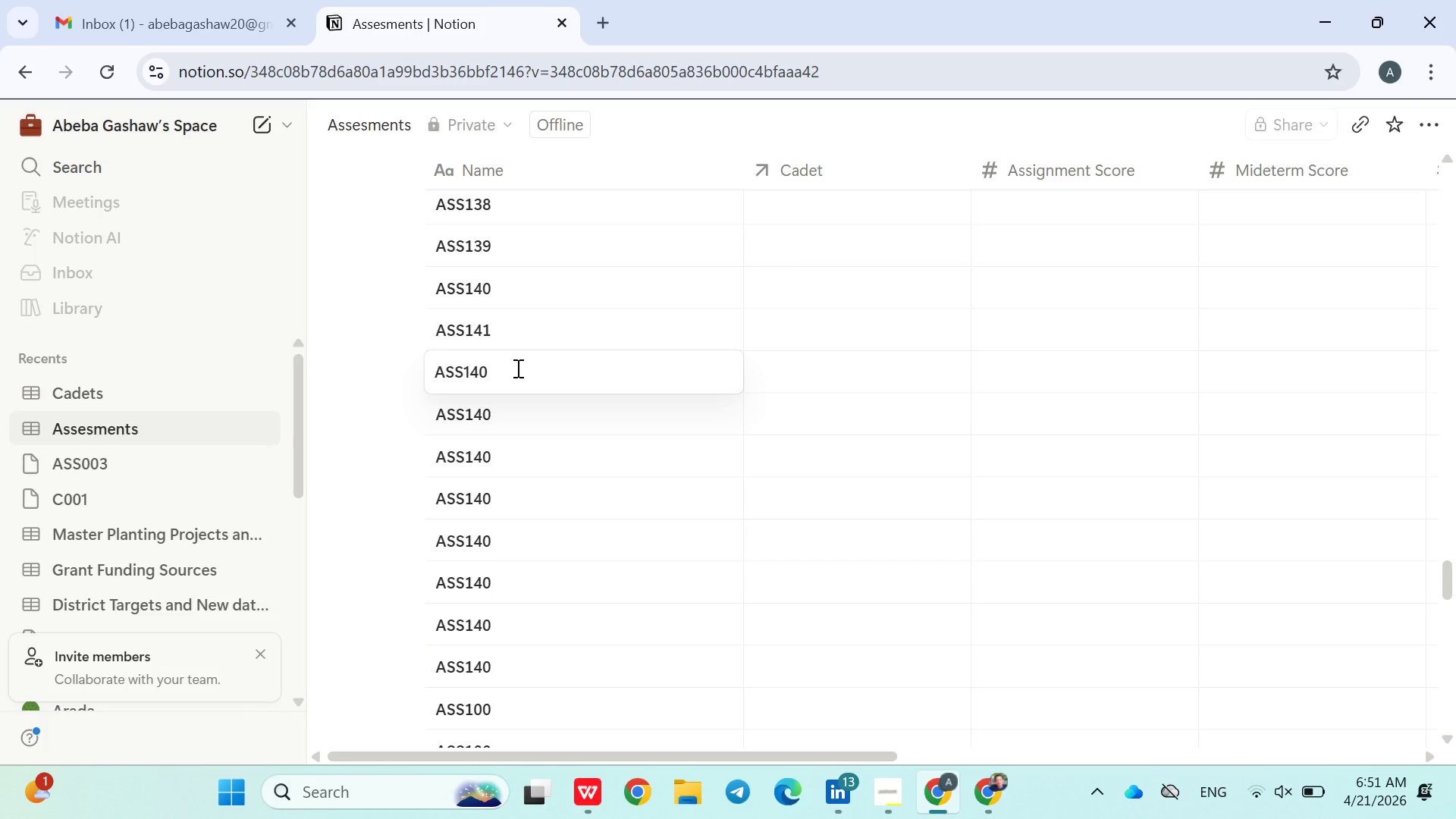 
key(Backspace)
 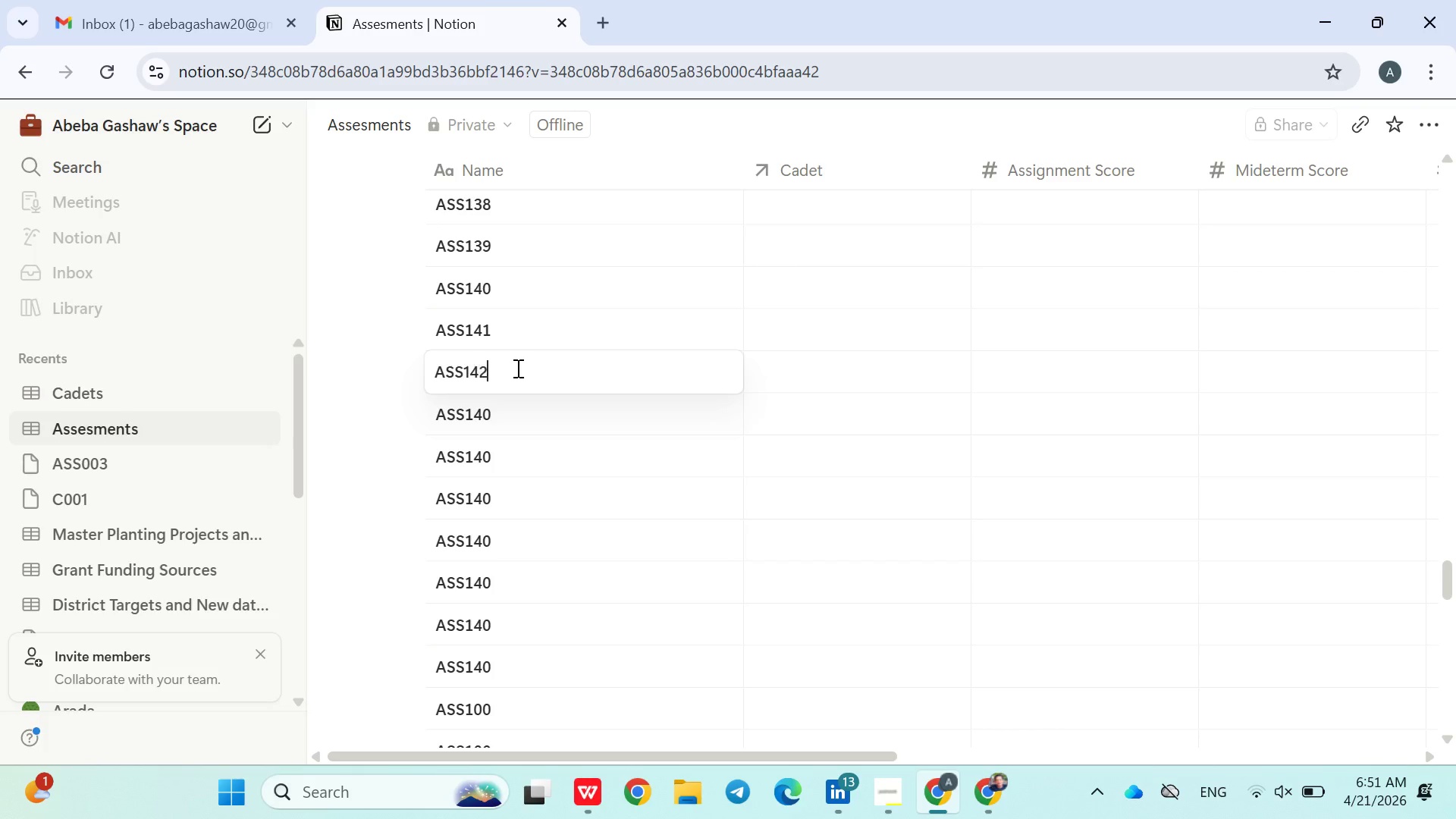 
key(2)
 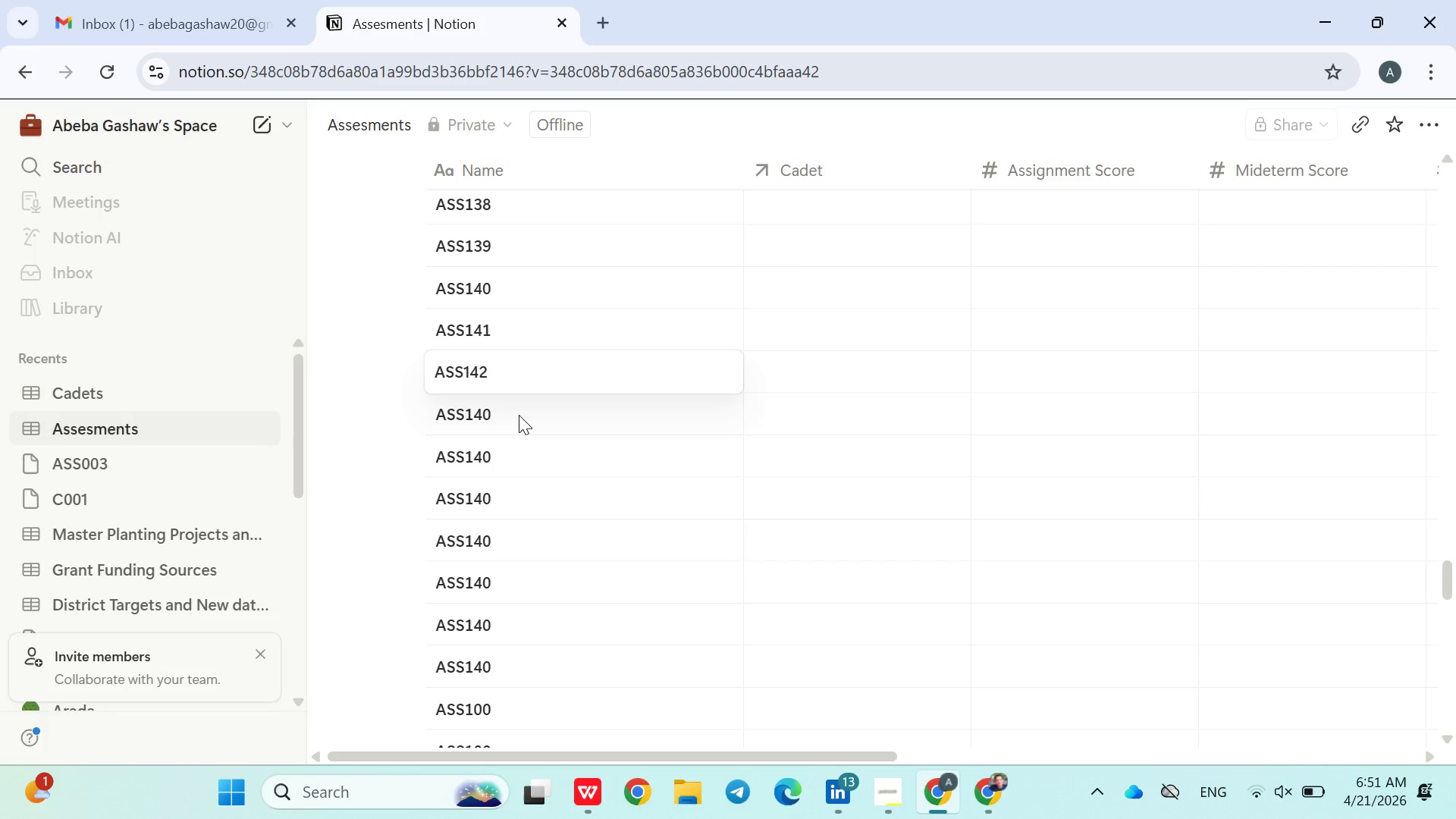 
left_click([519, 416])
 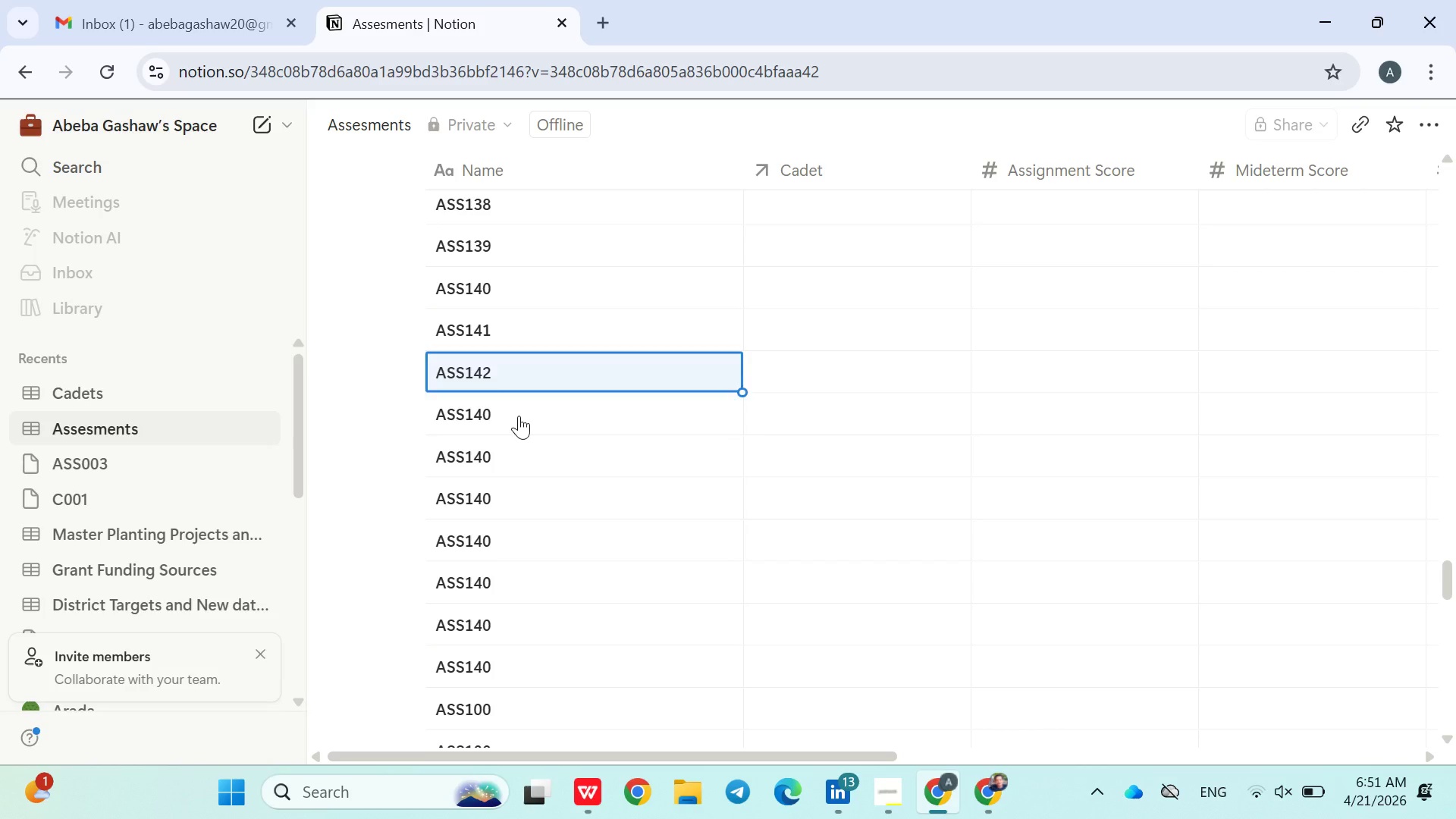 
double_click([519, 416])
 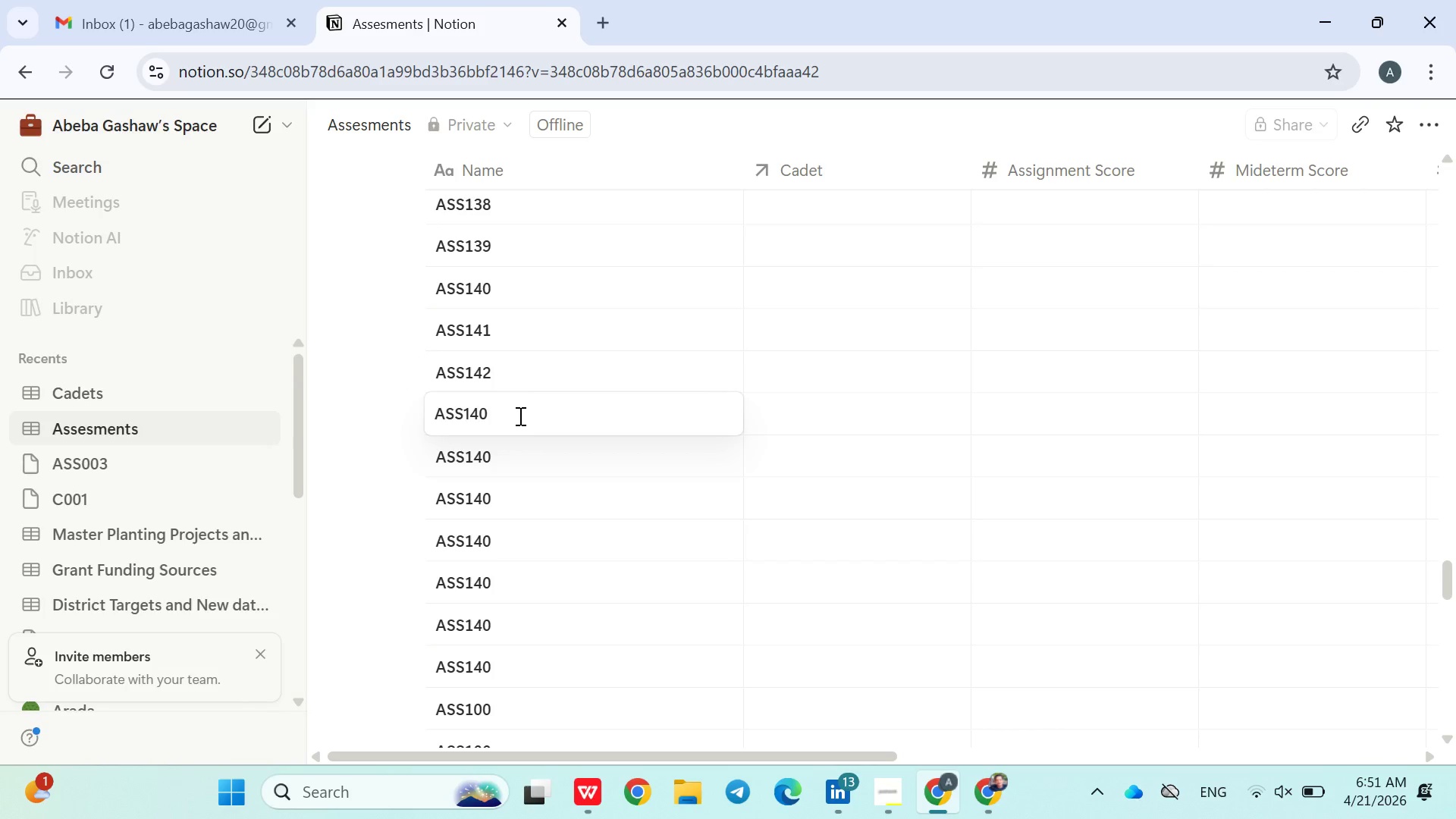 
key(Backspace)
 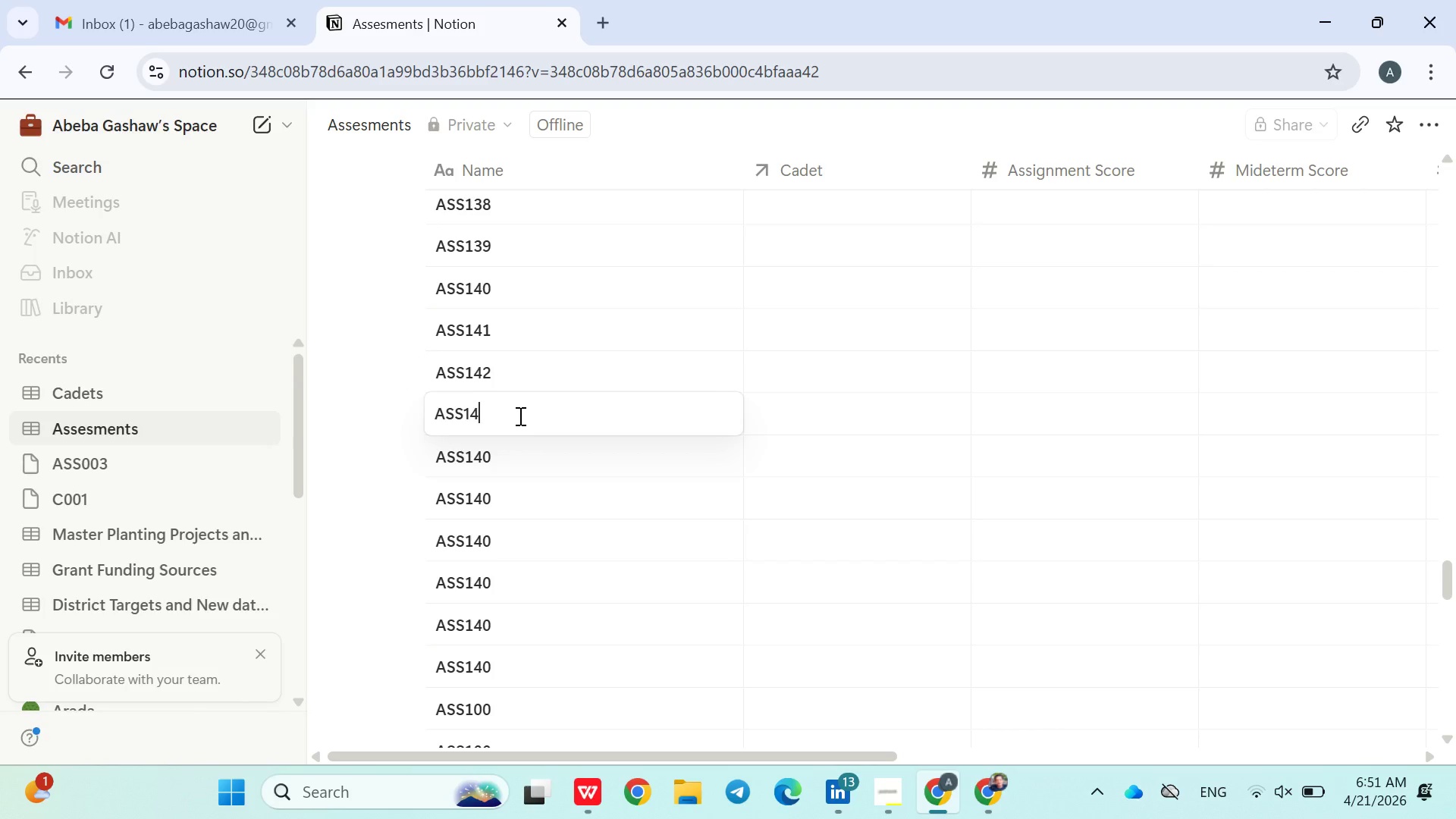 
key(3)
 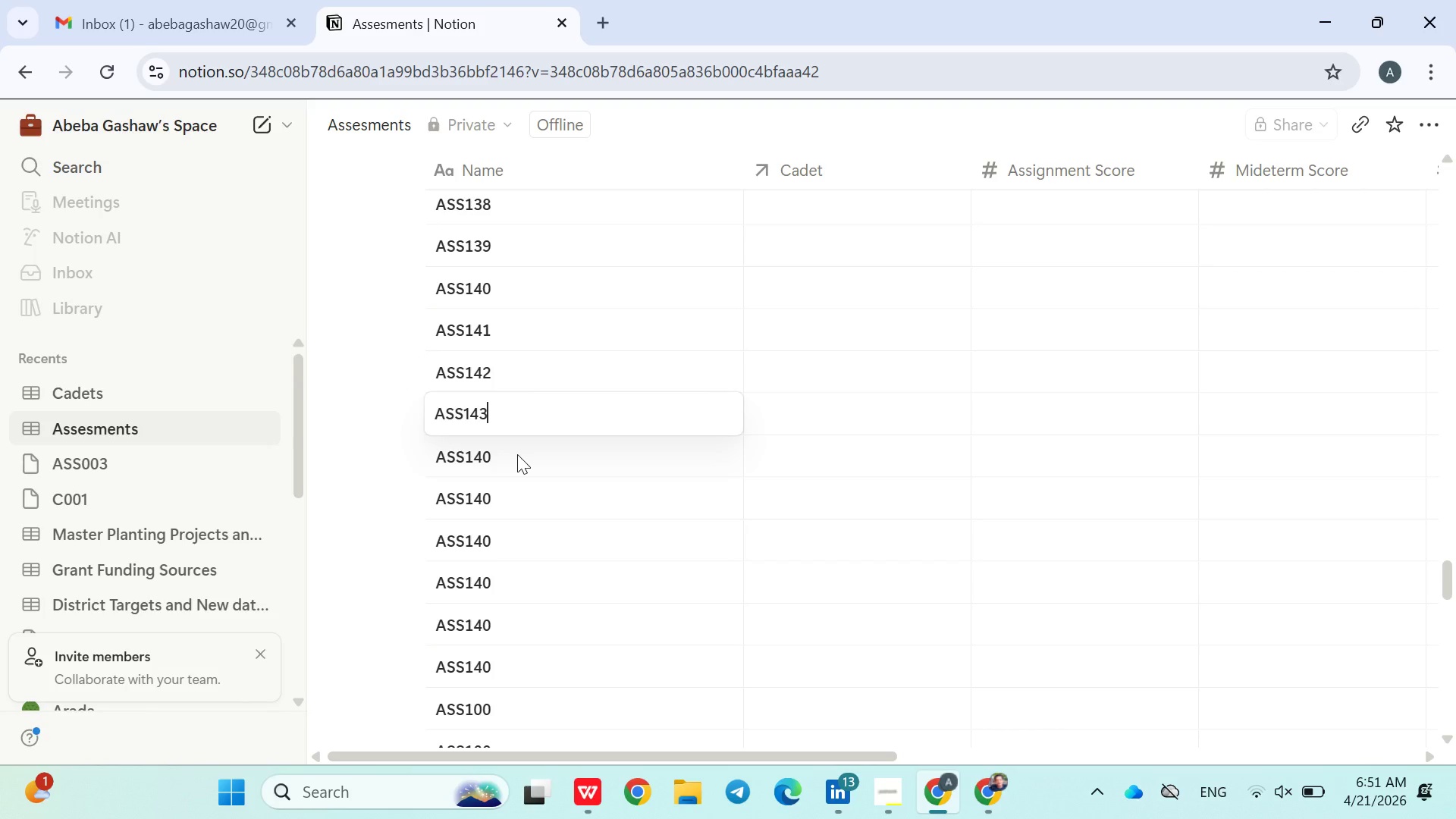 
left_click([517, 454])
 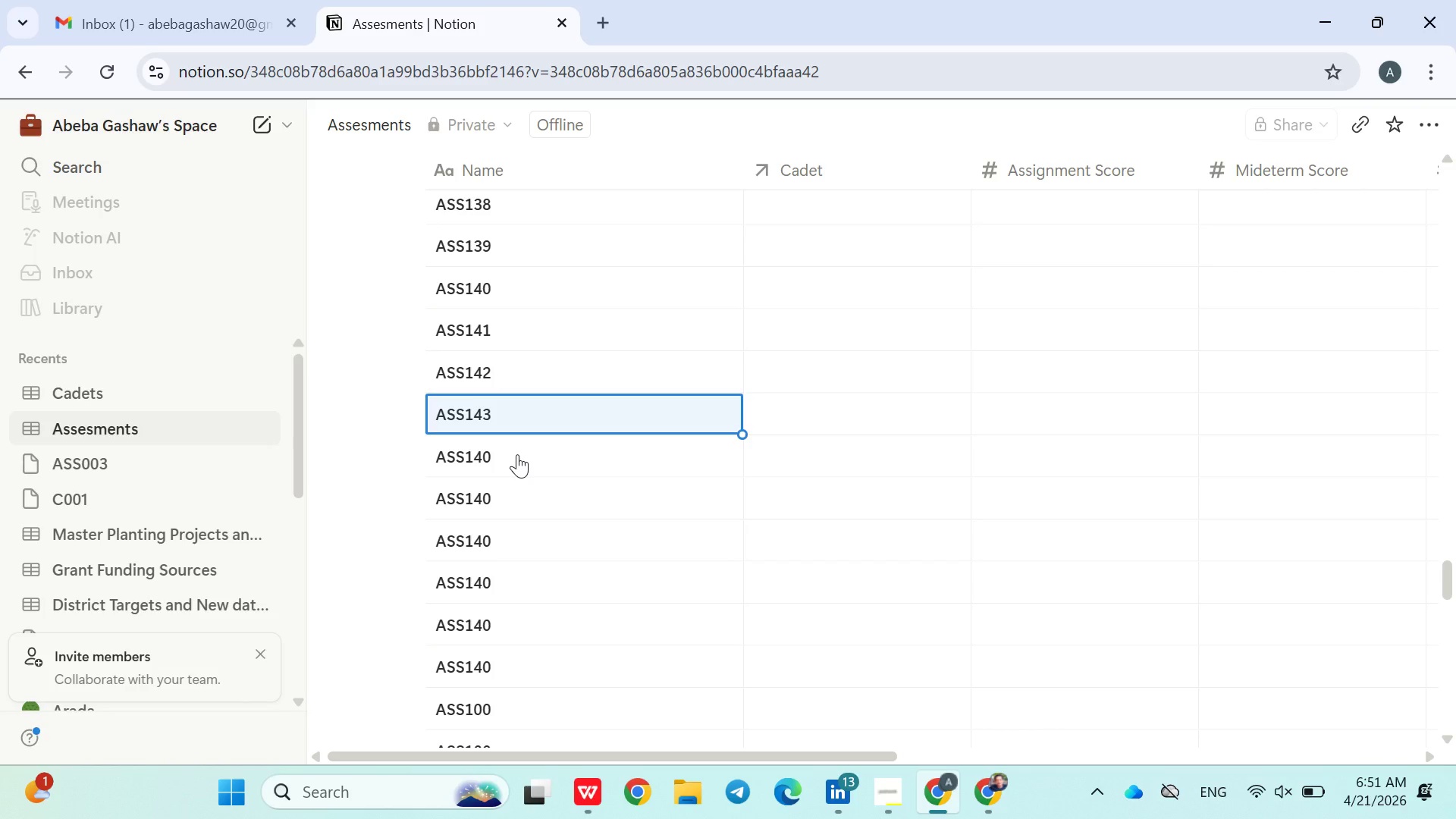 
double_click([517, 454])
 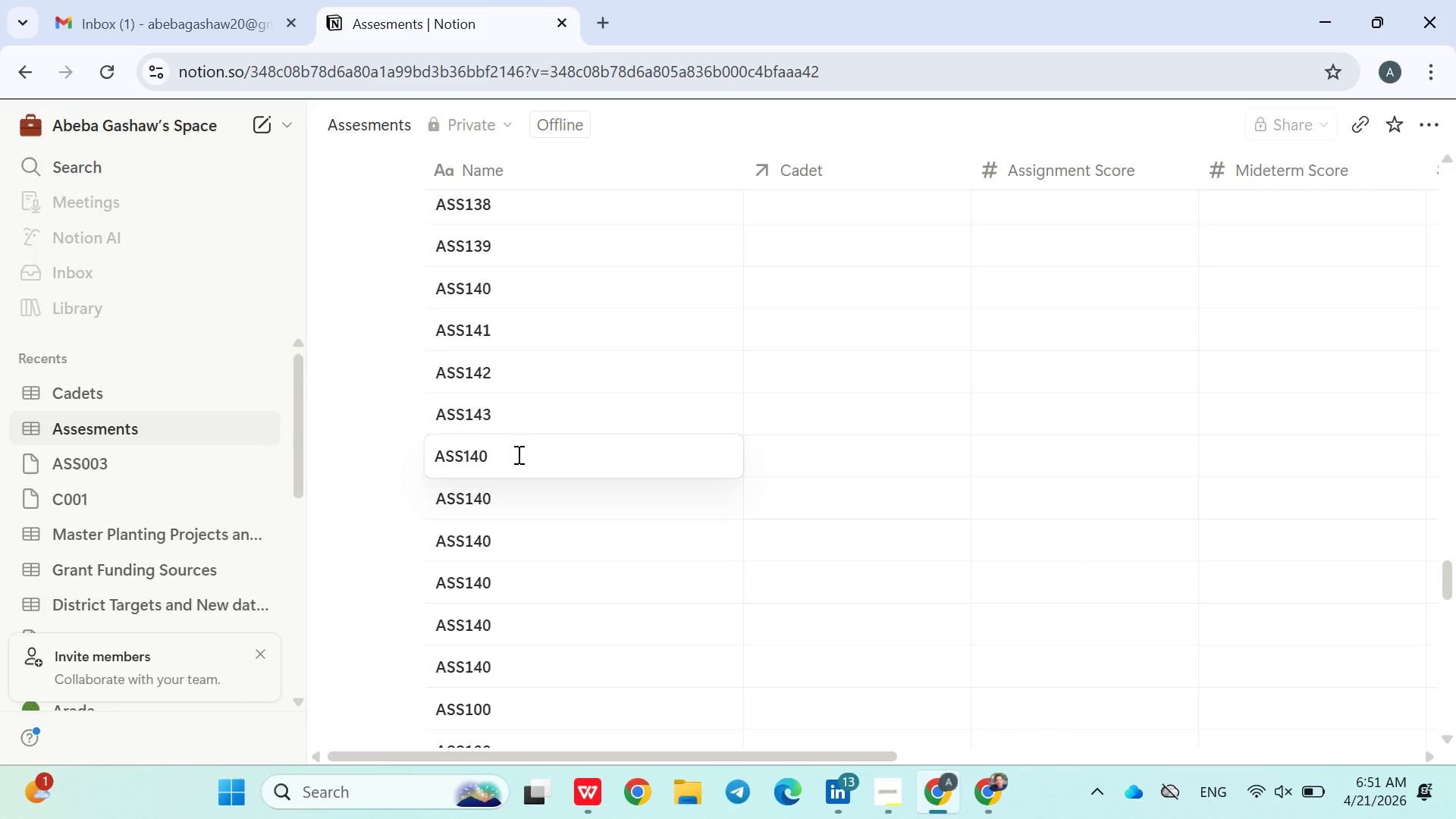 
key(Backspace)
 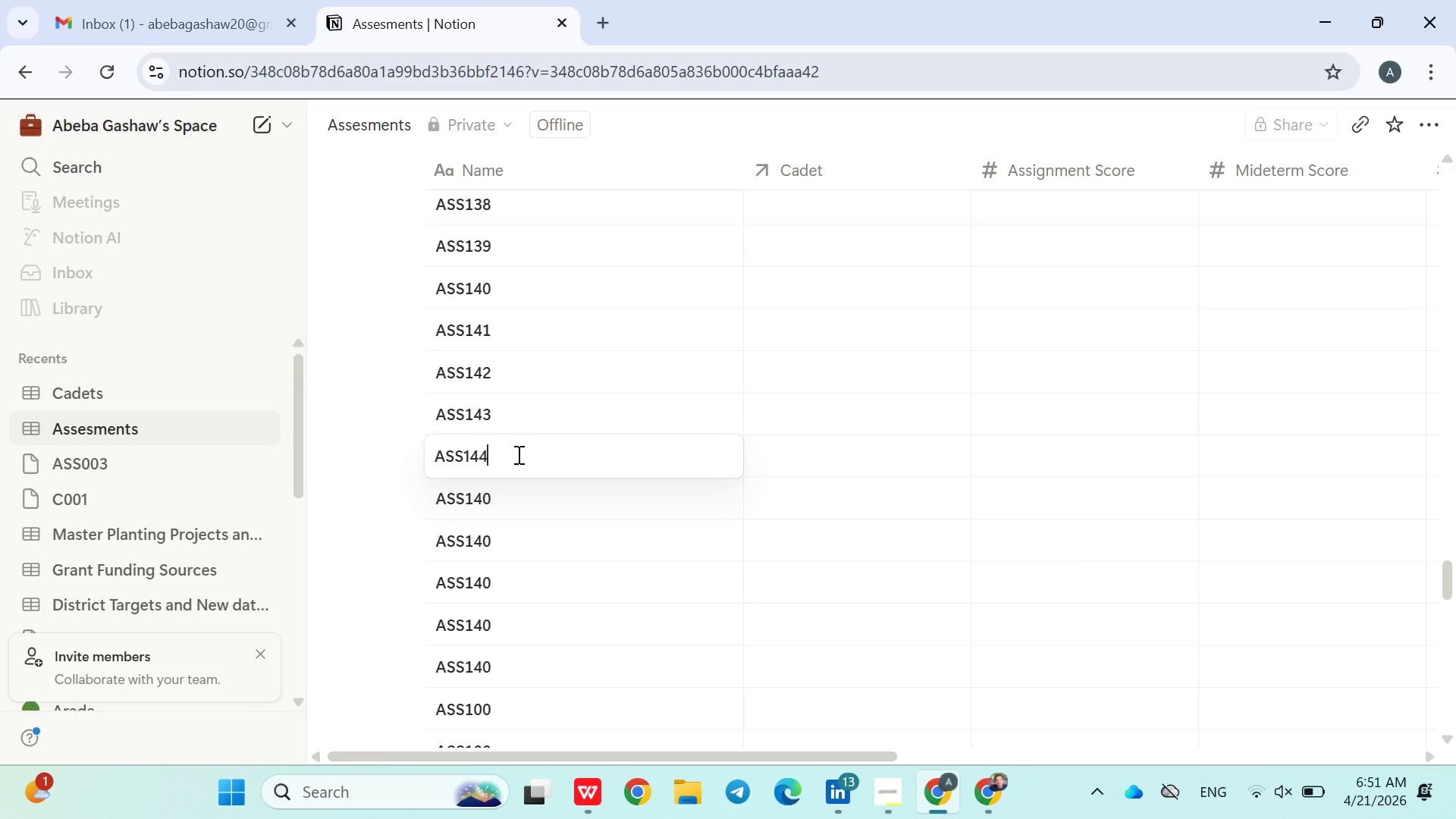 
key(4)
 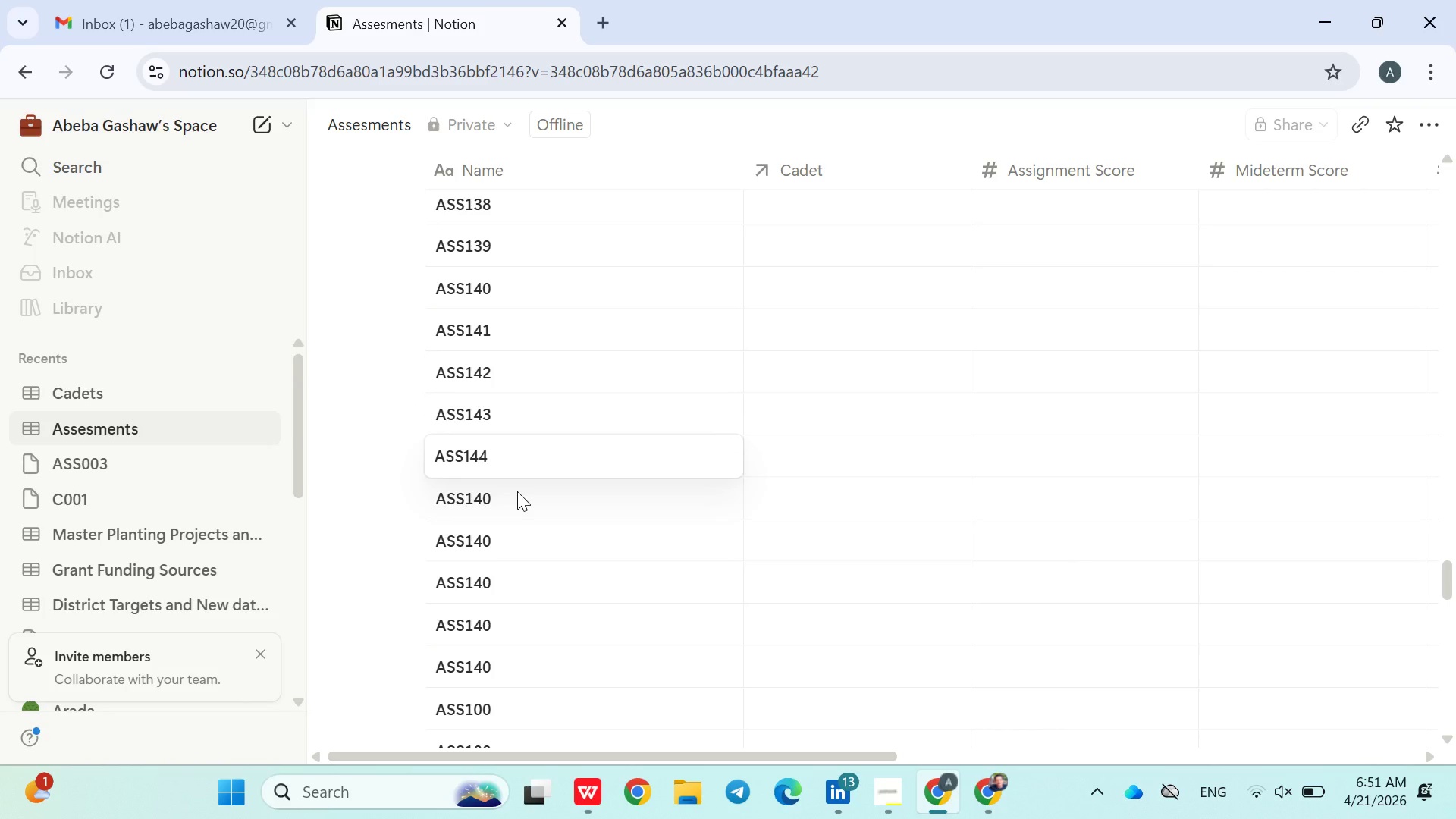 
double_click([517, 491])
 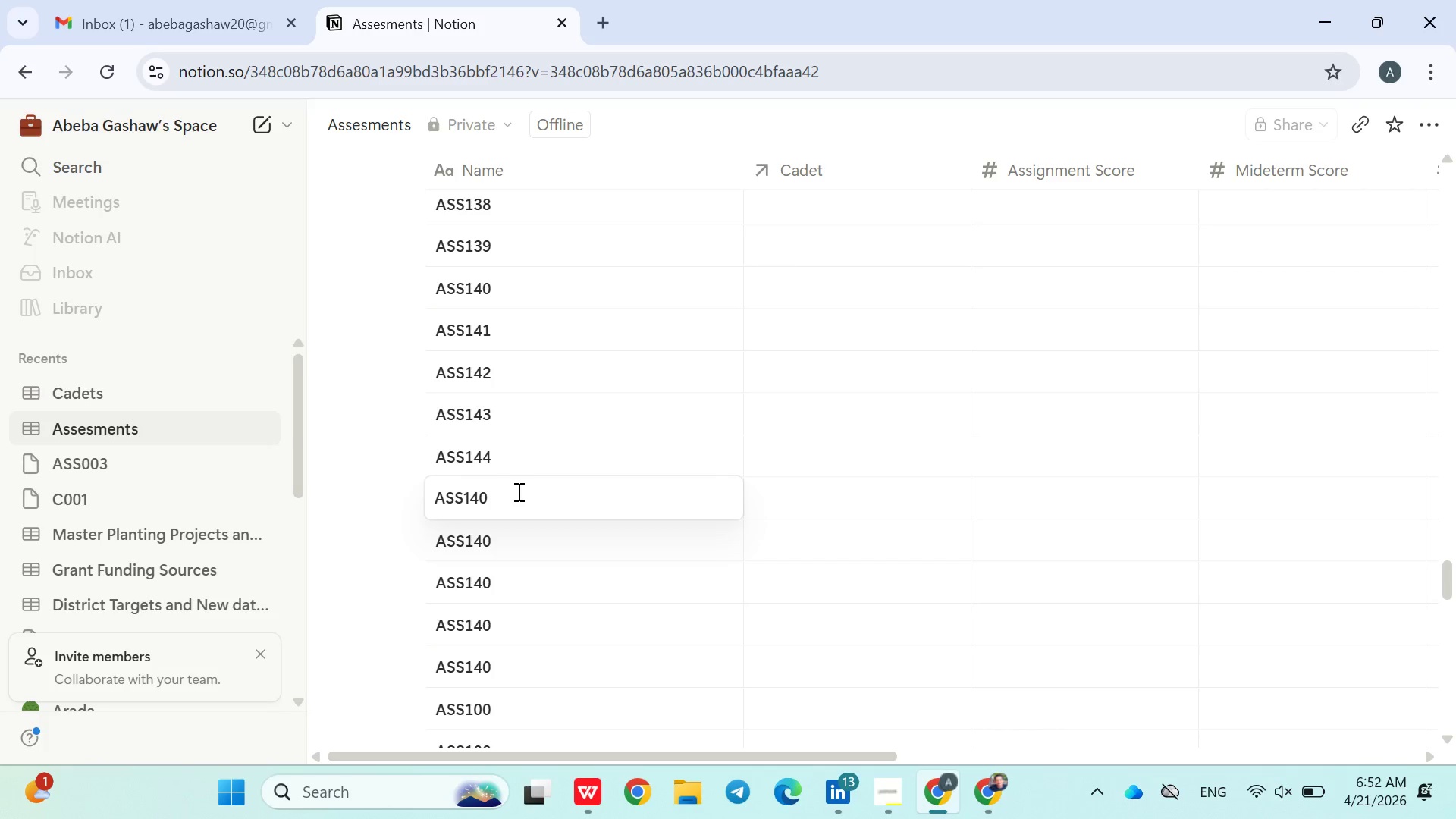 
key(Backspace)
 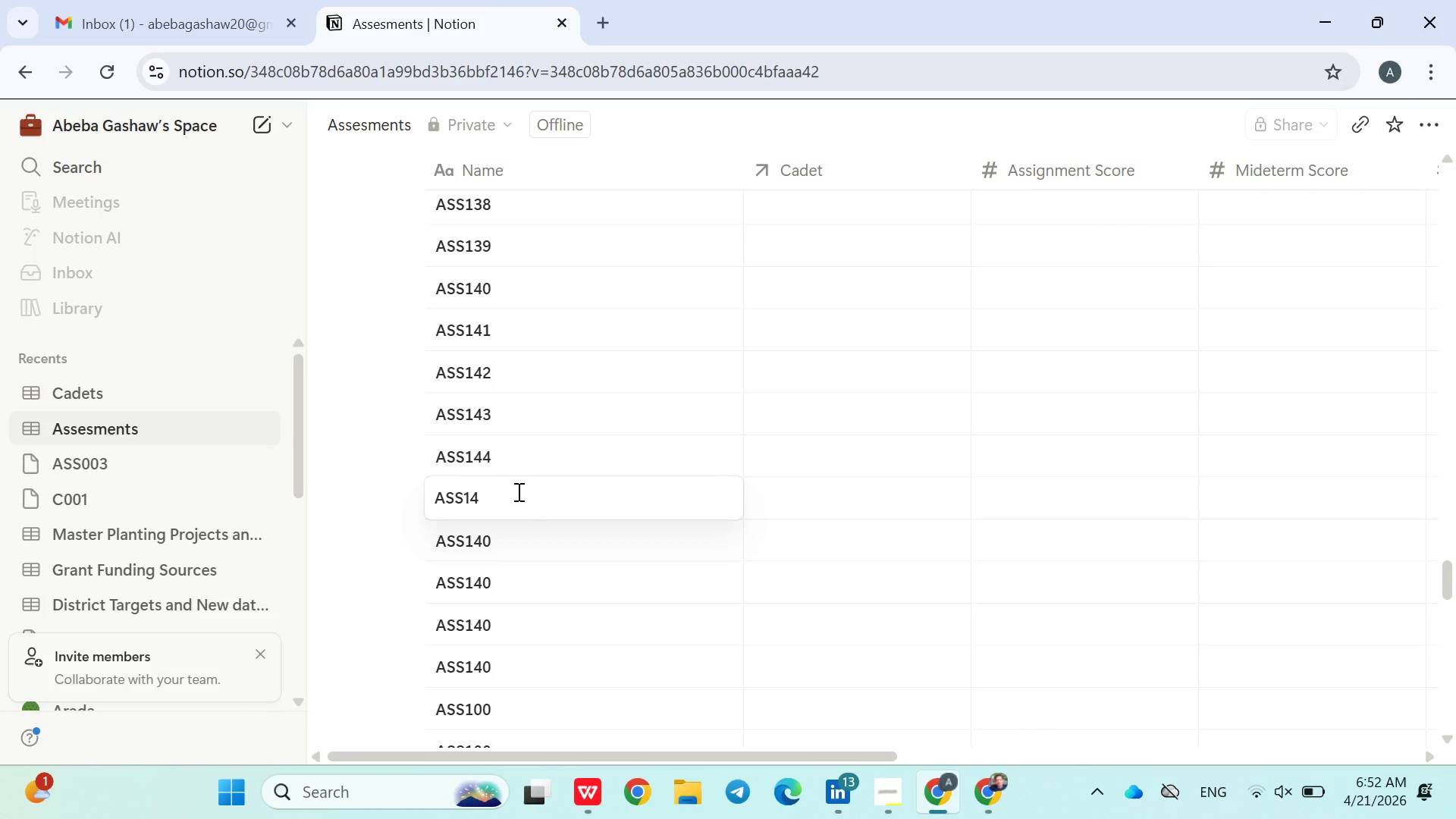 
key(5)
 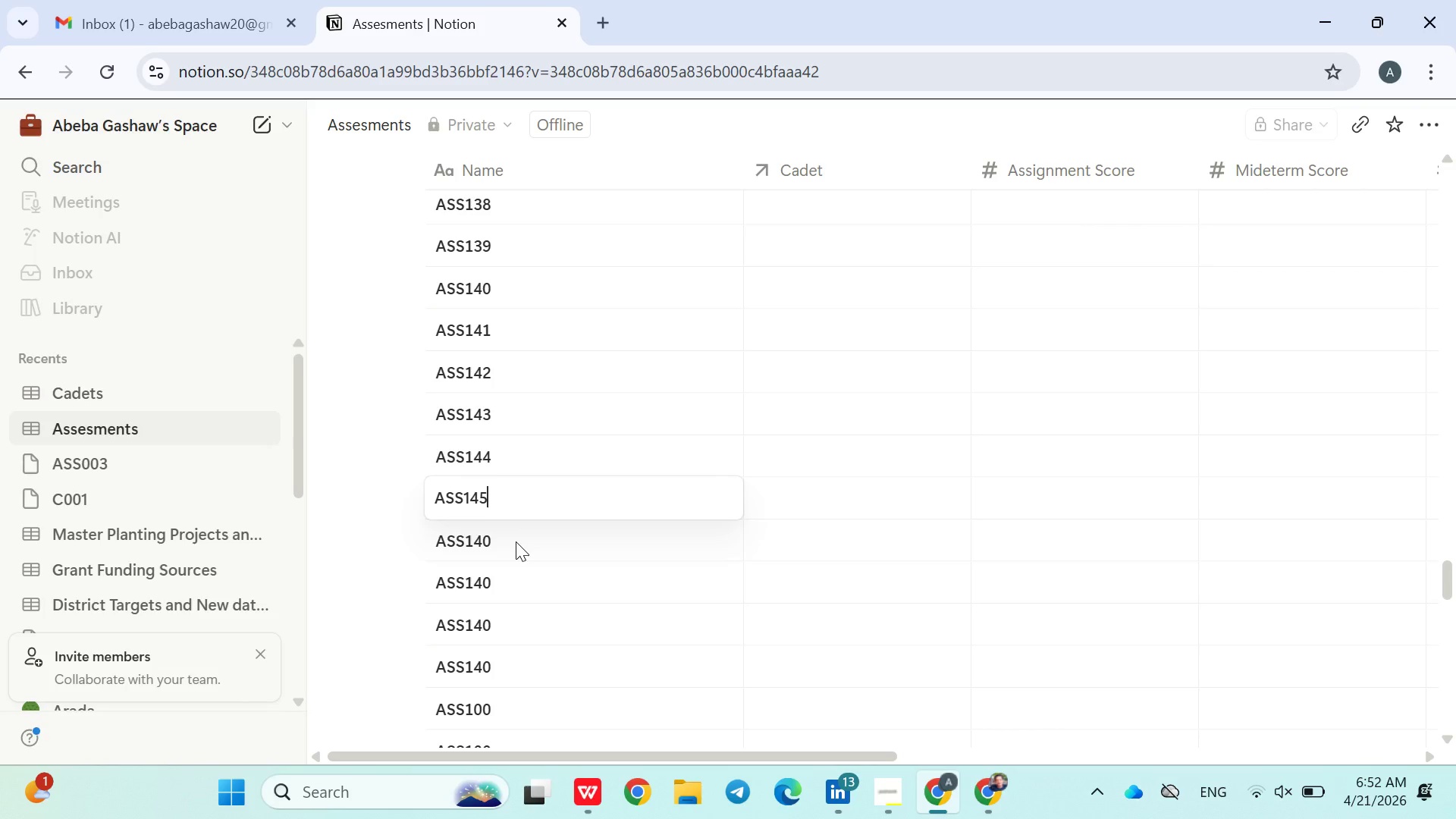 
double_click([516, 541])
 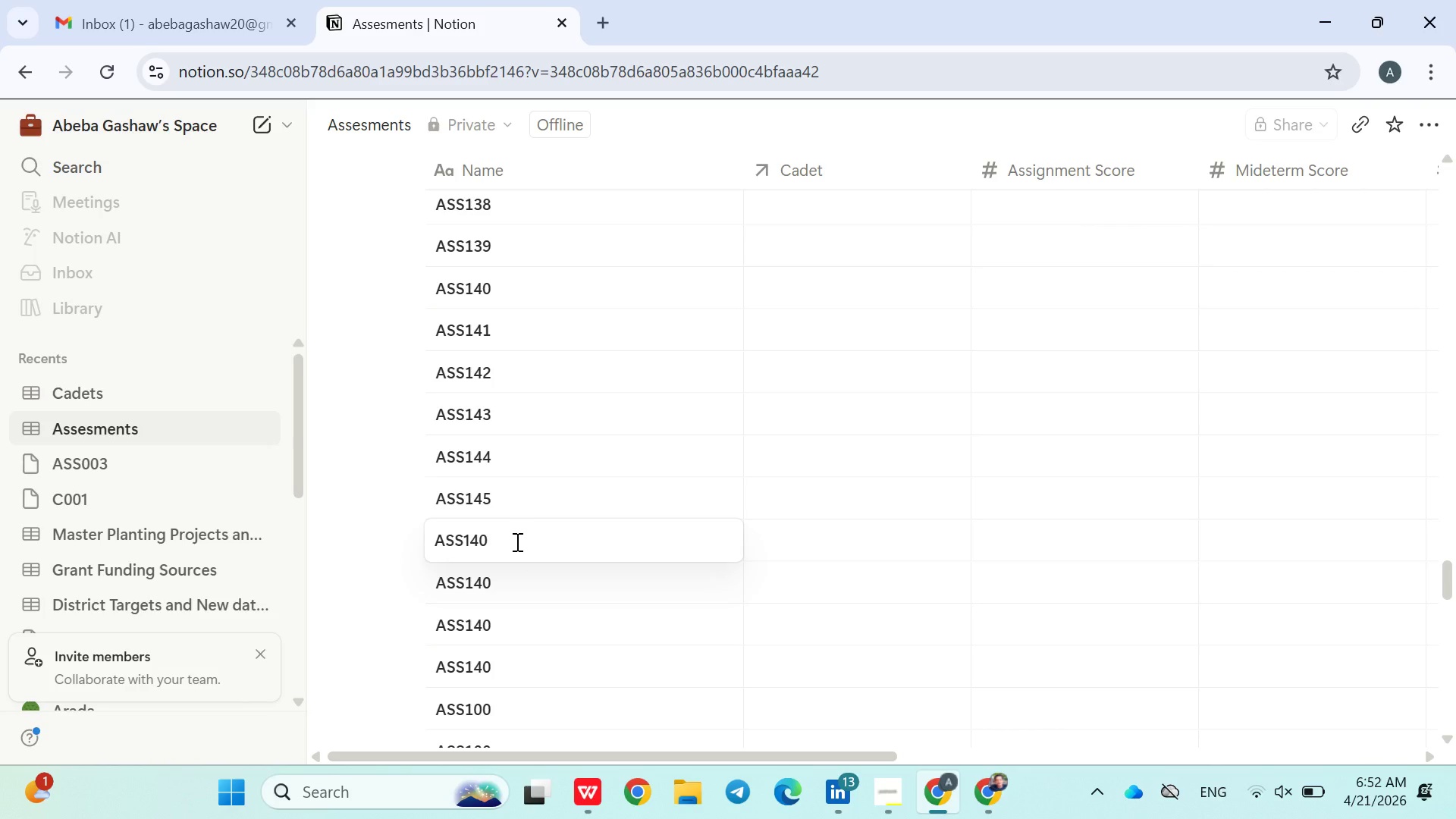 
key(Backspace)
 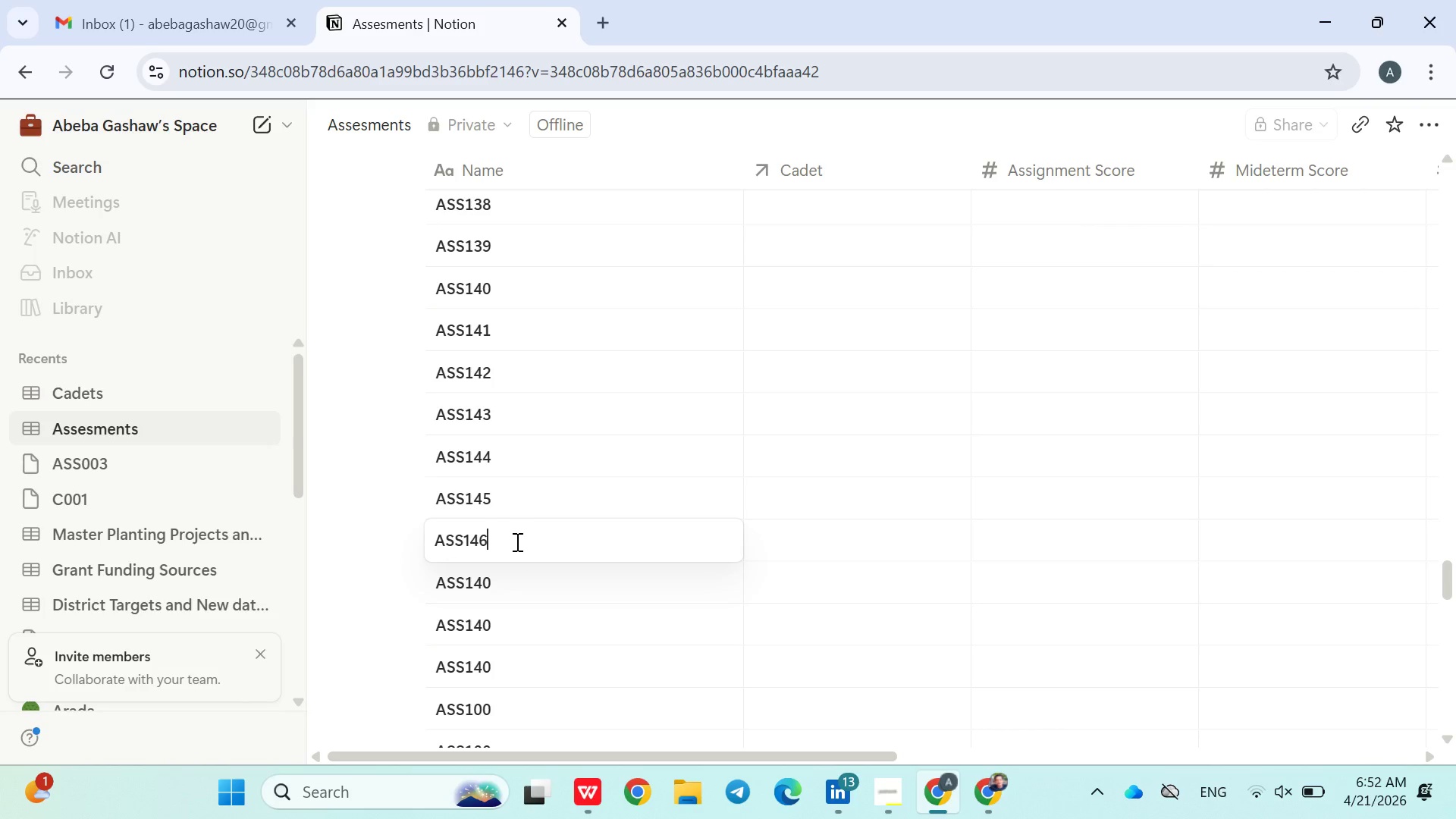 
key(6)
 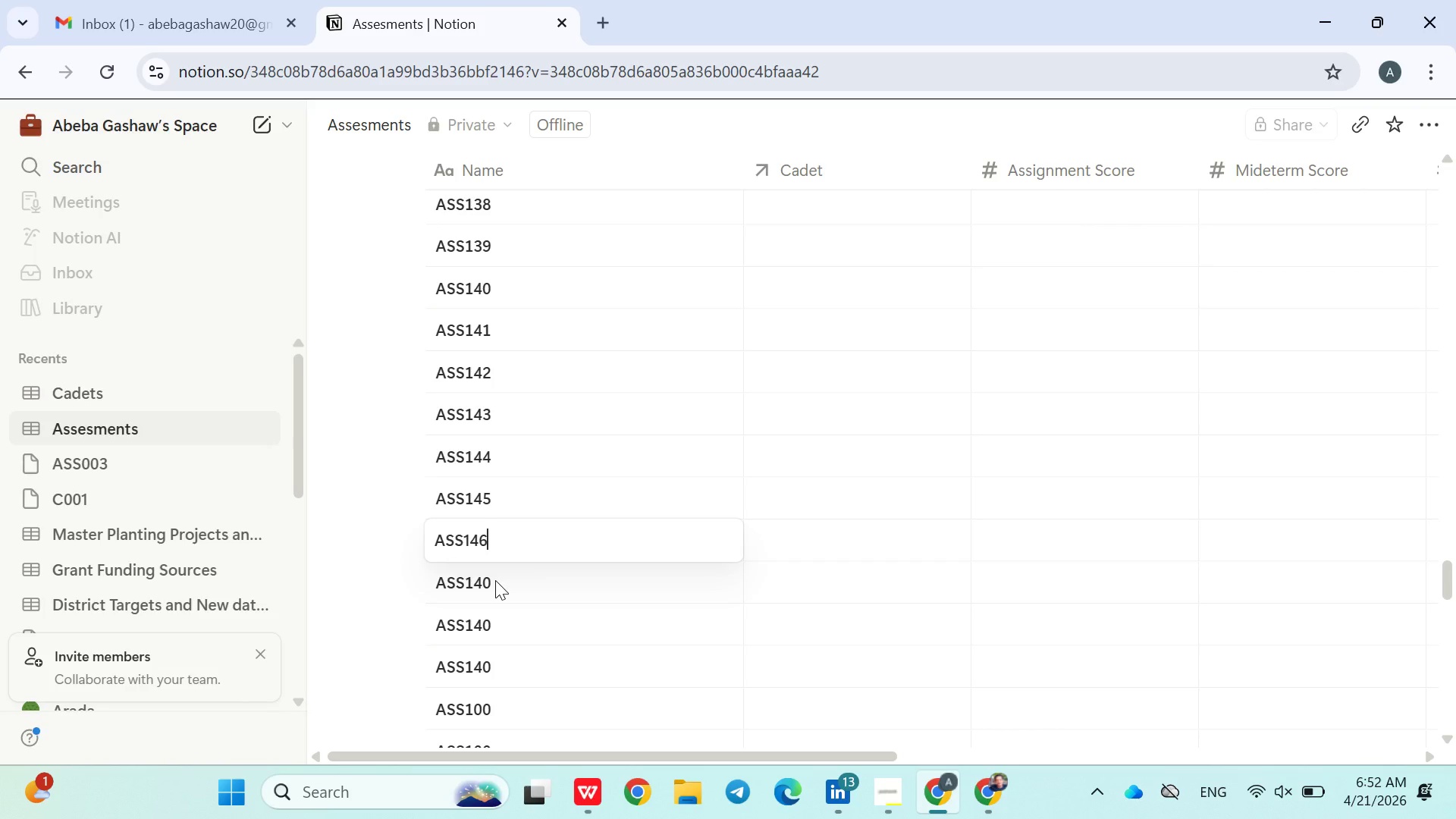 
double_click([495, 580])
 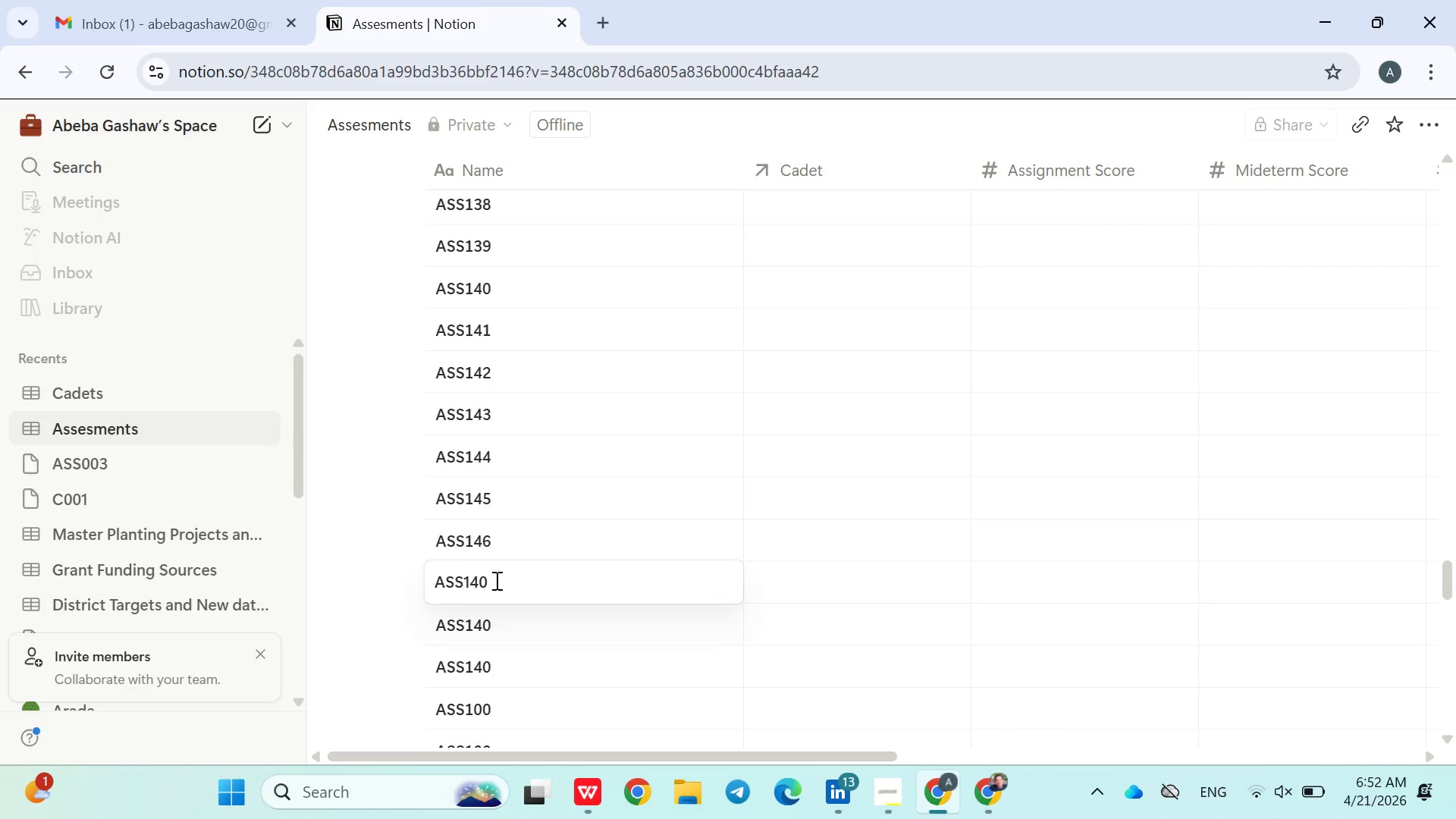 
key(Backspace)
 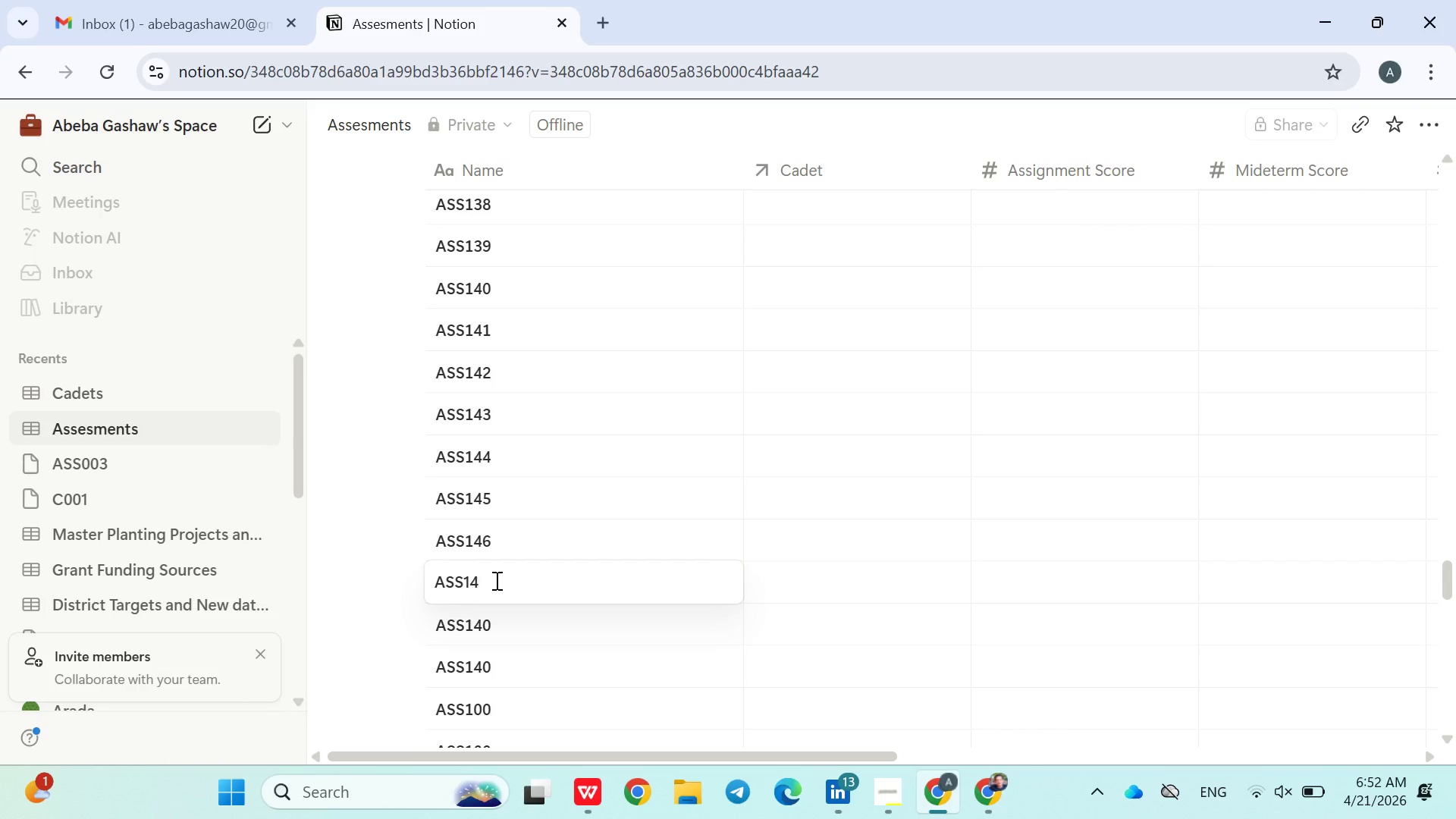 
key(7)
 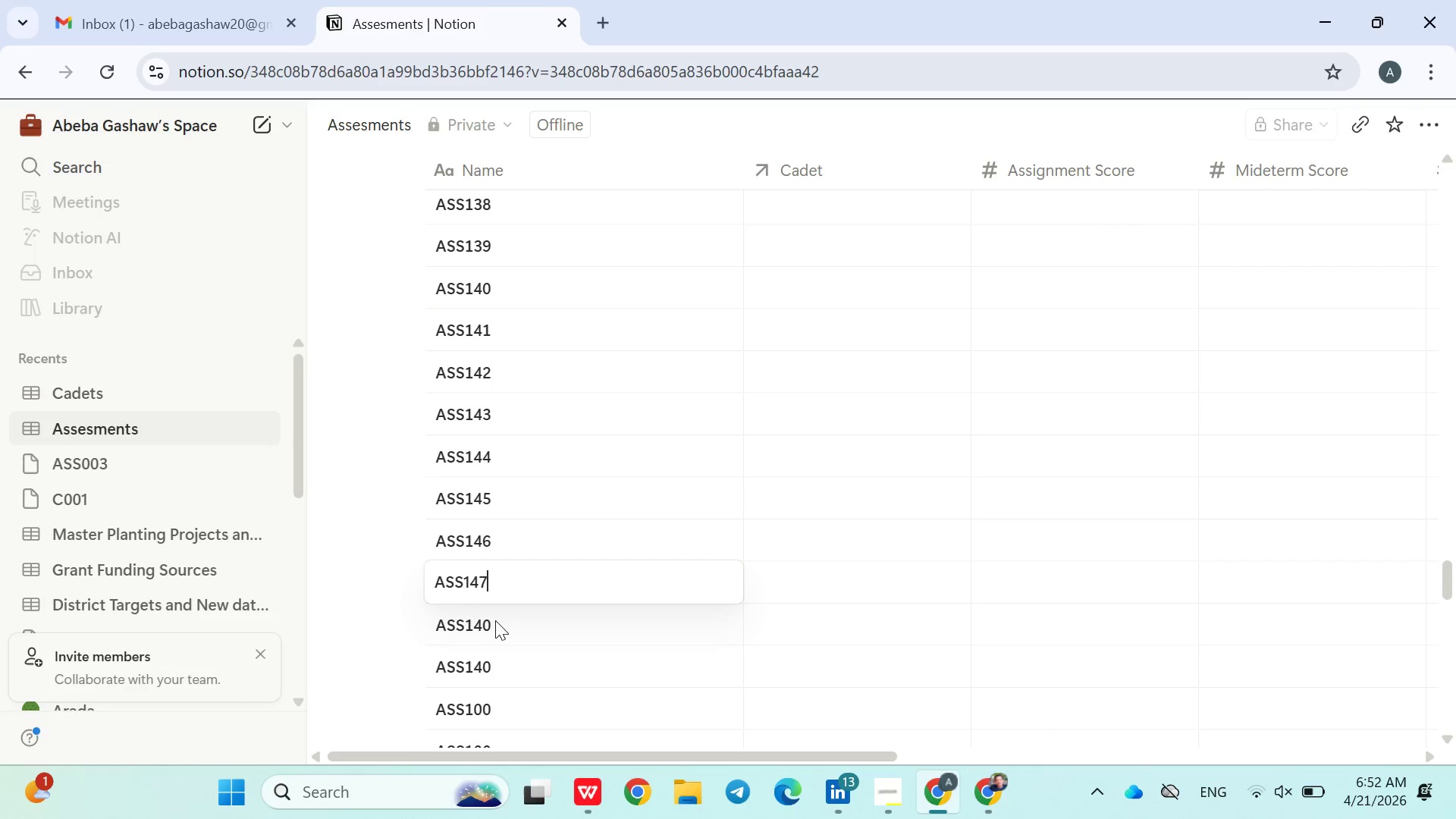 
double_click([495, 620])
 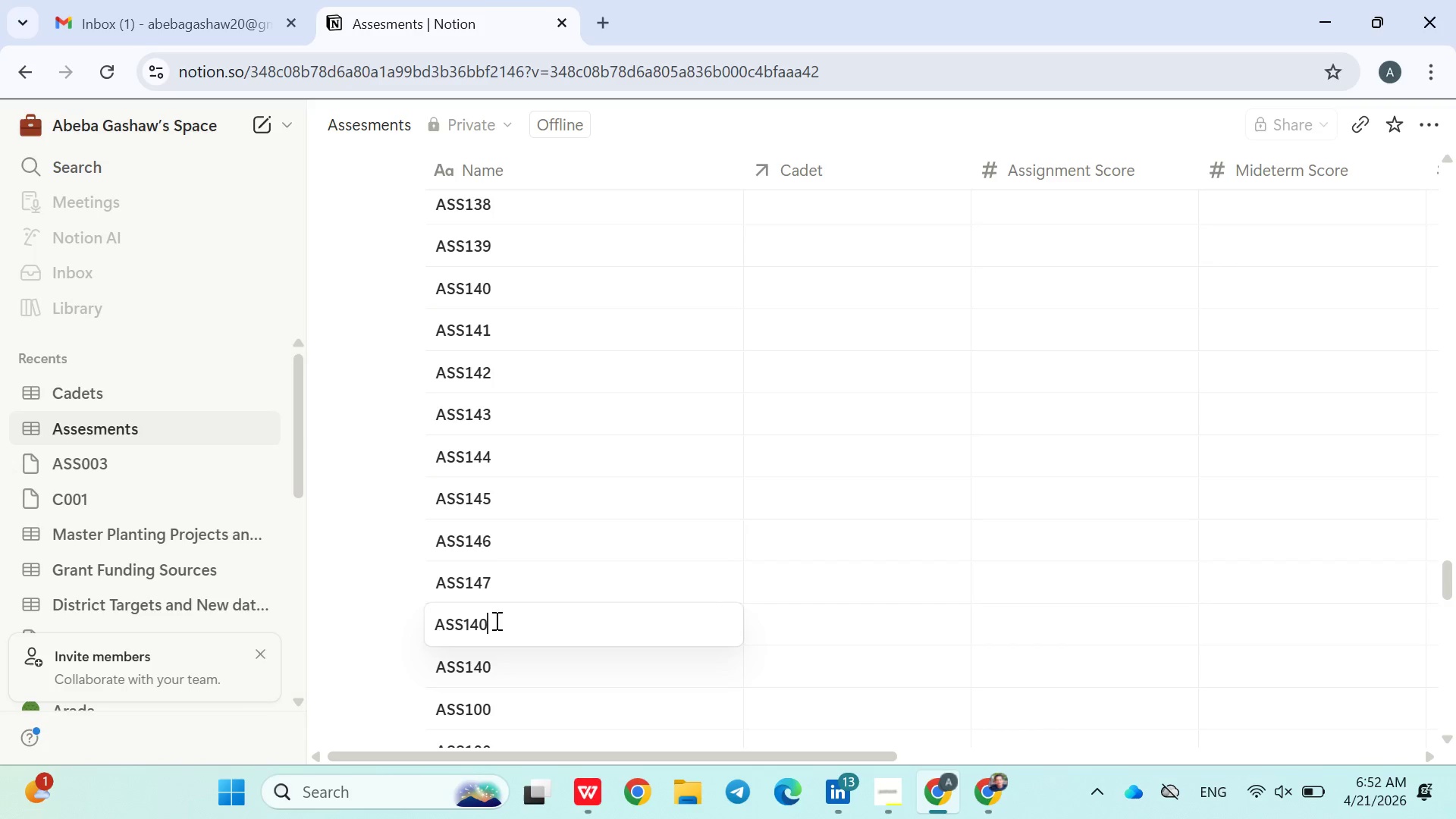 
key(Backspace)
 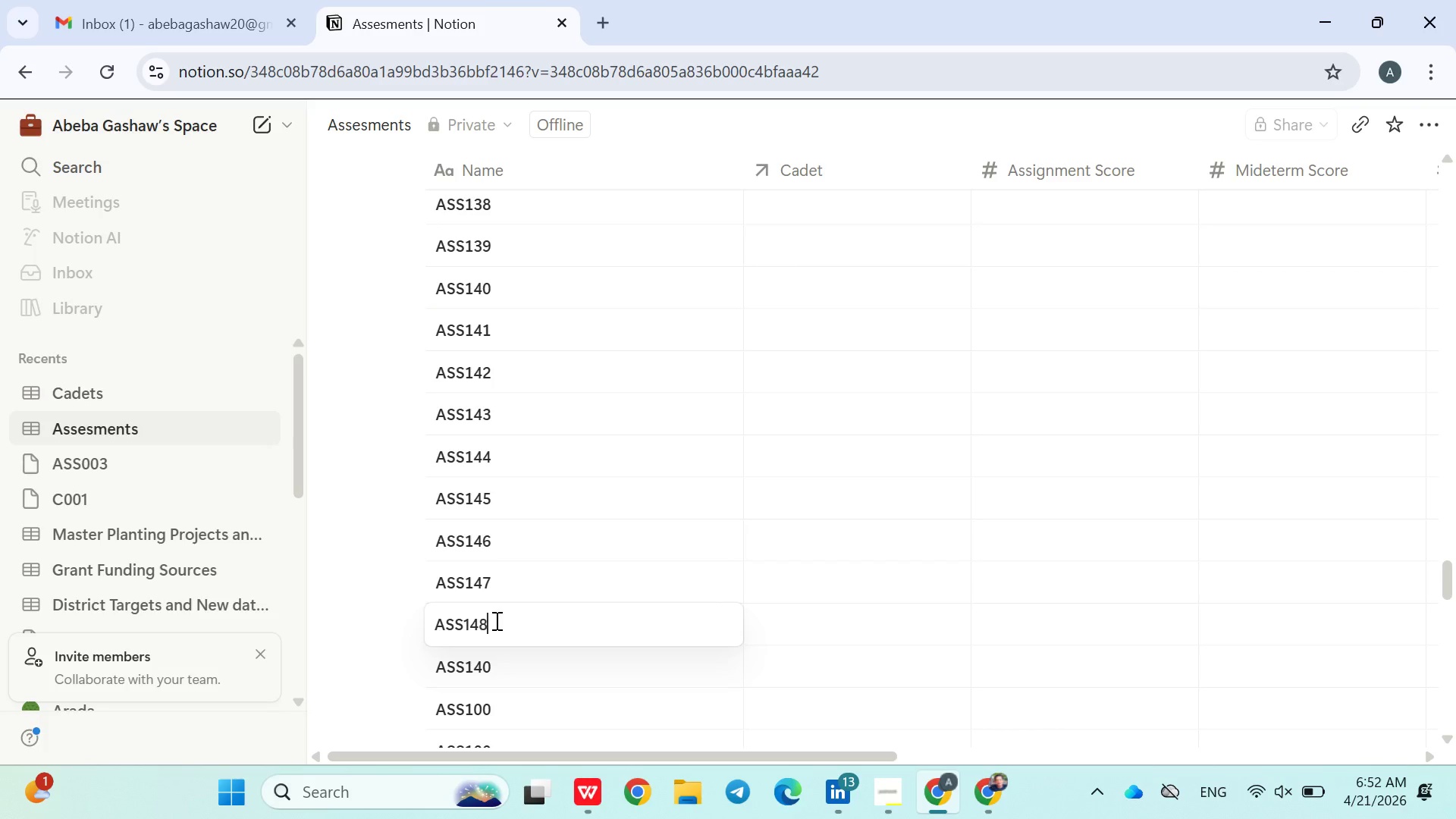 
key(8)
 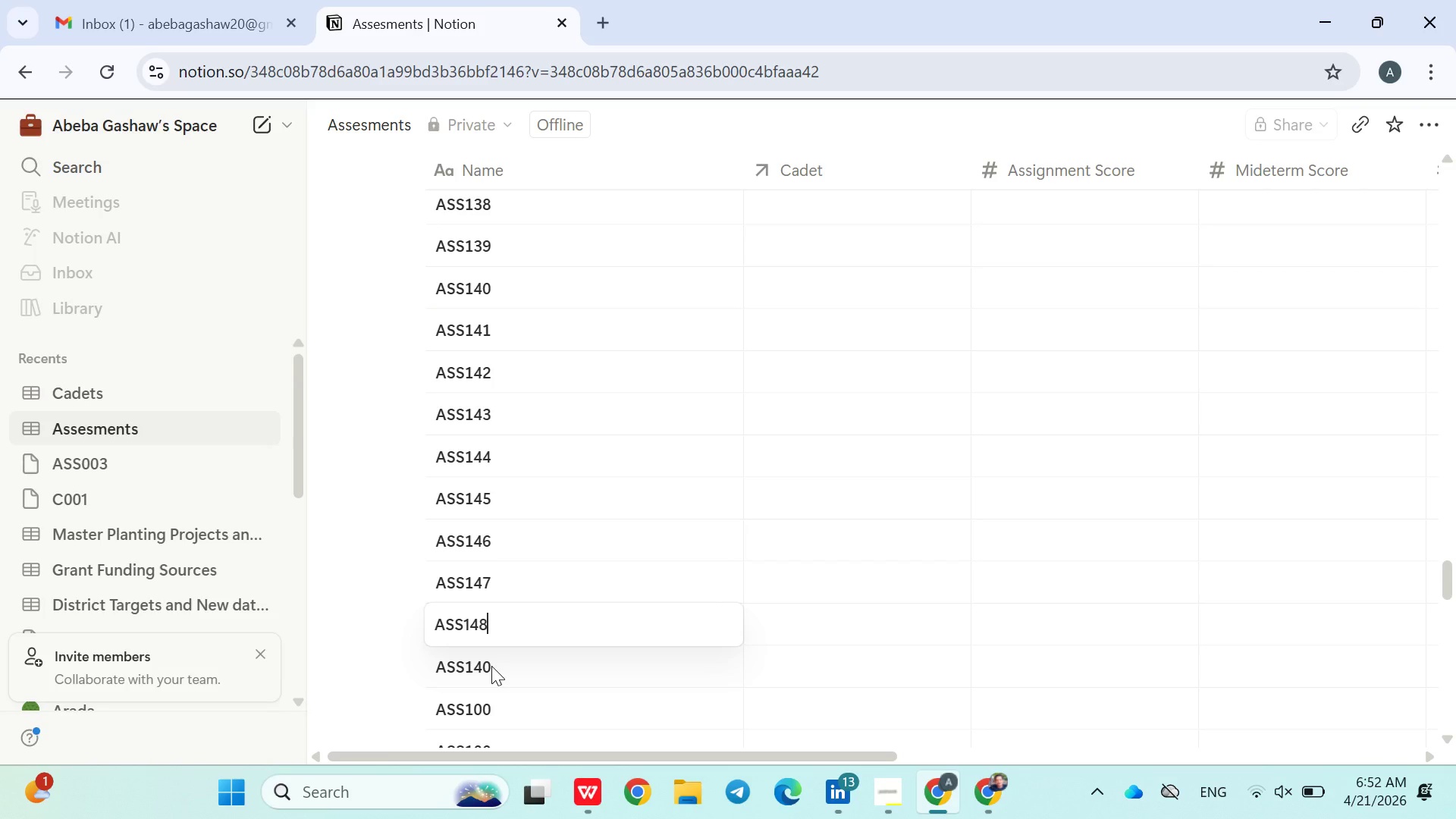 
double_click([491, 666])
 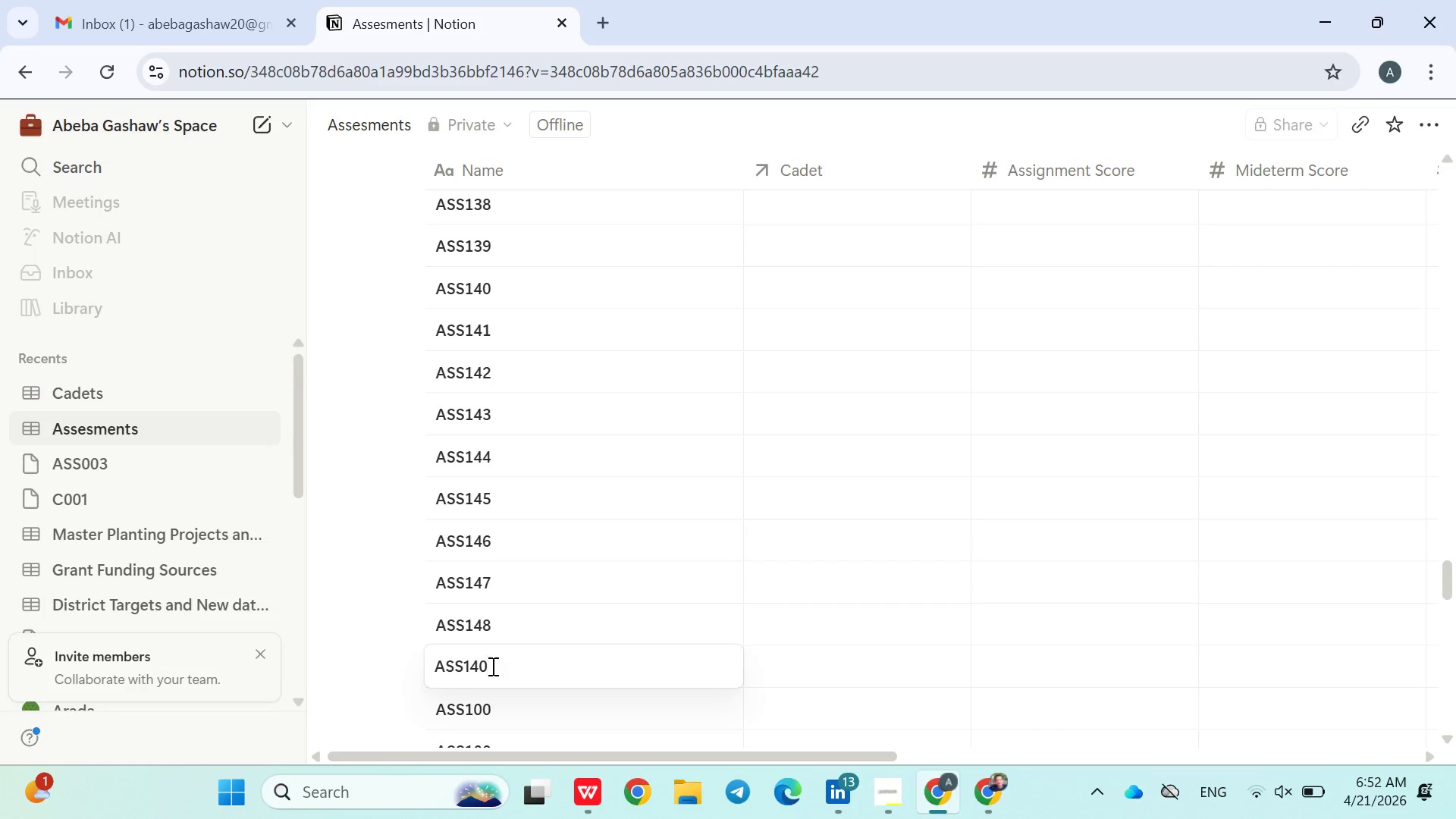 
key(Backspace)
 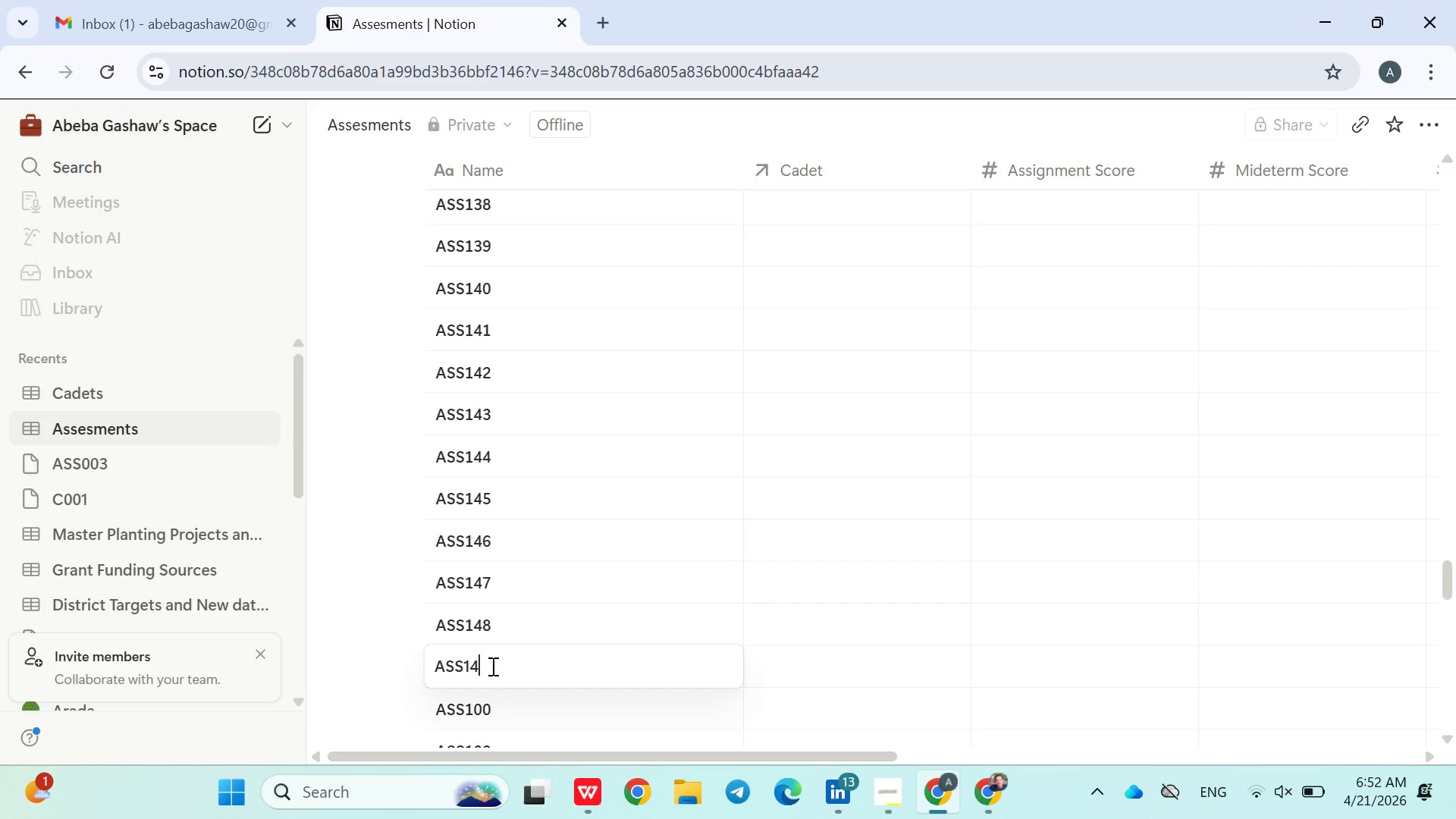 
key(9)
 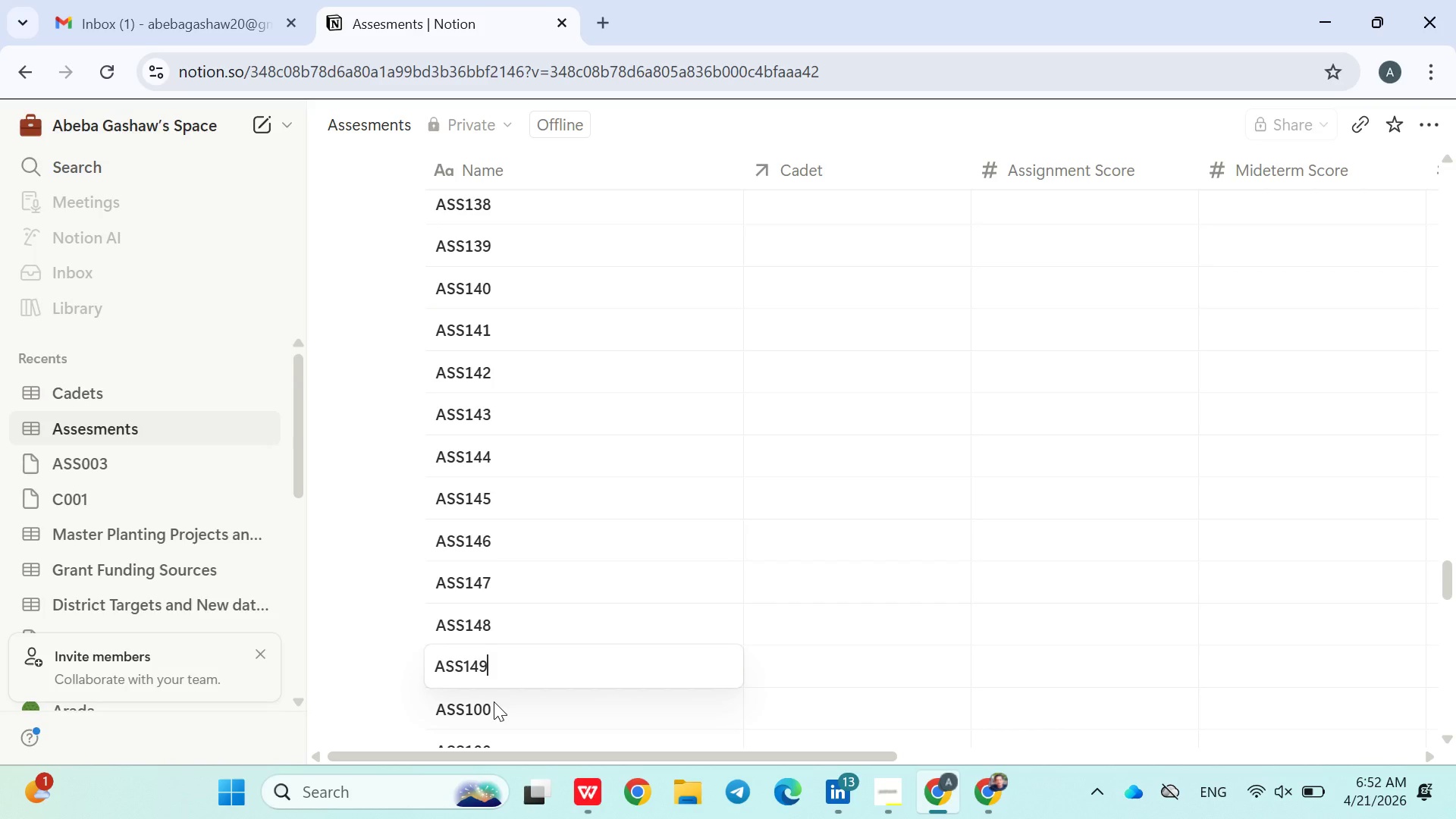 
double_click([494, 701])
 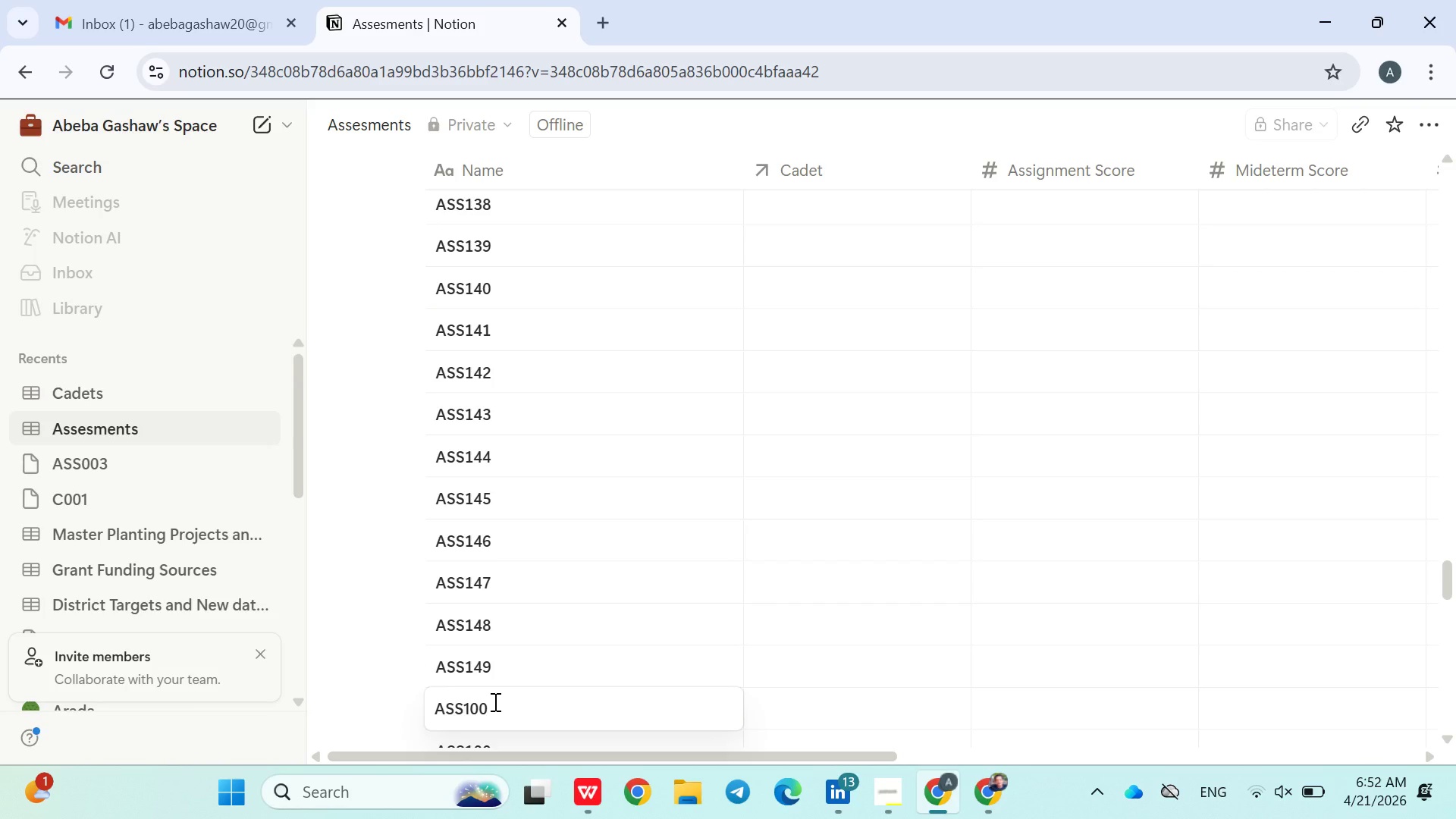 
key(Backspace)
key(Backspace)
type(50)
 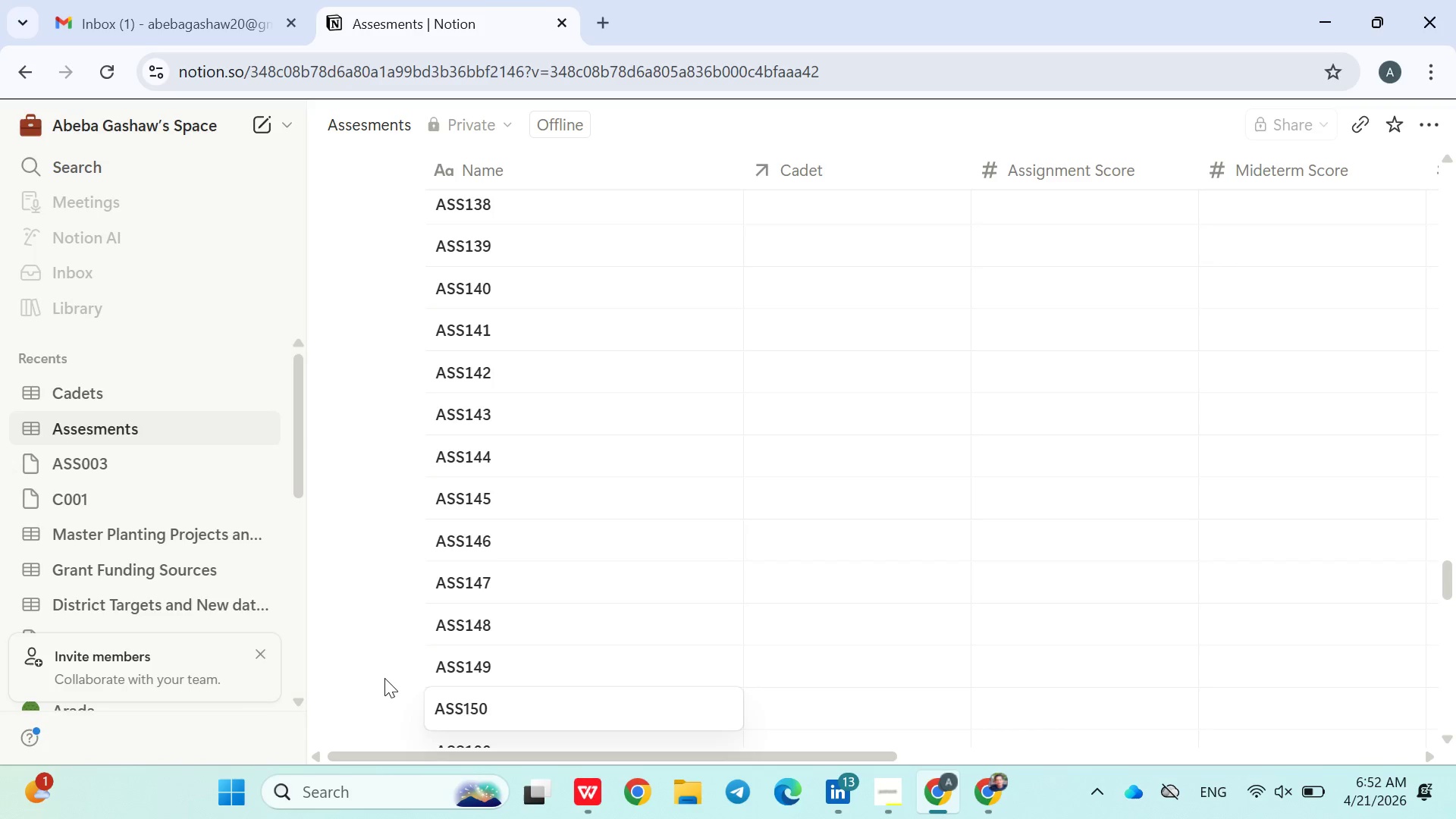 
left_click([383, 678])
 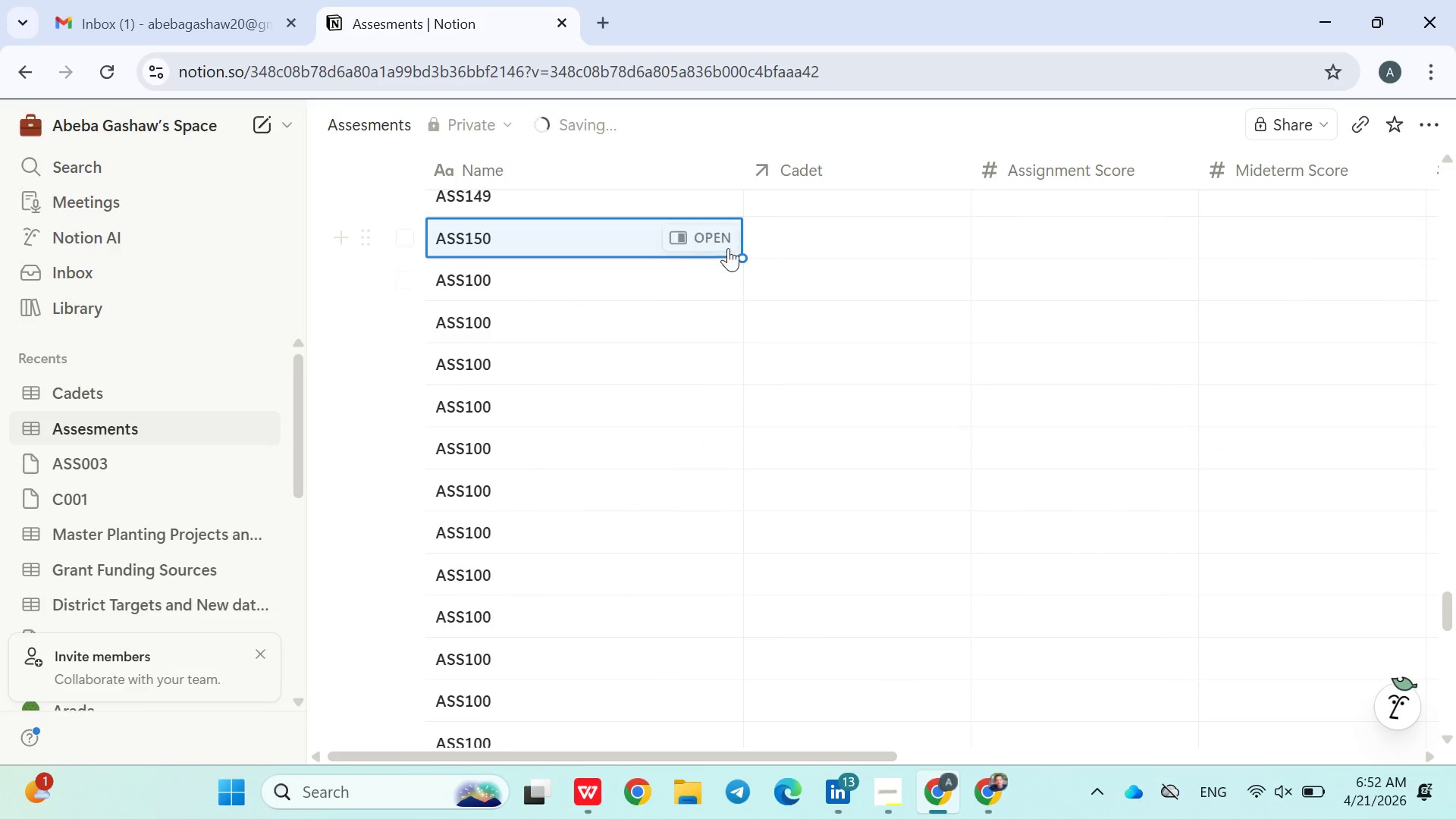 
left_click_drag(start_coordinate=[740, 256], to_coordinate=[650, 623])
 